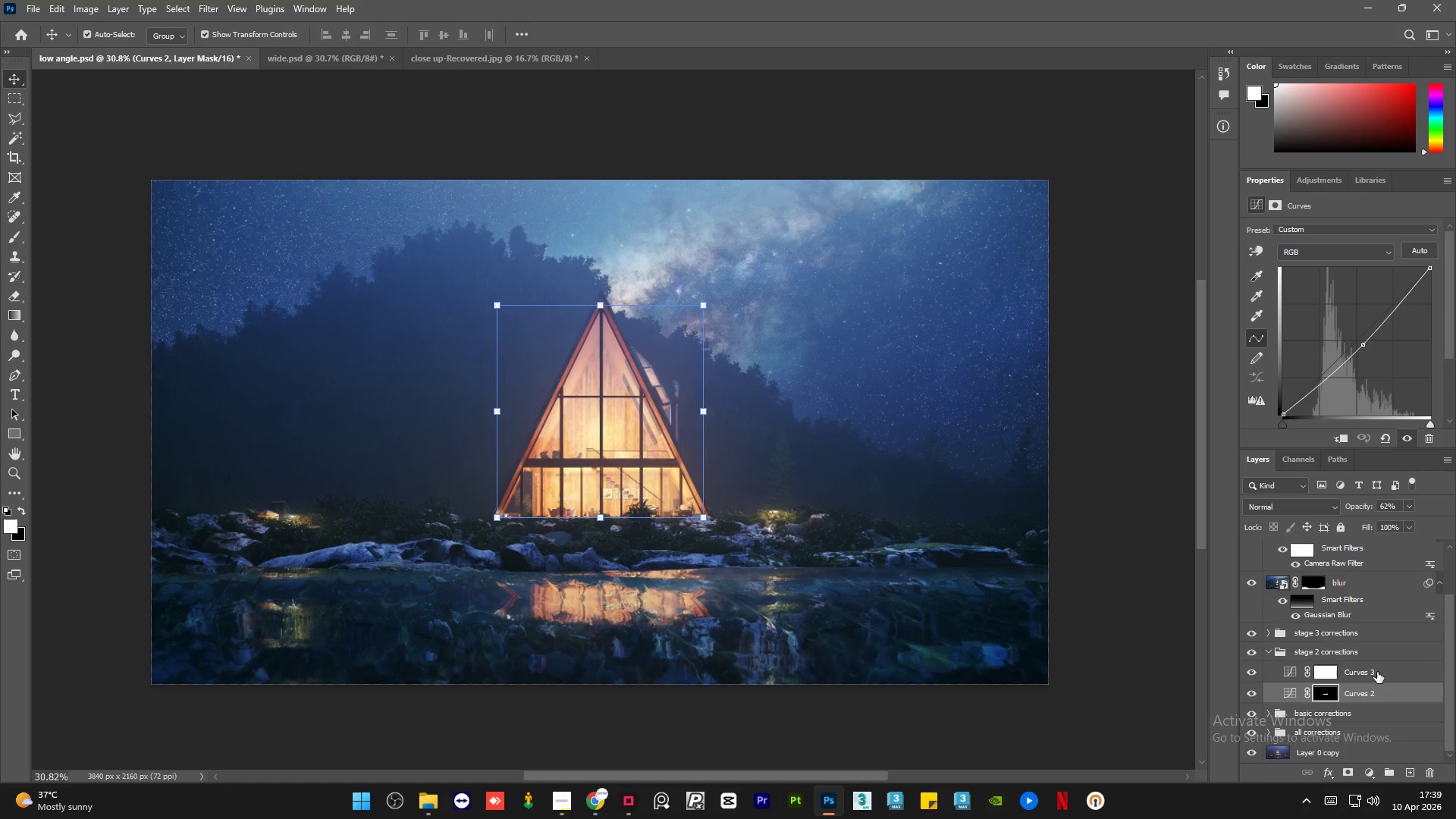 
left_click([1394, 668])
 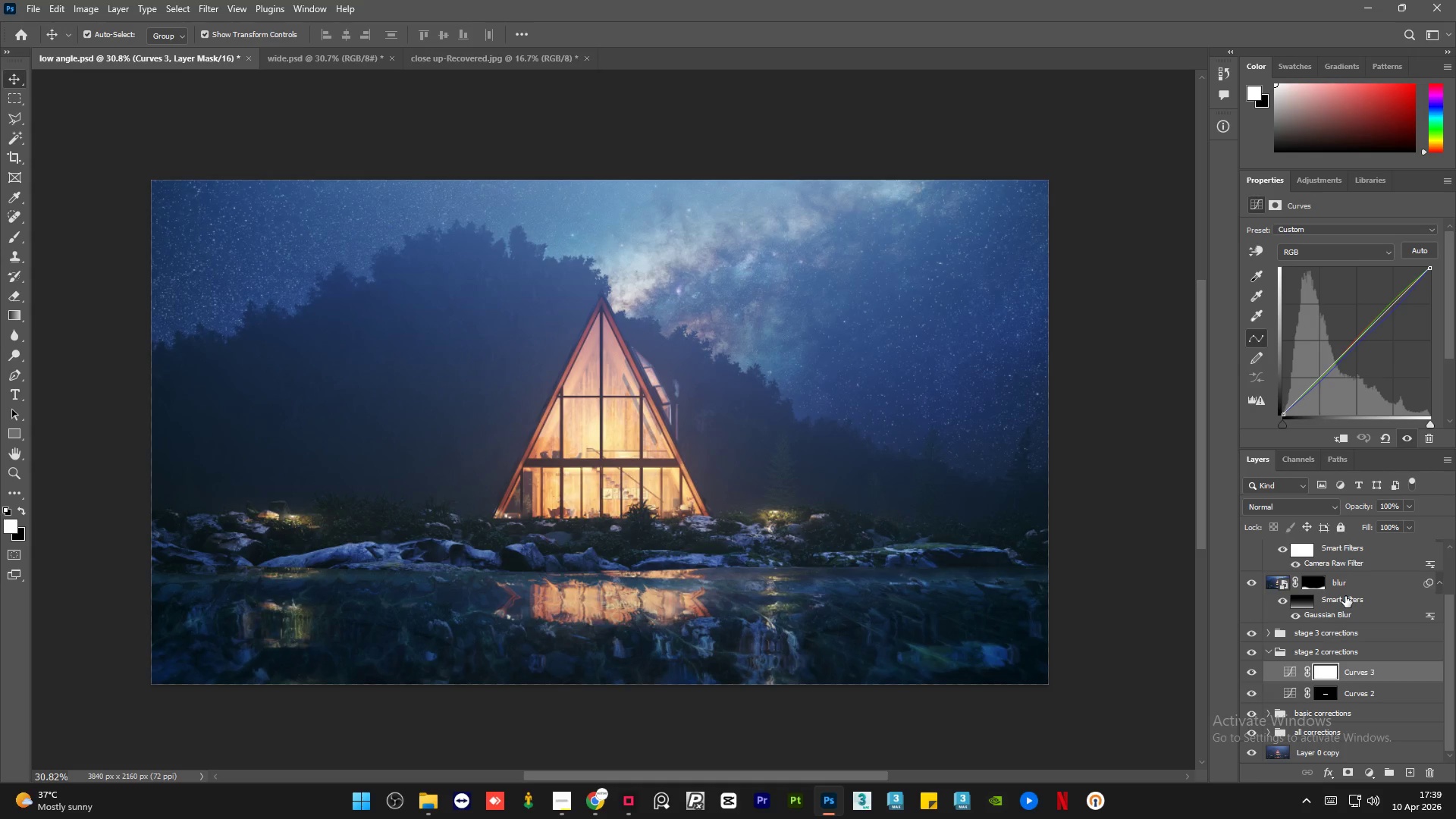 
wait(6.44)
 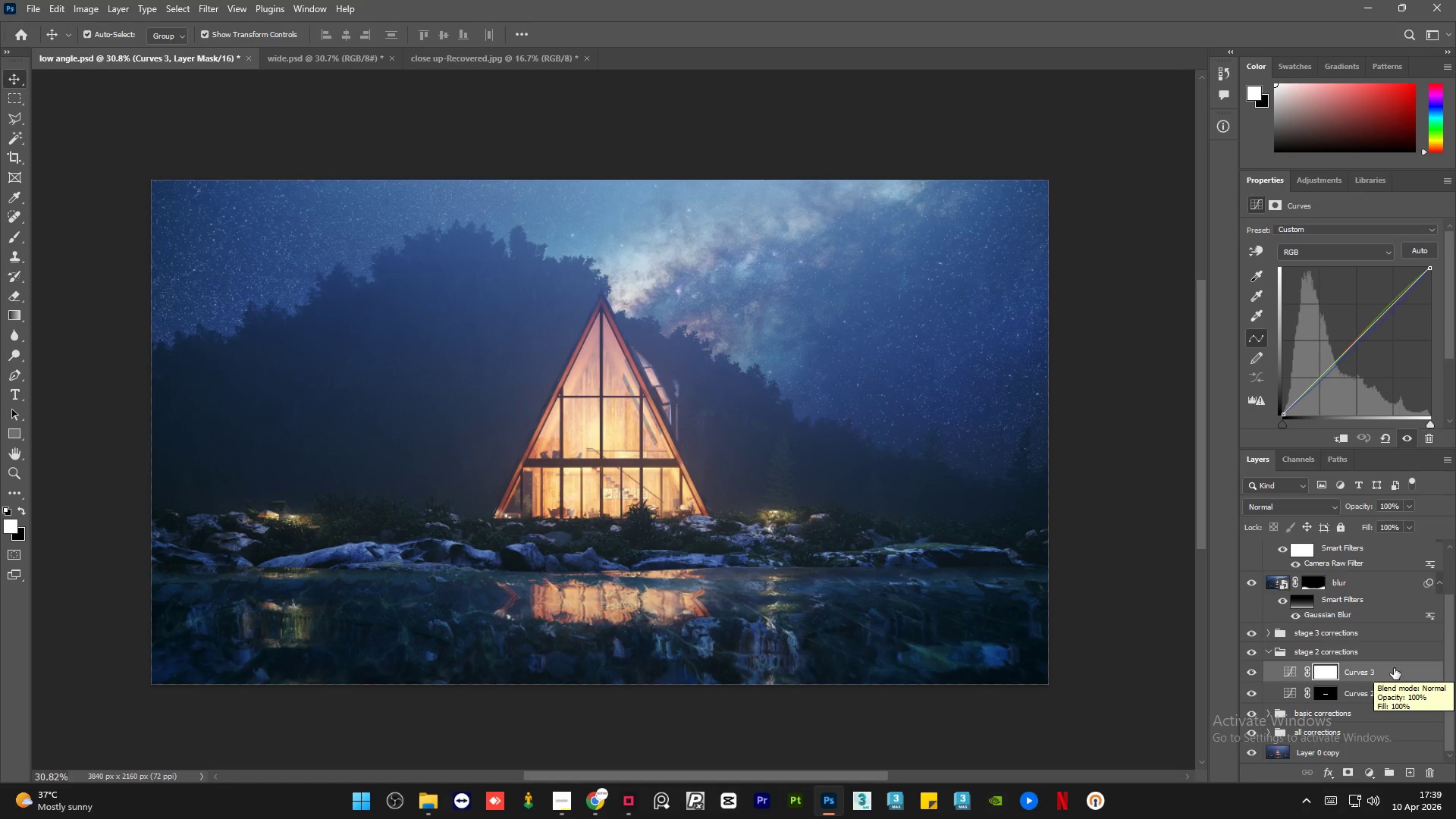 
left_click([1253, 672])
 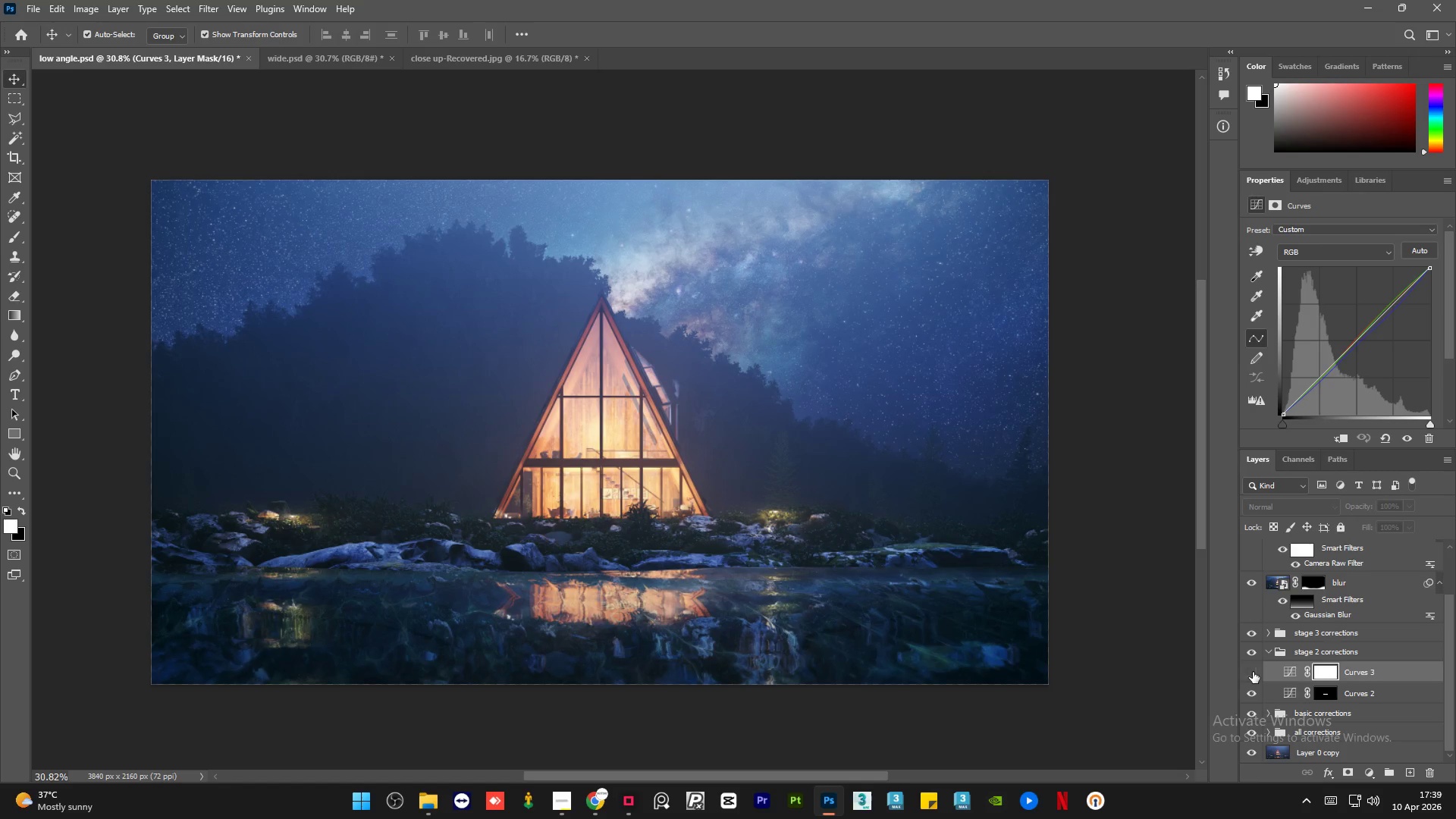 
left_click([1253, 672])
 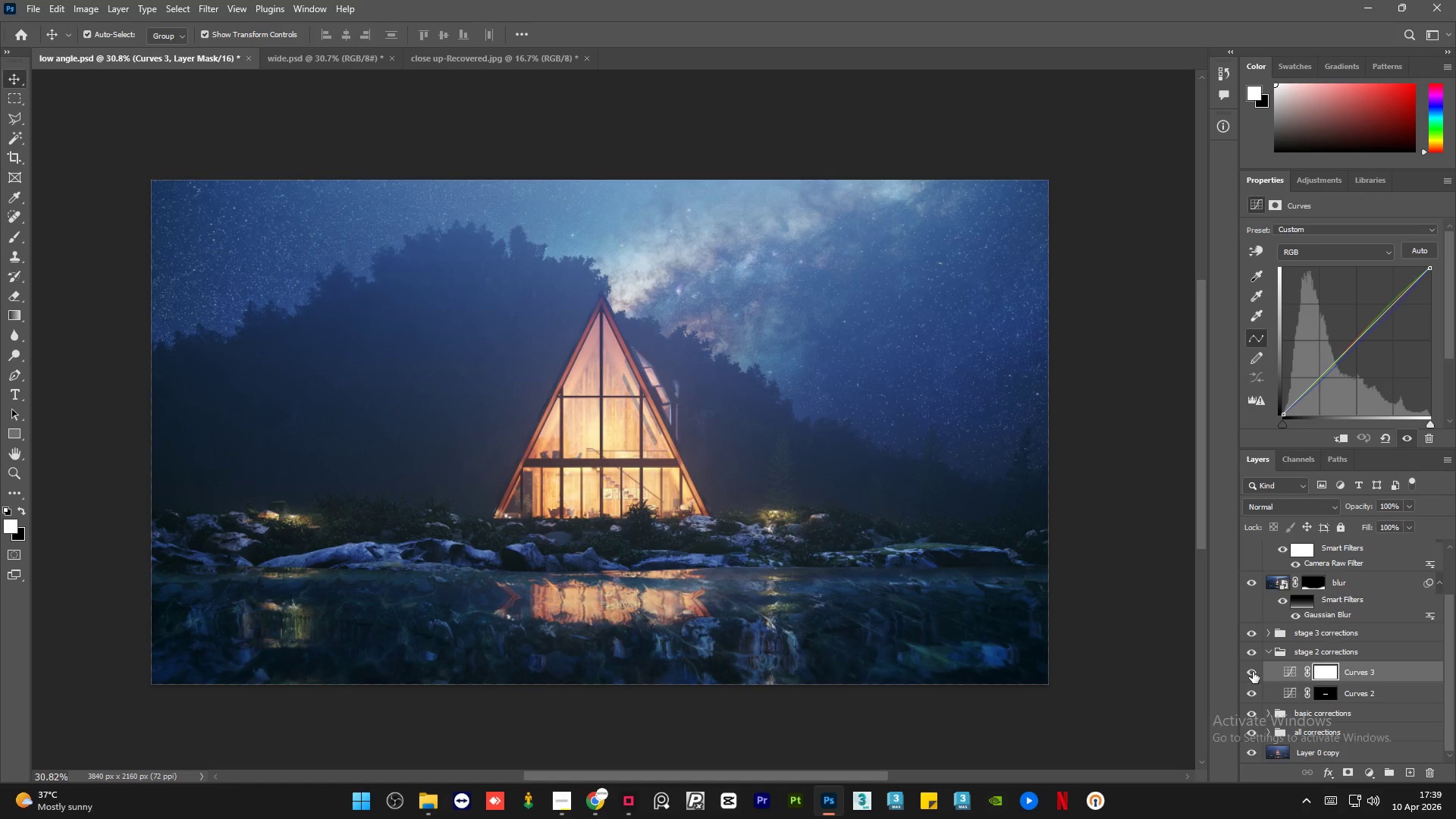 
left_click([1253, 672])
 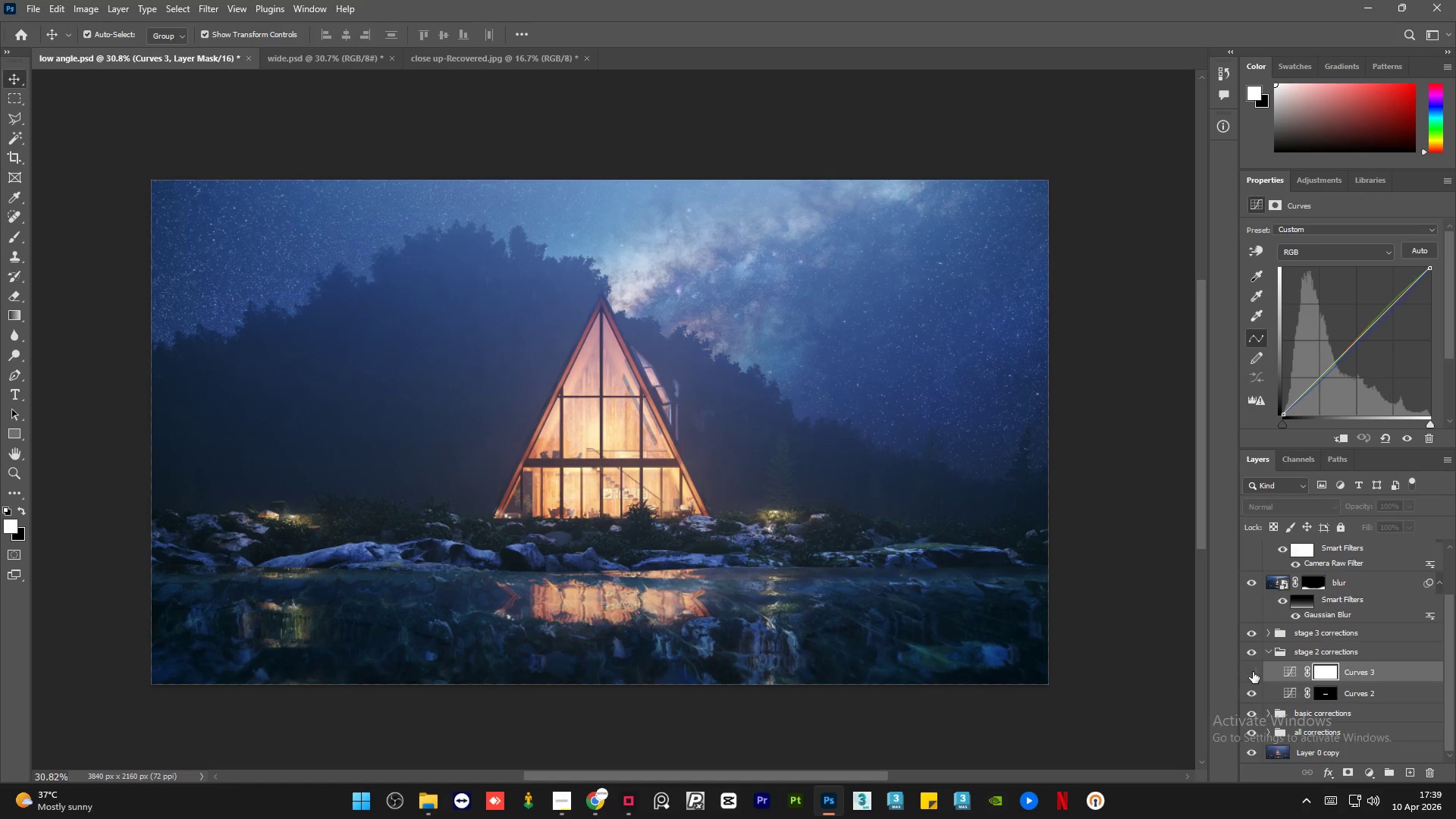 
left_click([1253, 672])
 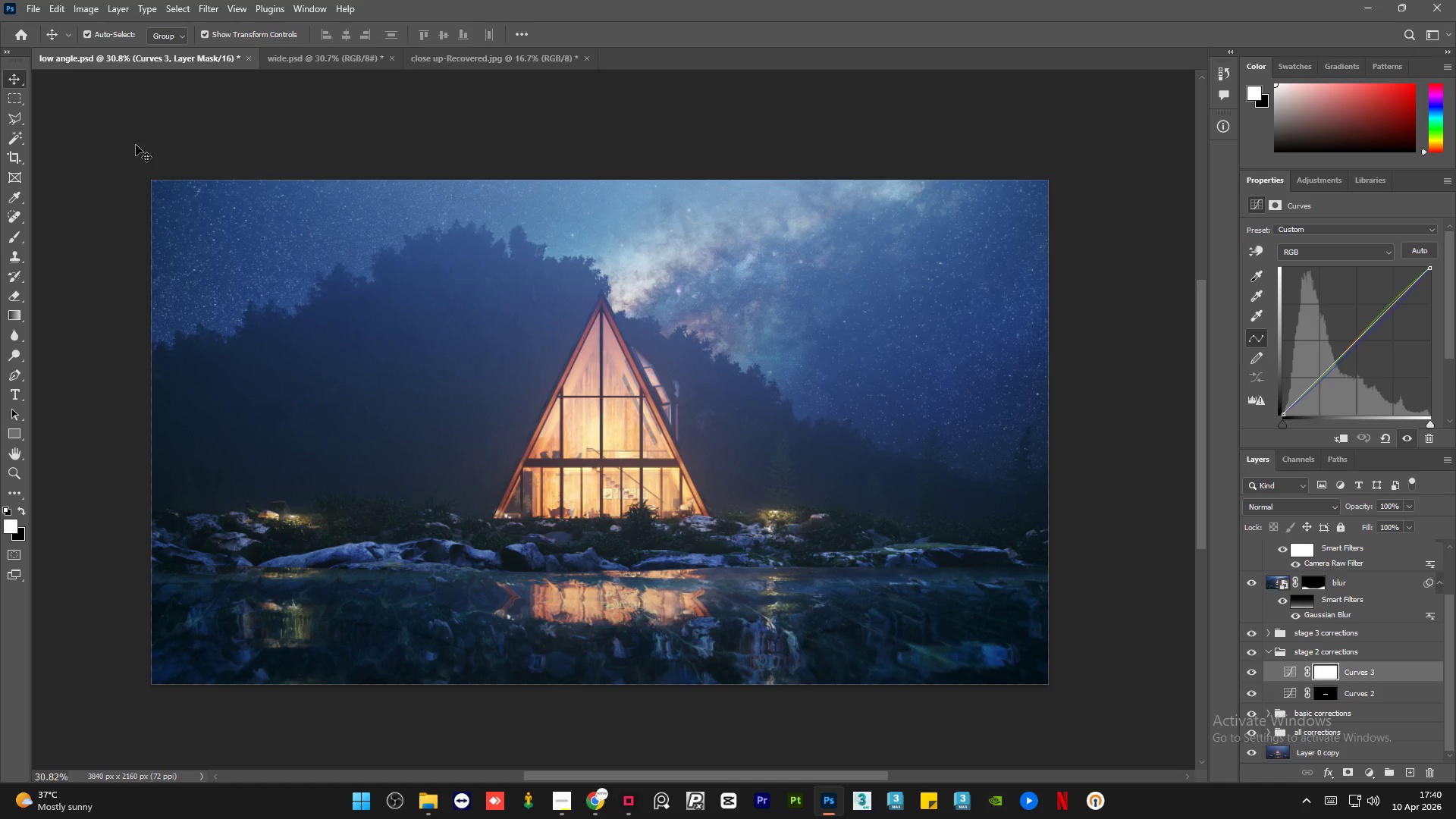 
wait(40.61)
 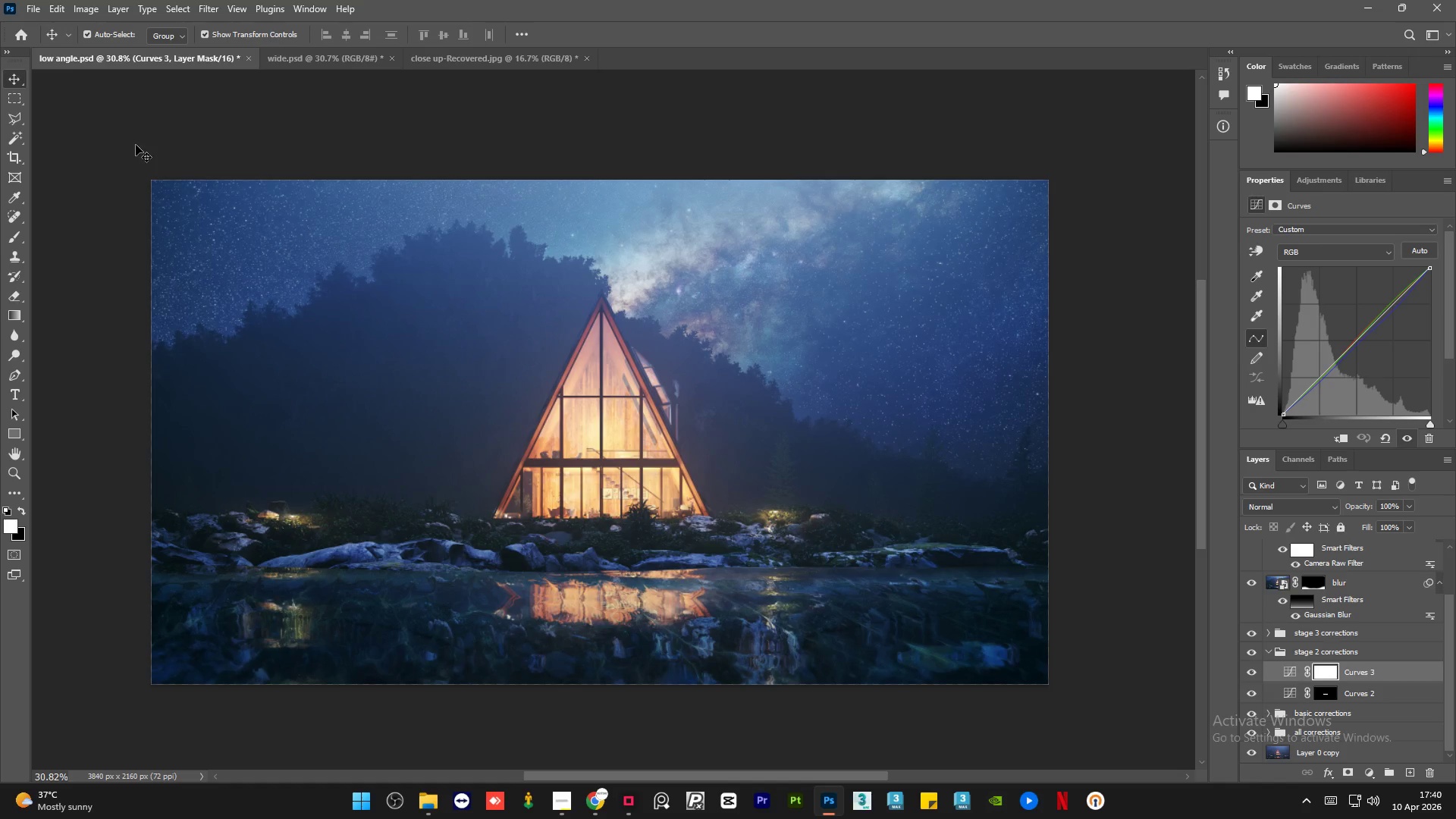 
left_click([309, 64])
 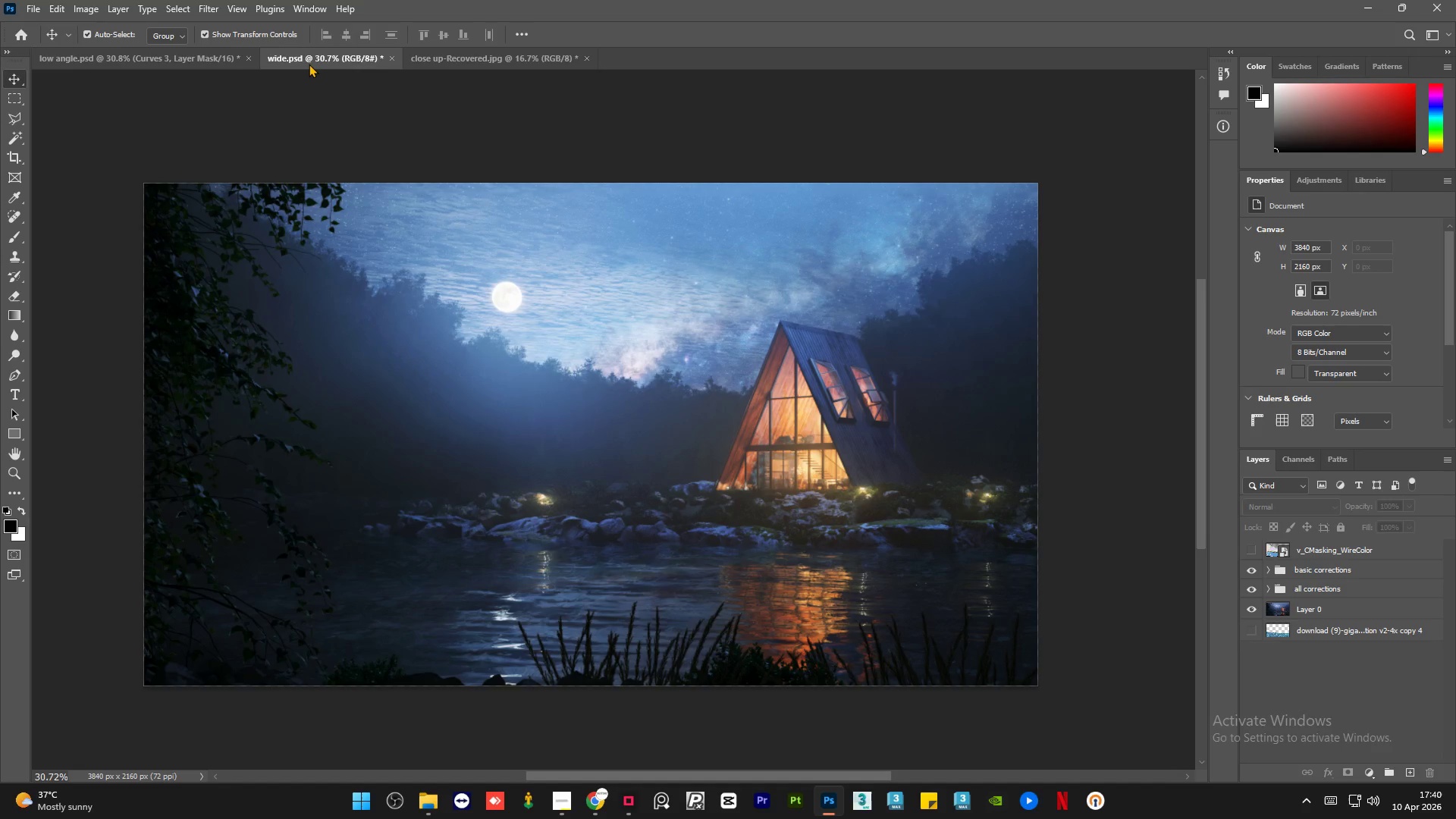 
wait(14.97)
 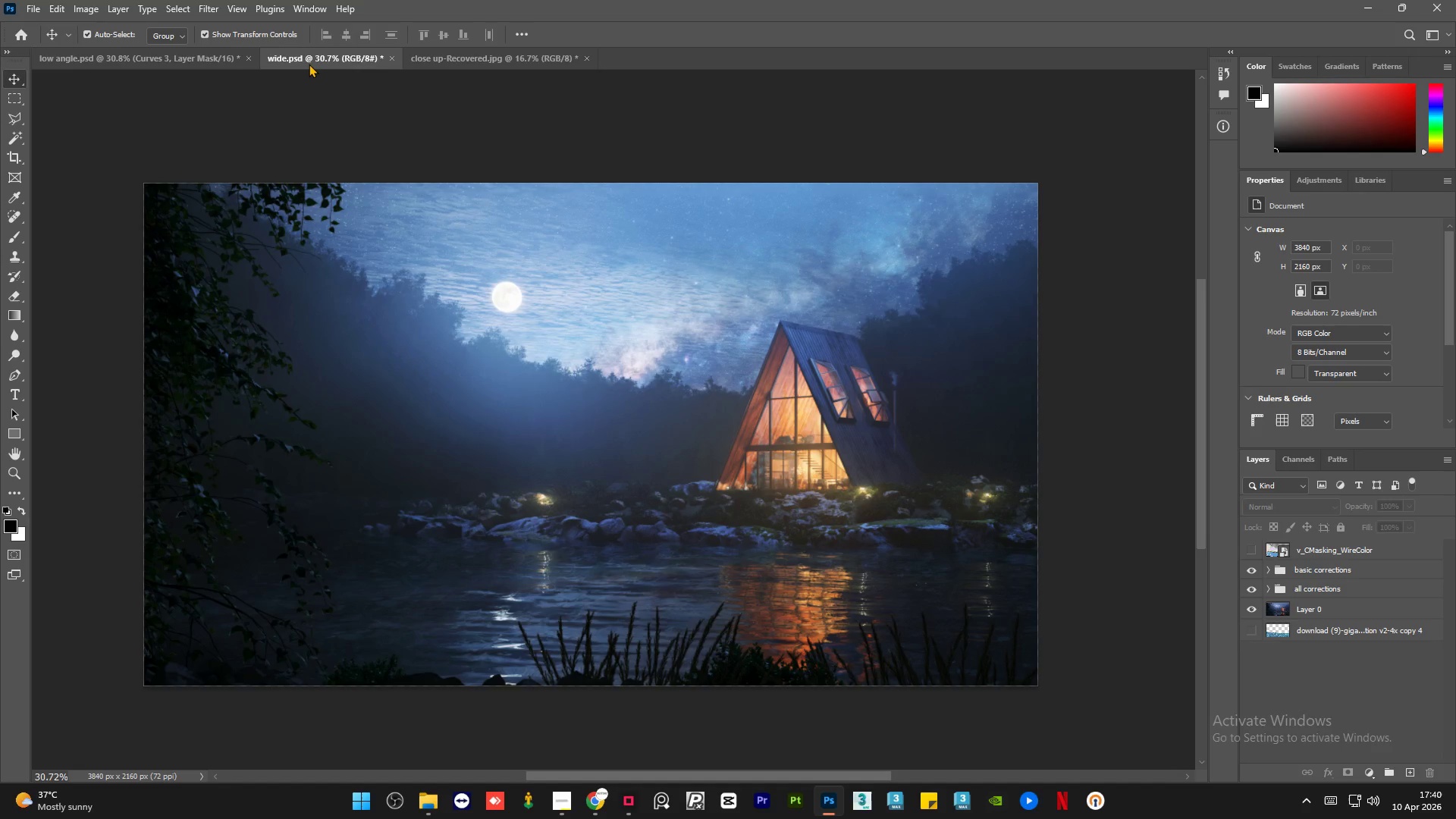 
mouse_move([298, 15])
 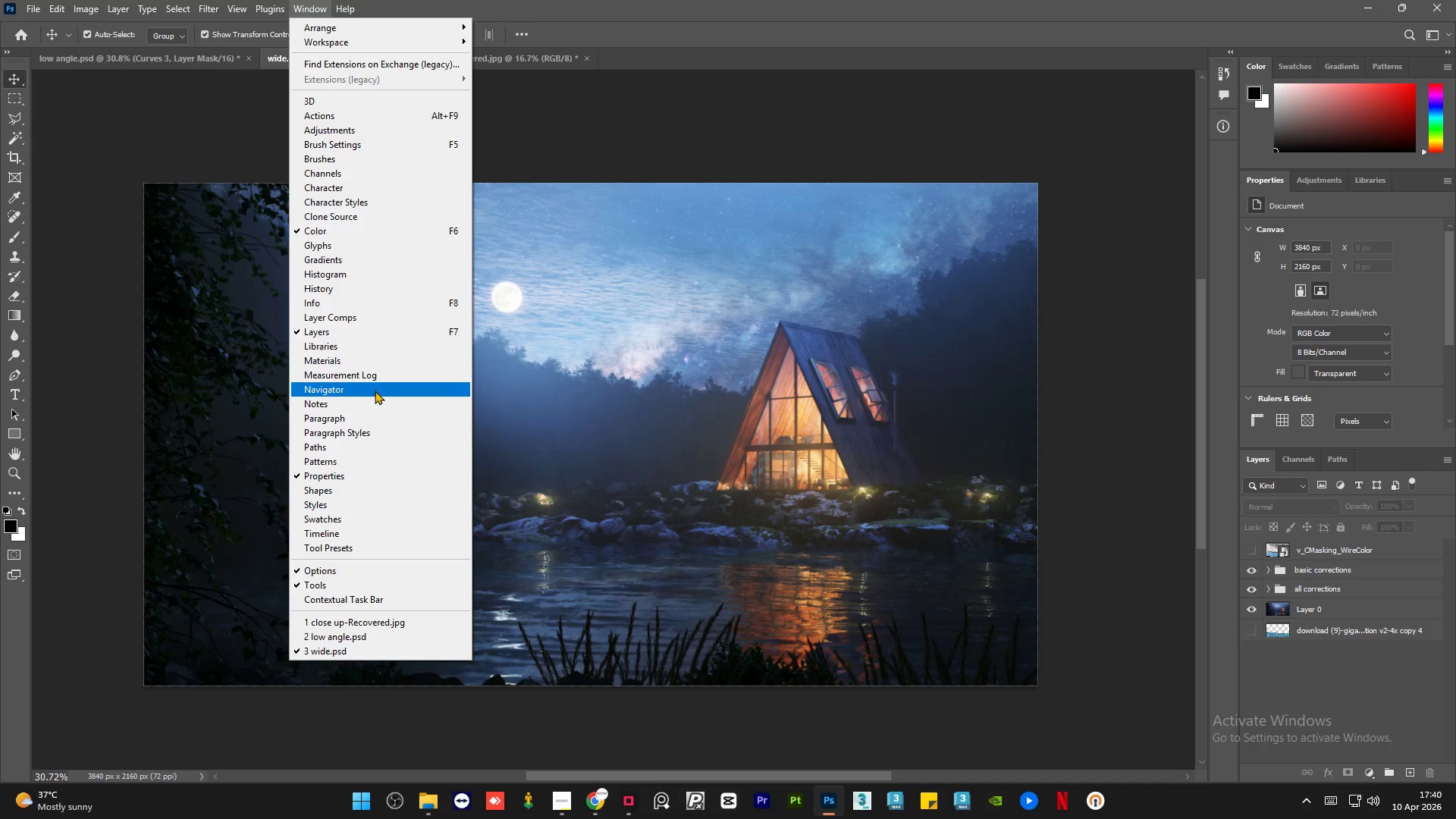 
left_click([375, 388])
 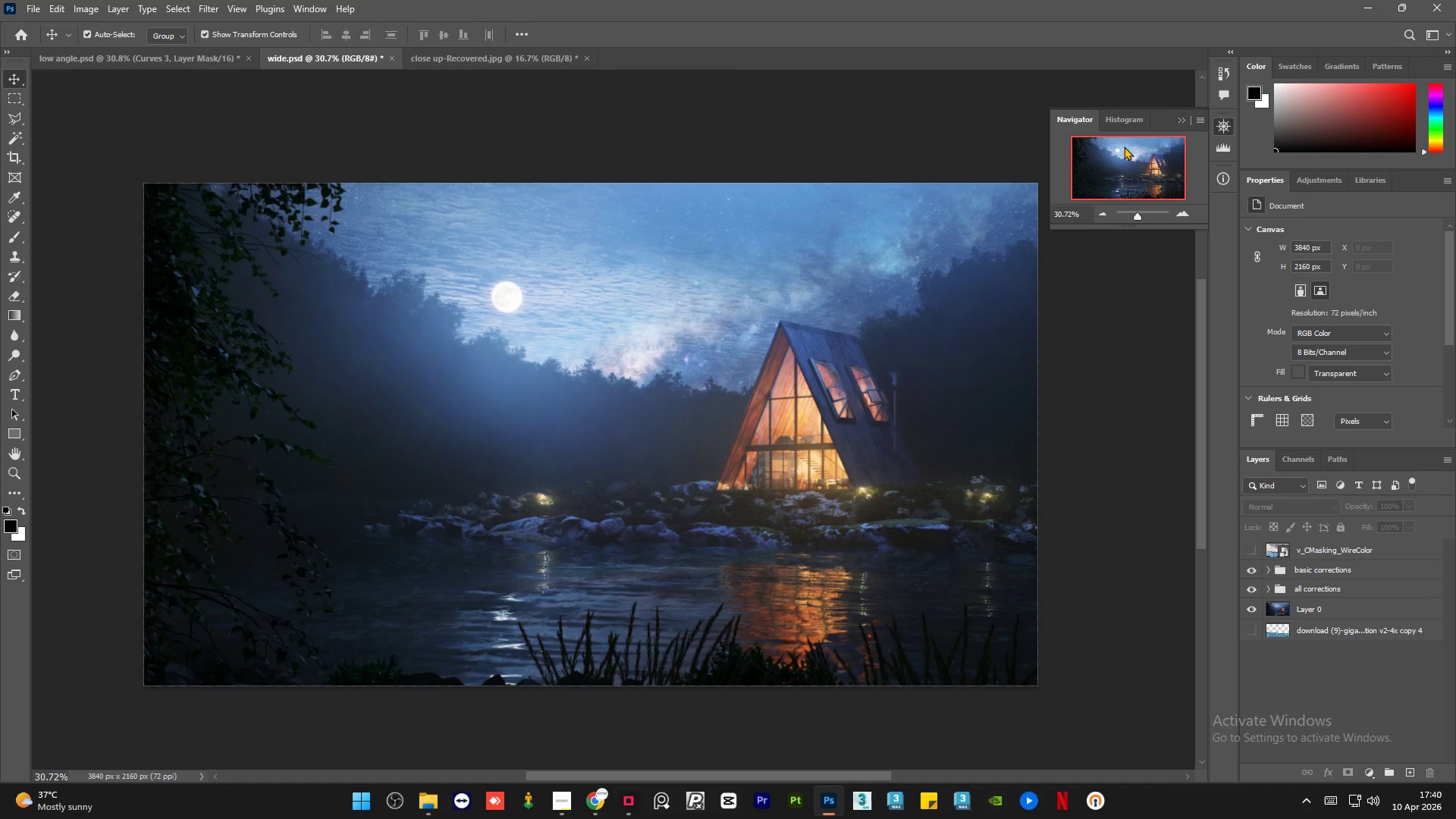 
left_click([1130, 122])
 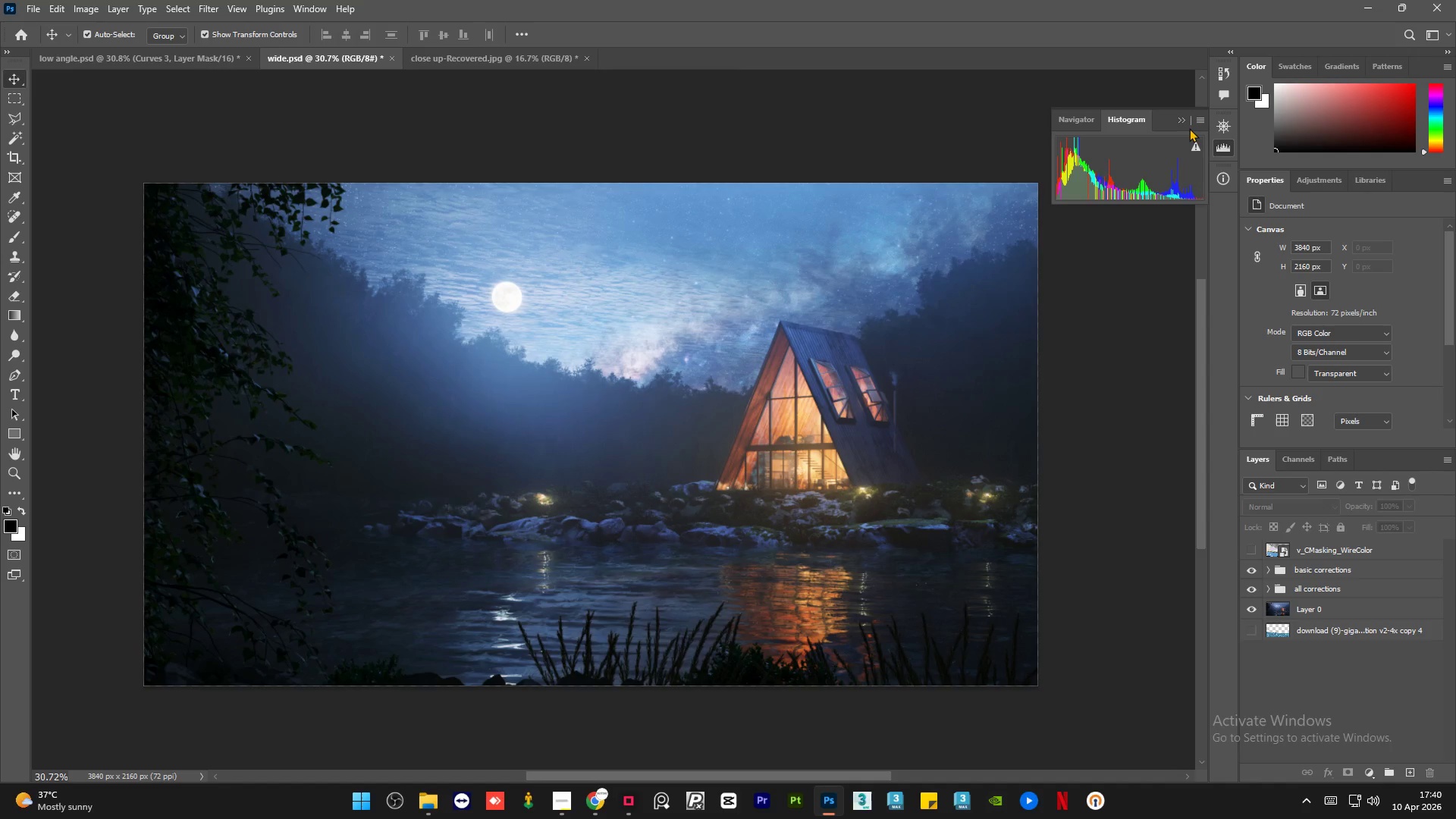 
left_click([1192, 149])
 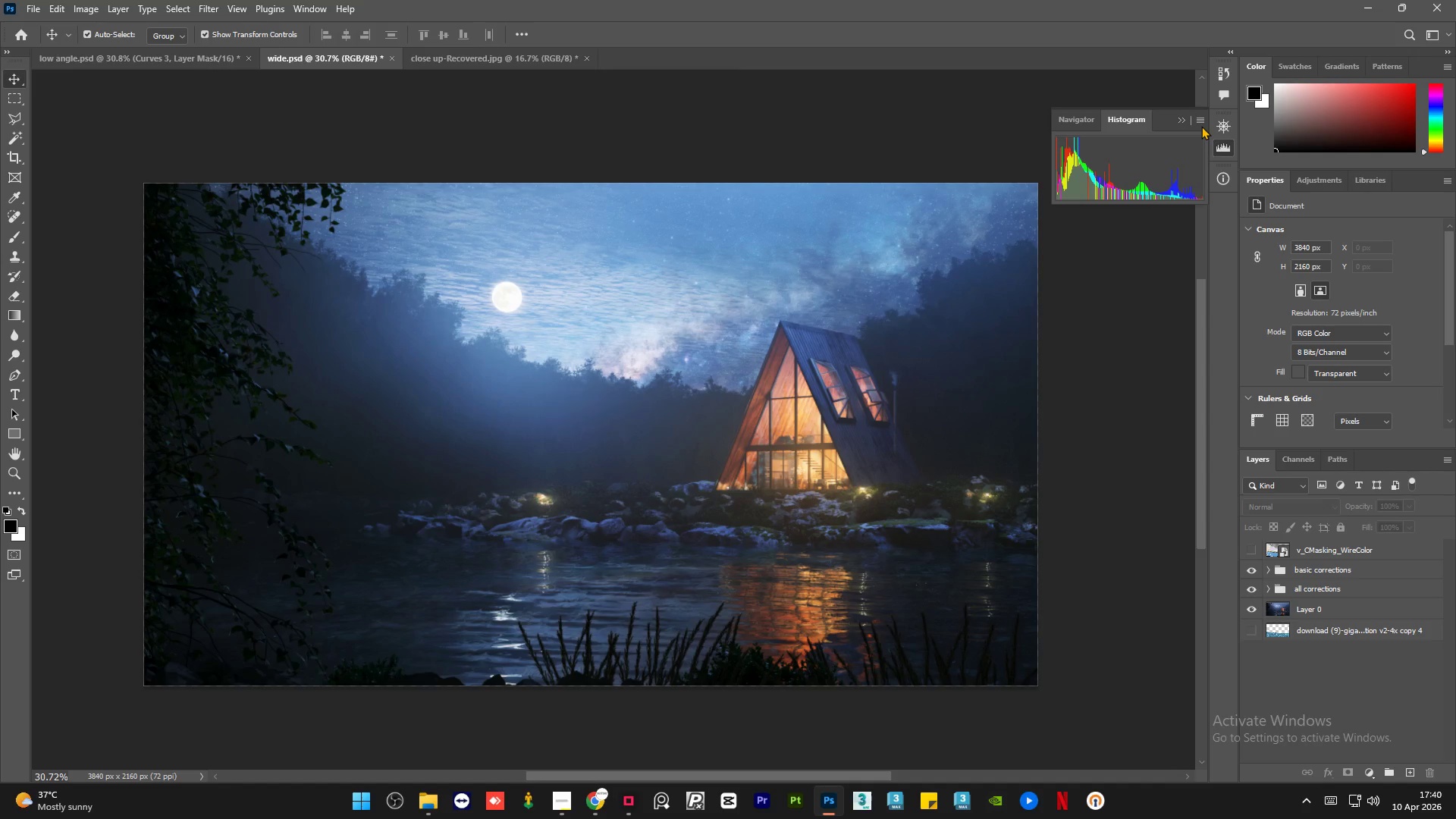 
left_click([1201, 126])
 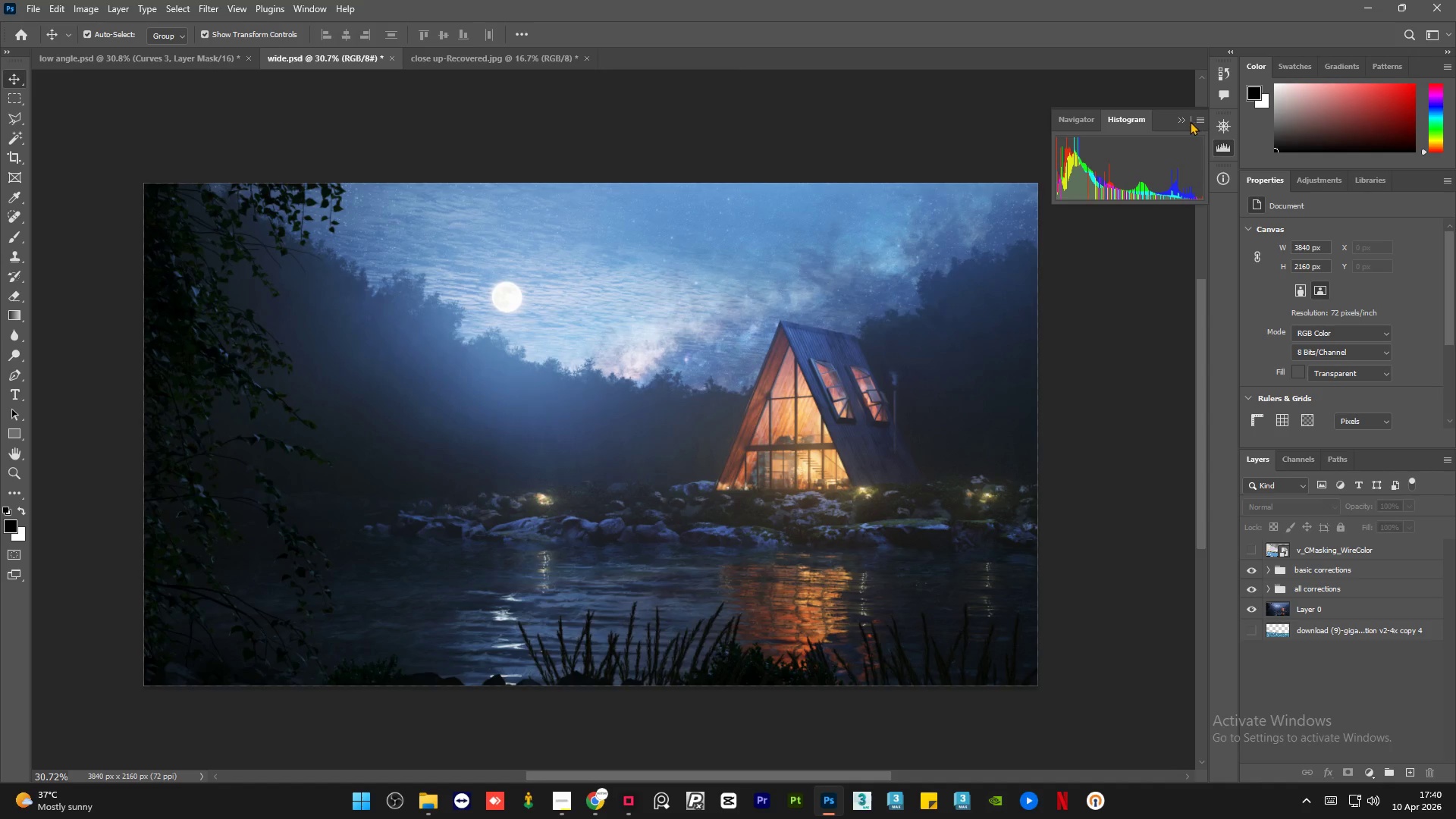 
left_click([1199, 118])
 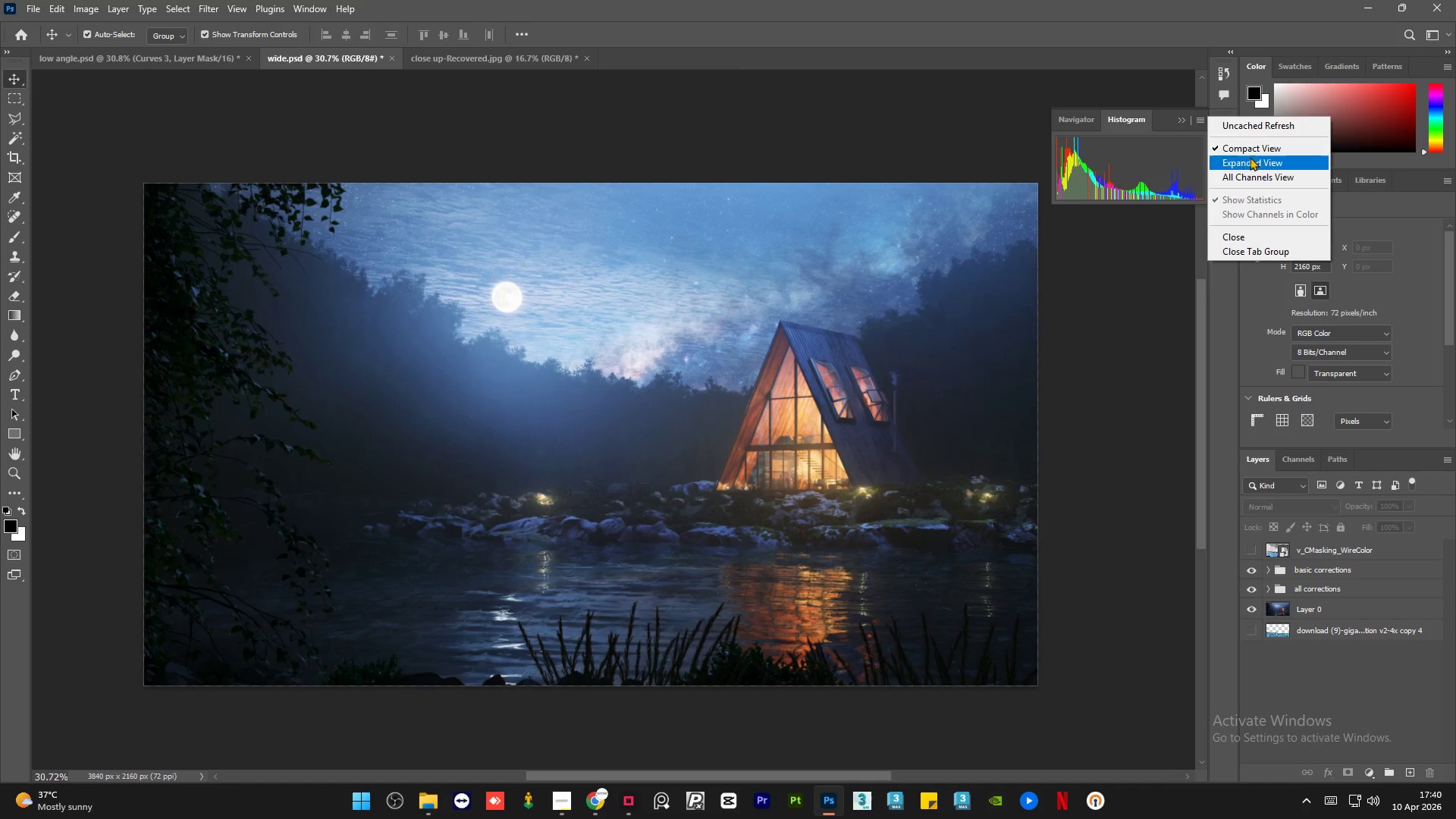 
left_click([1253, 159])
 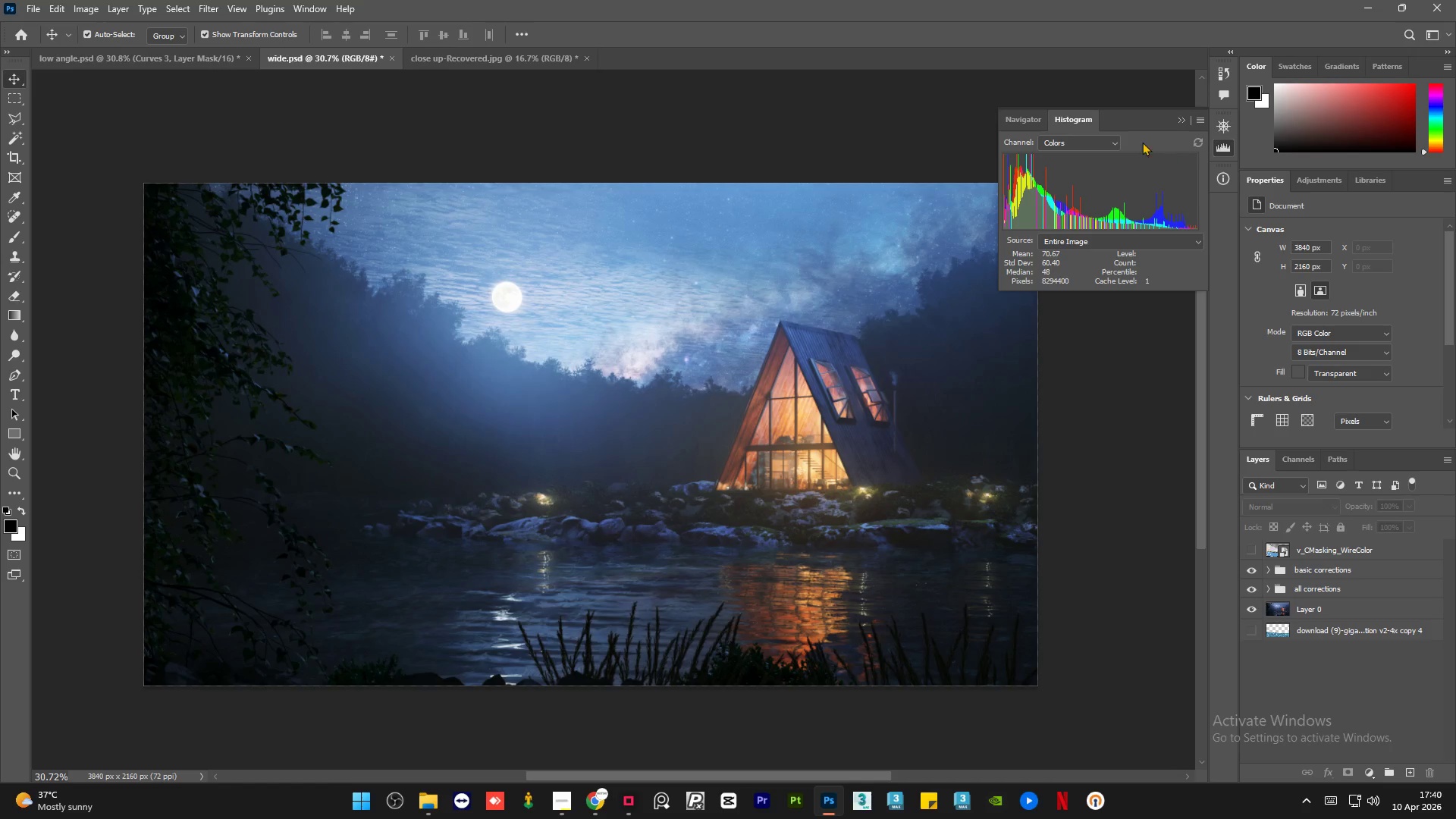 
left_click([1110, 137])
 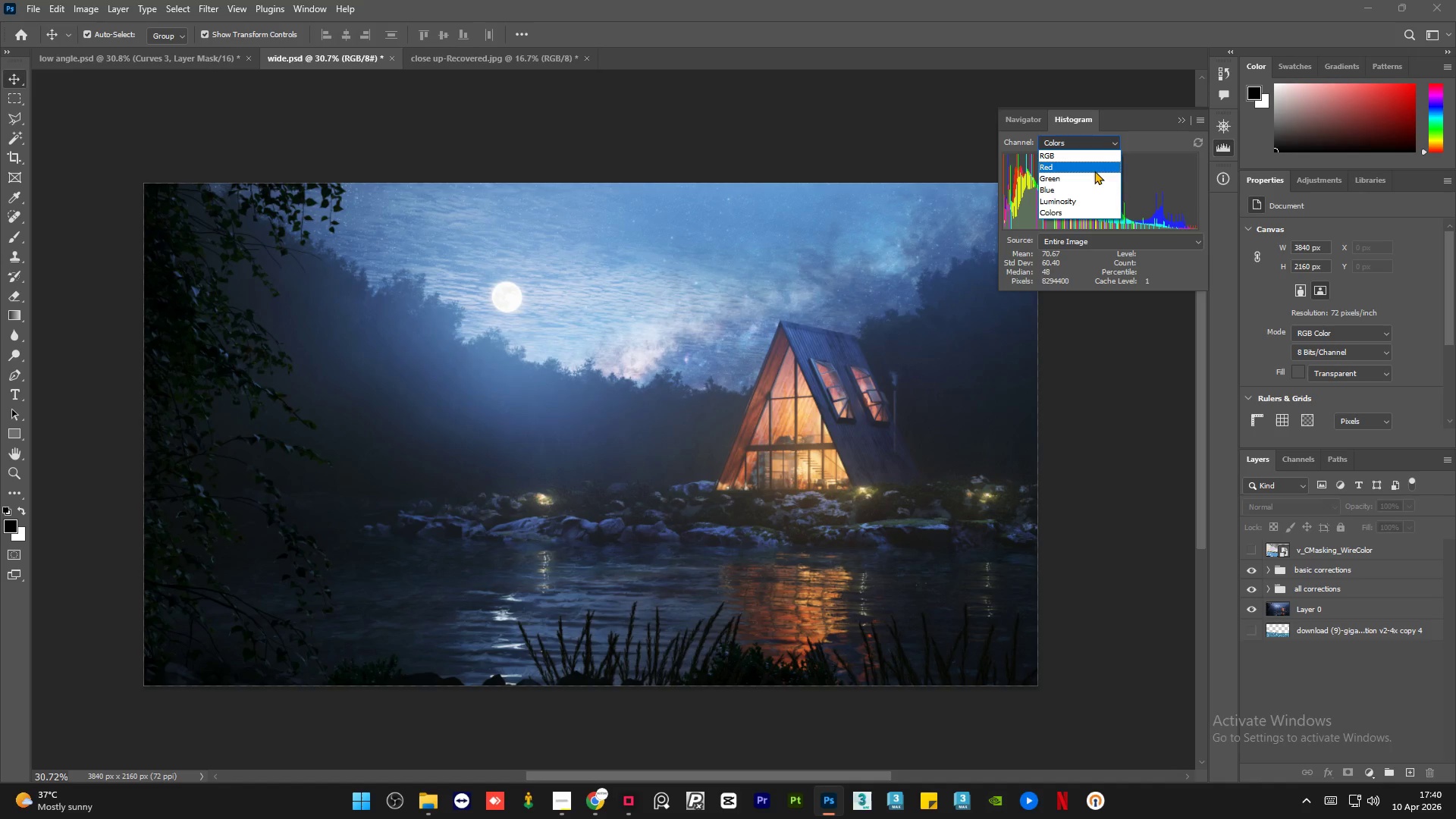 
left_click([1092, 171])
 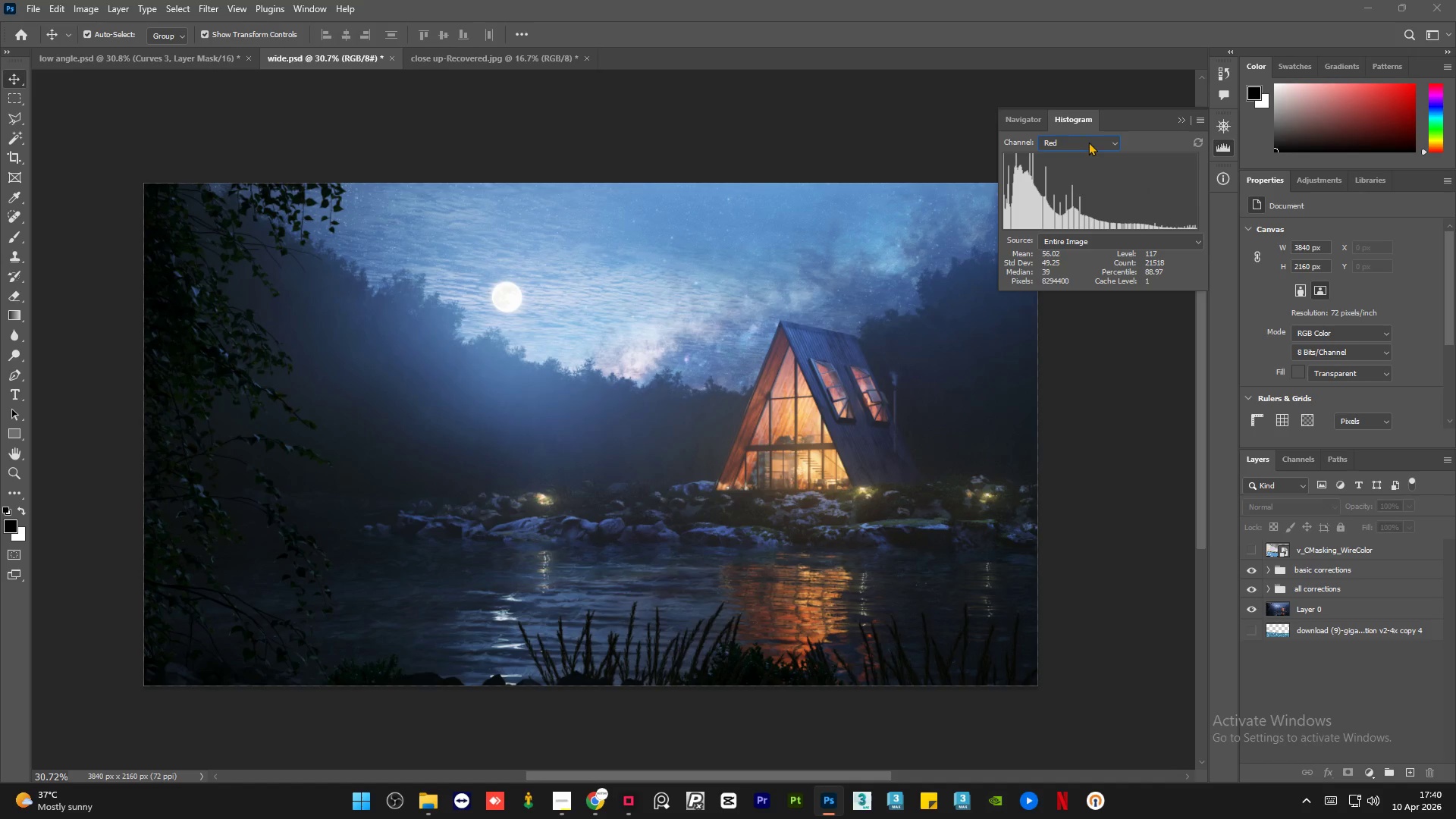 
left_click([1088, 142])
 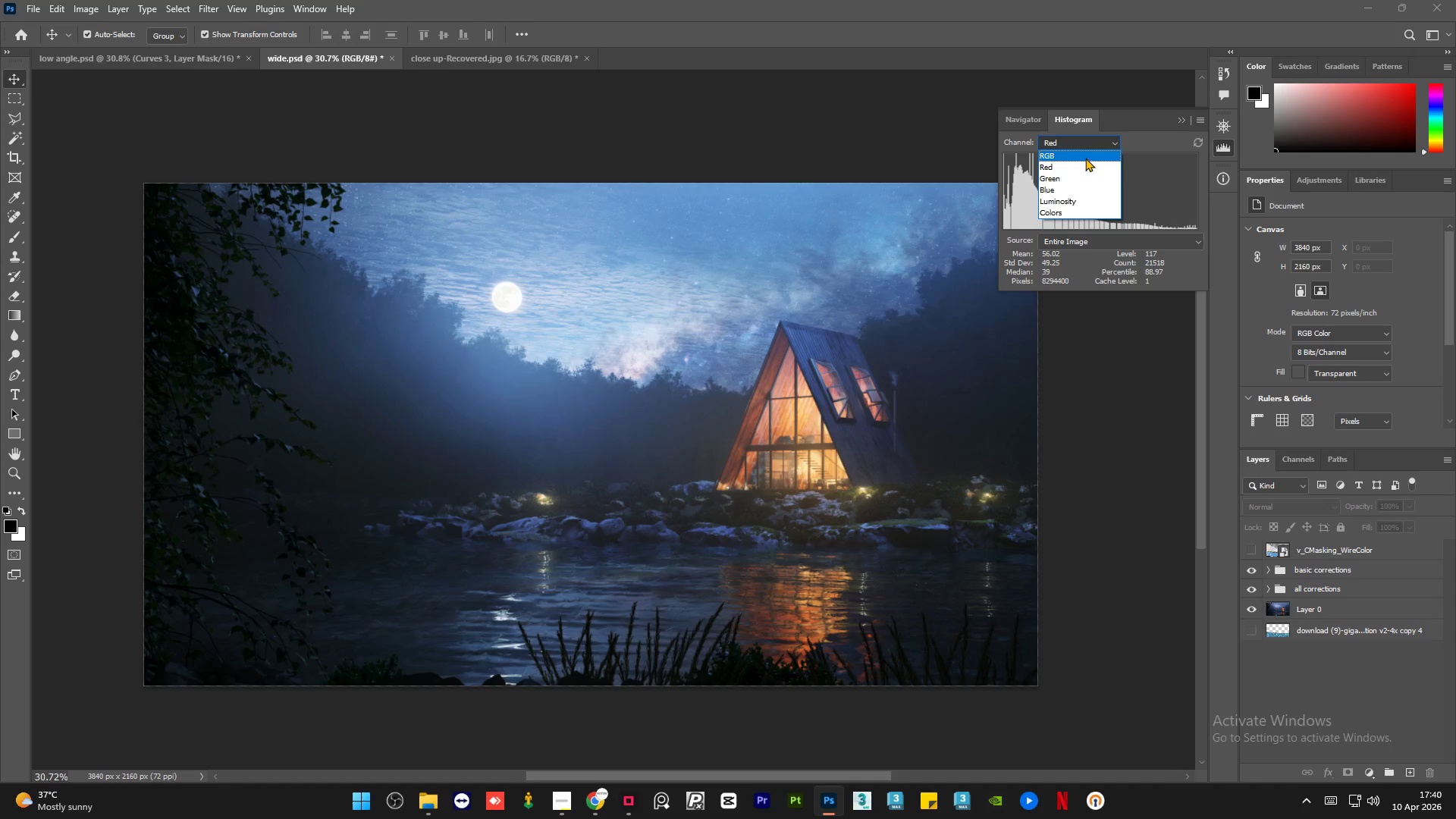 
left_click([1085, 155])
 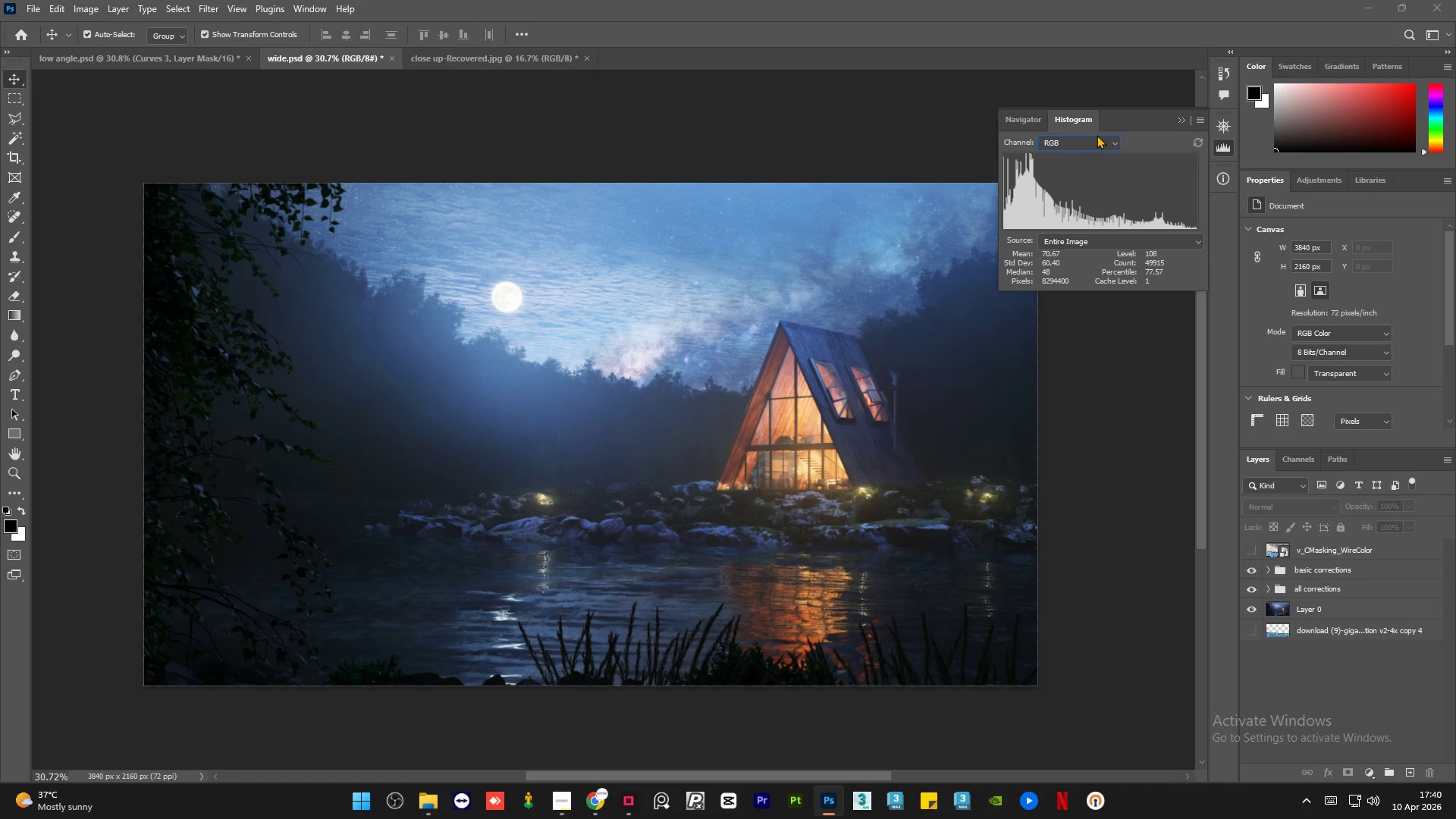 
left_click([1097, 135])
 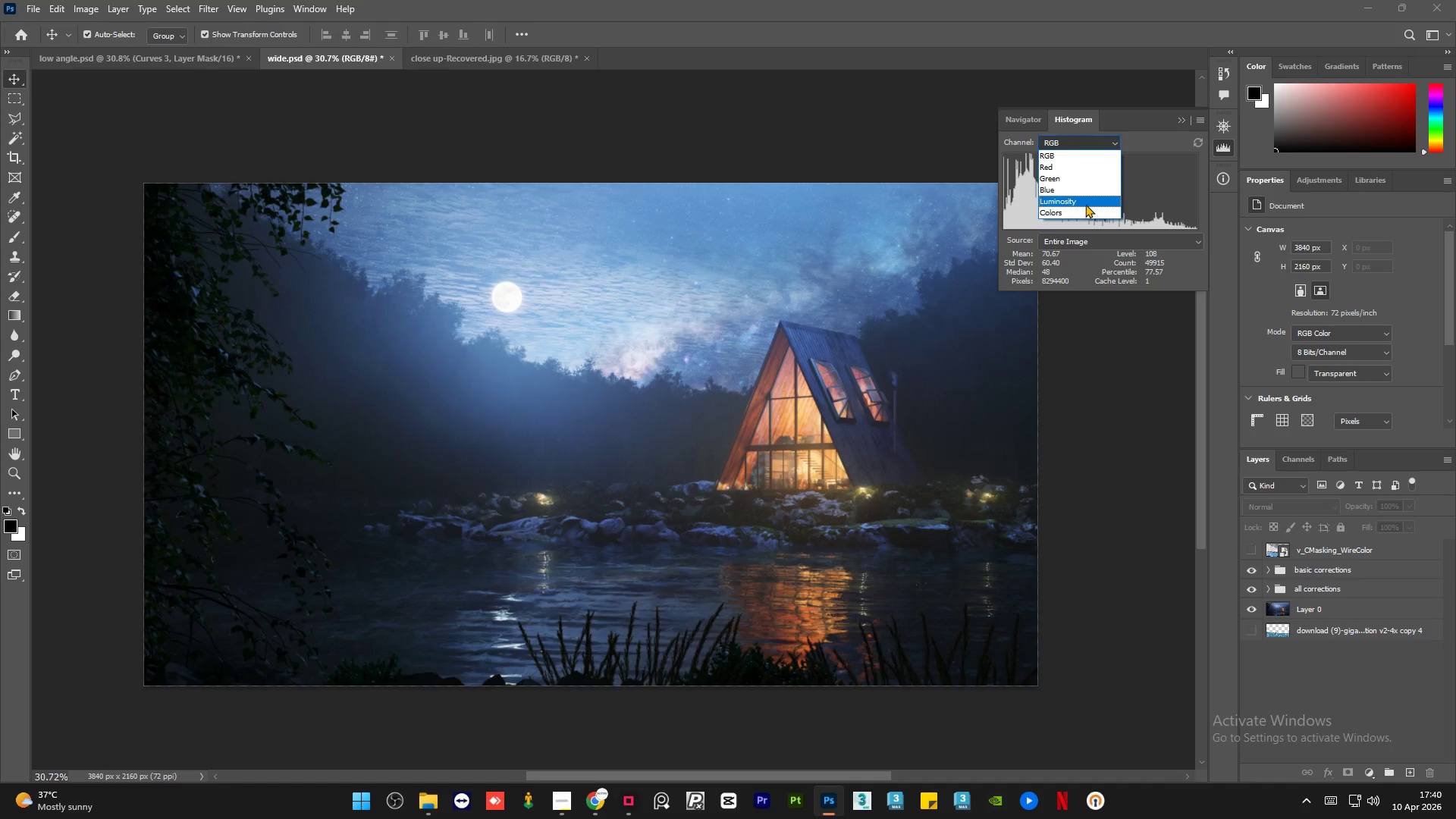 
left_click([1083, 207])
 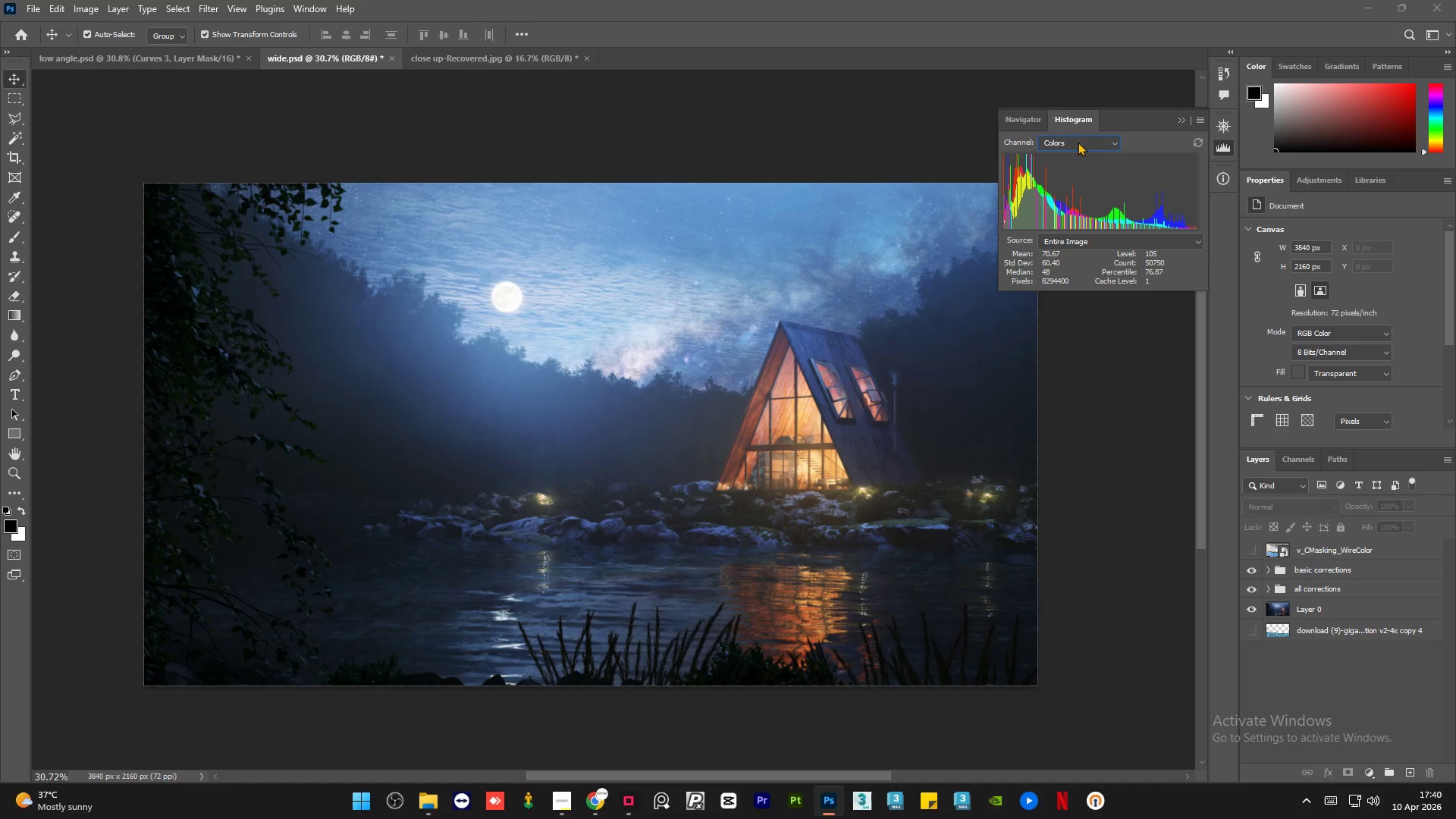 
scroll: coordinate [1078, 141], scroll_direction: up, amount: 3.0
 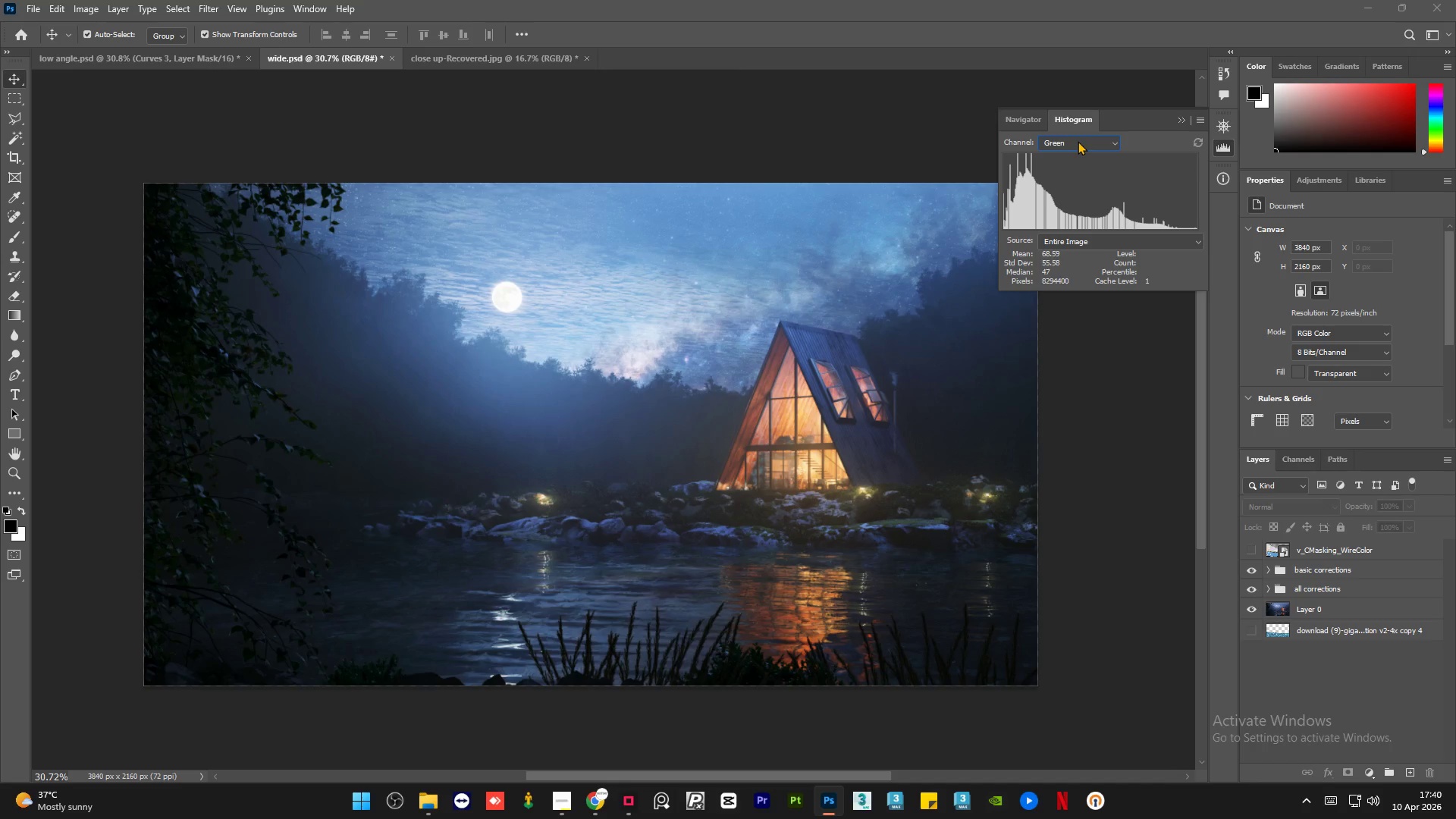 
scroll: coordinate [1078, 141], scroll_direction: down, amount: 1.0
 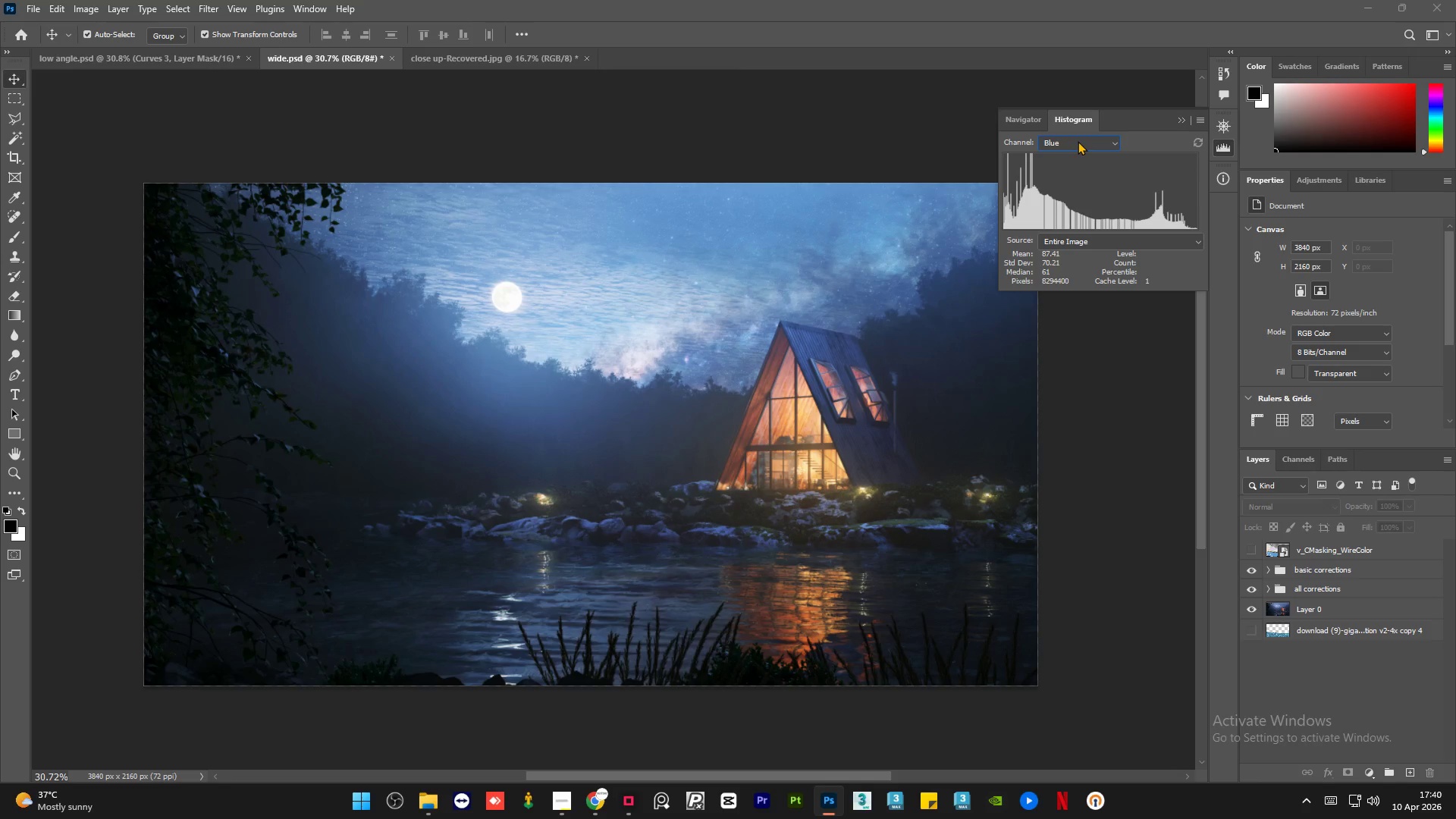 
scroll: coordinate [1078, 141], scroll_direction: up, amount: 3.0
 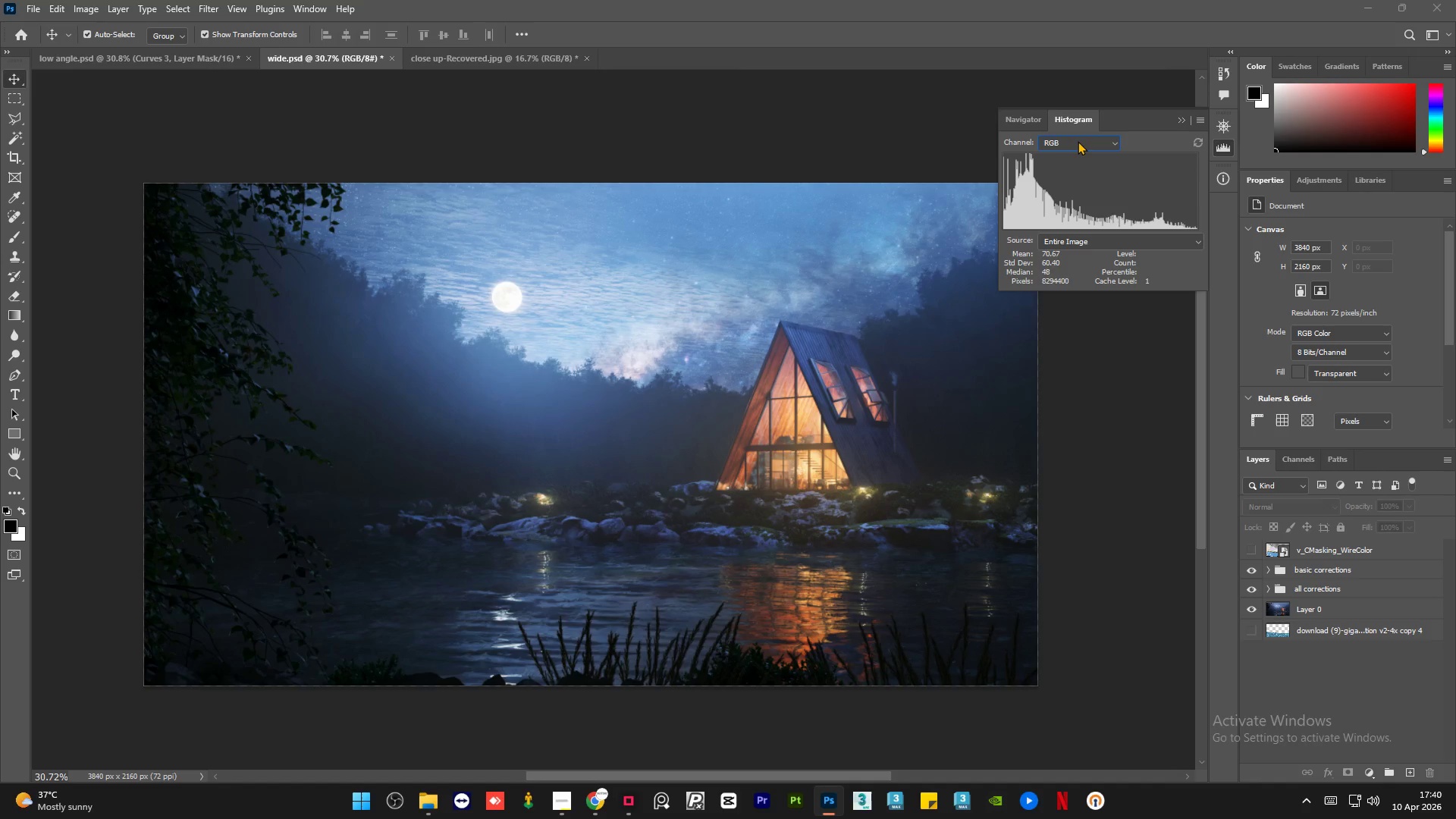 
scroll: coordinate [1078, 141], scroll_direction: down, amount: 5.0
 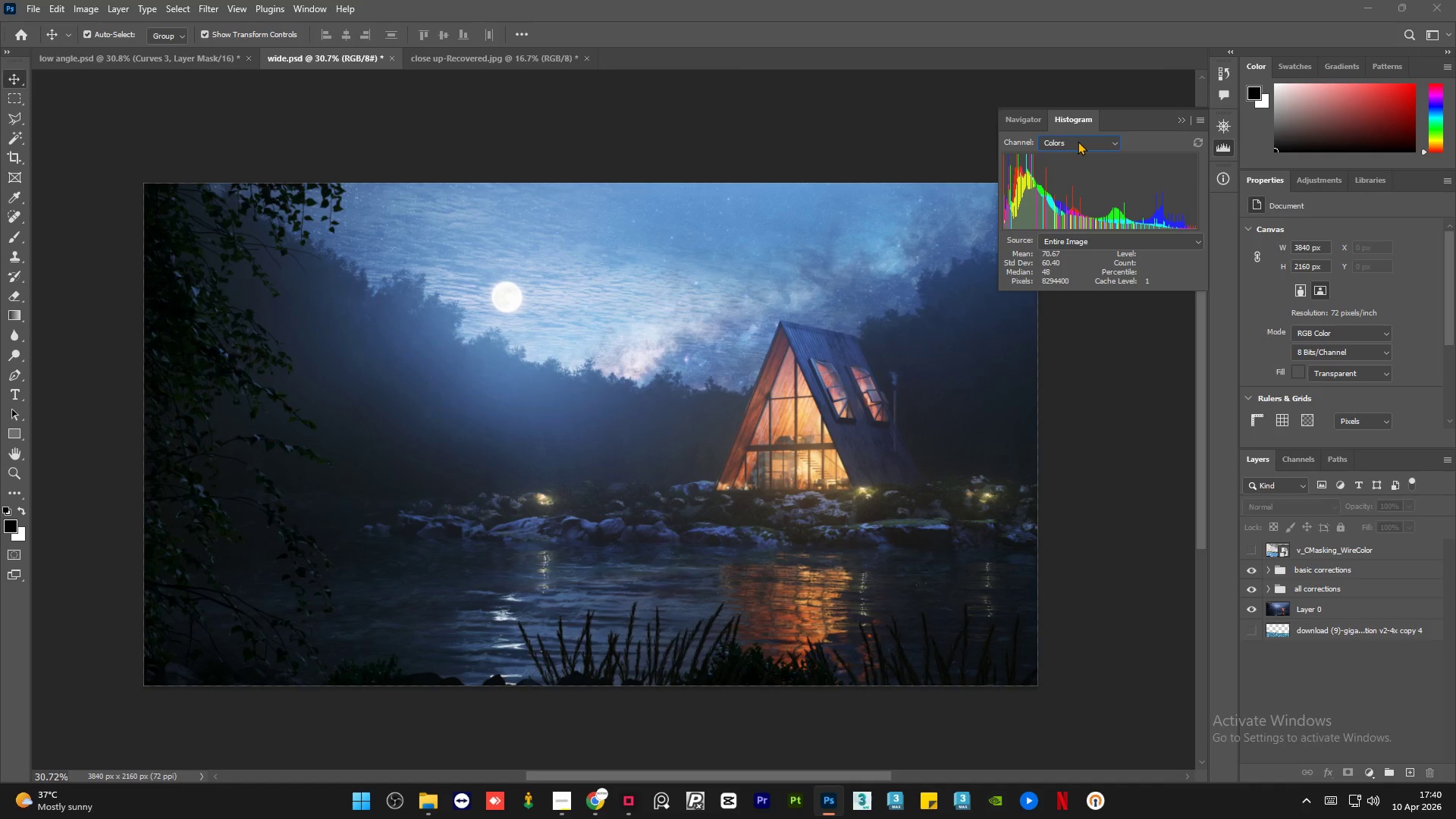 
left_click([1185, 121])
 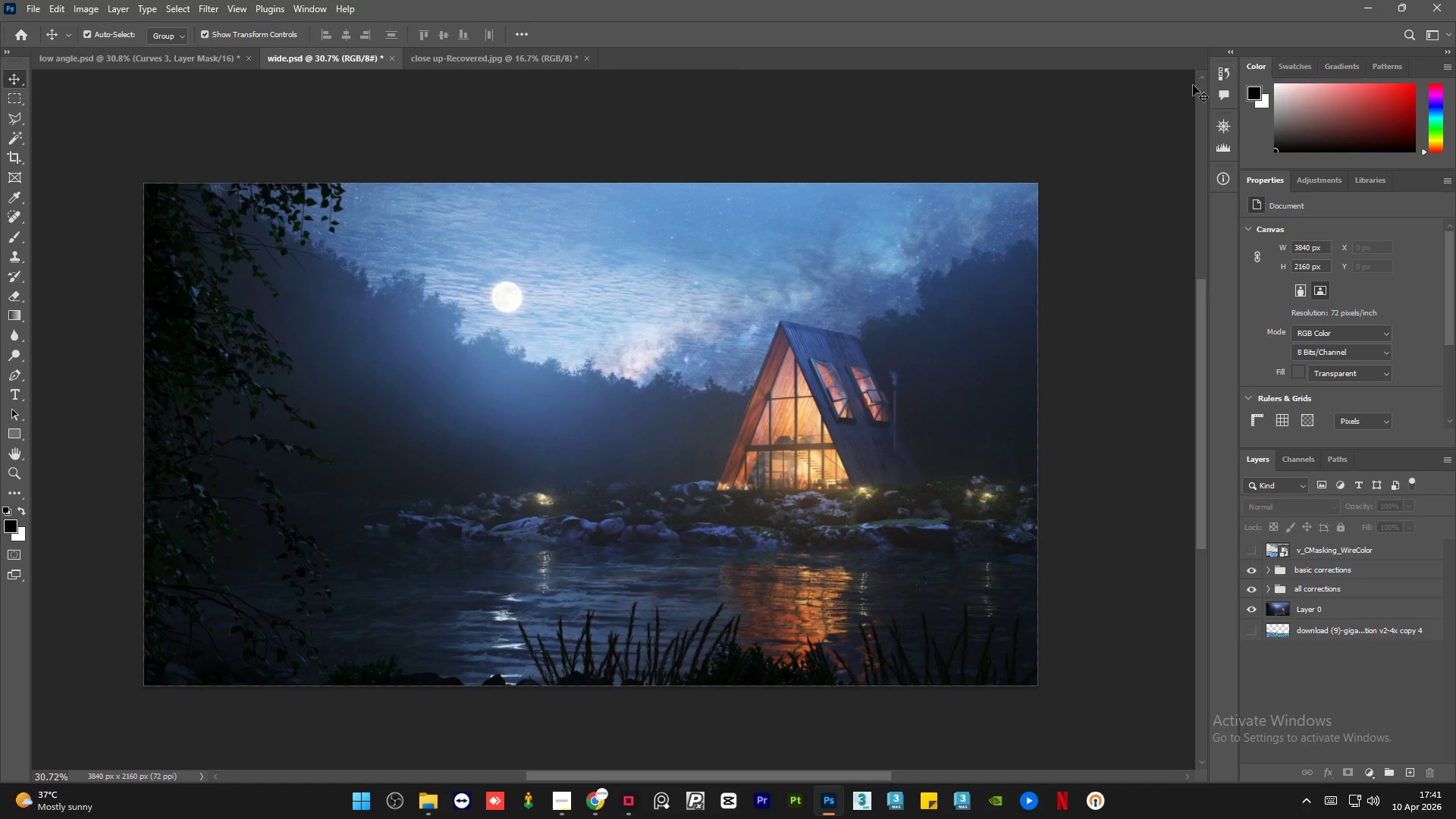 
left_click([1219, 177])
 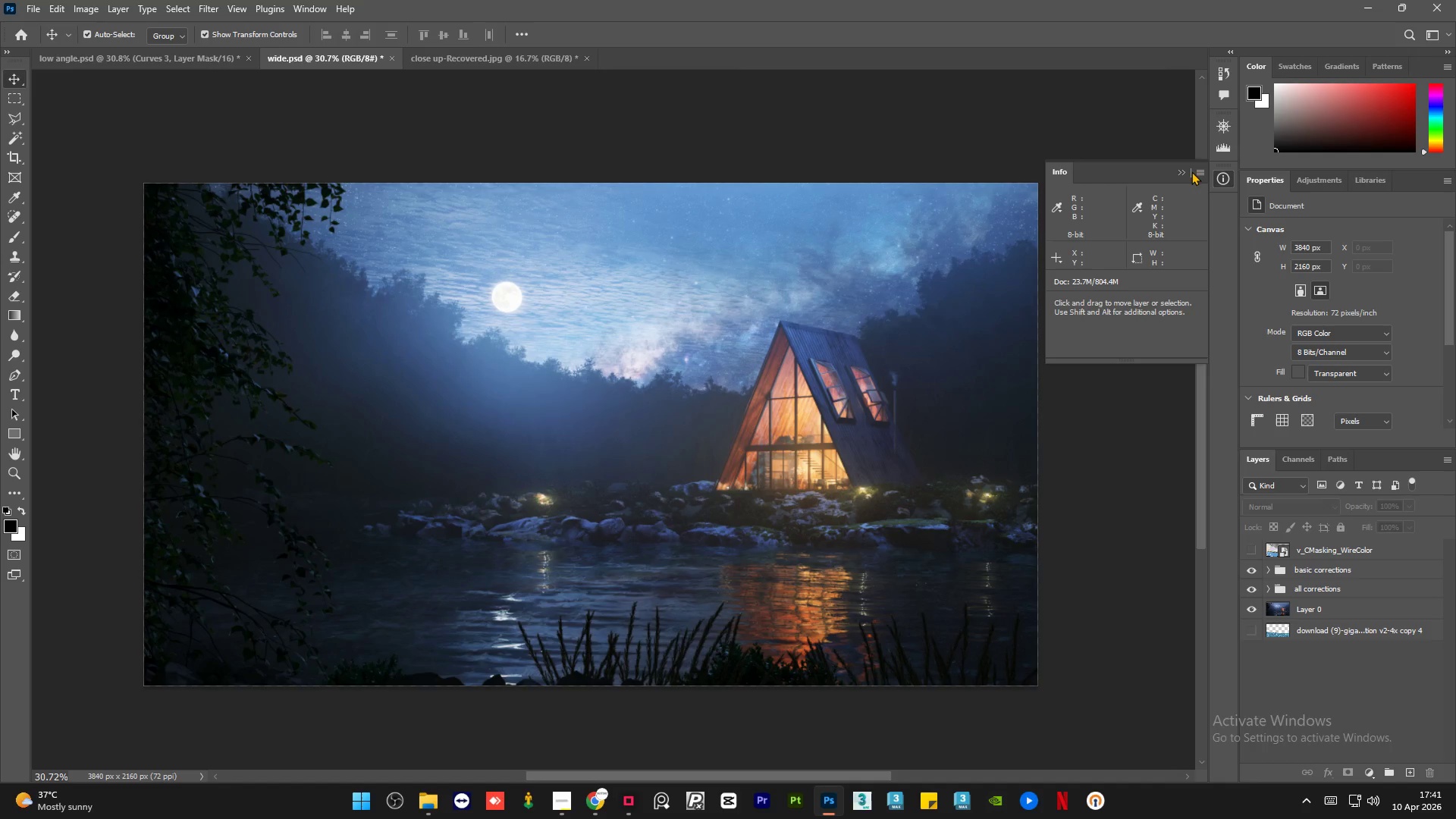 
left_click([1188, 169])
 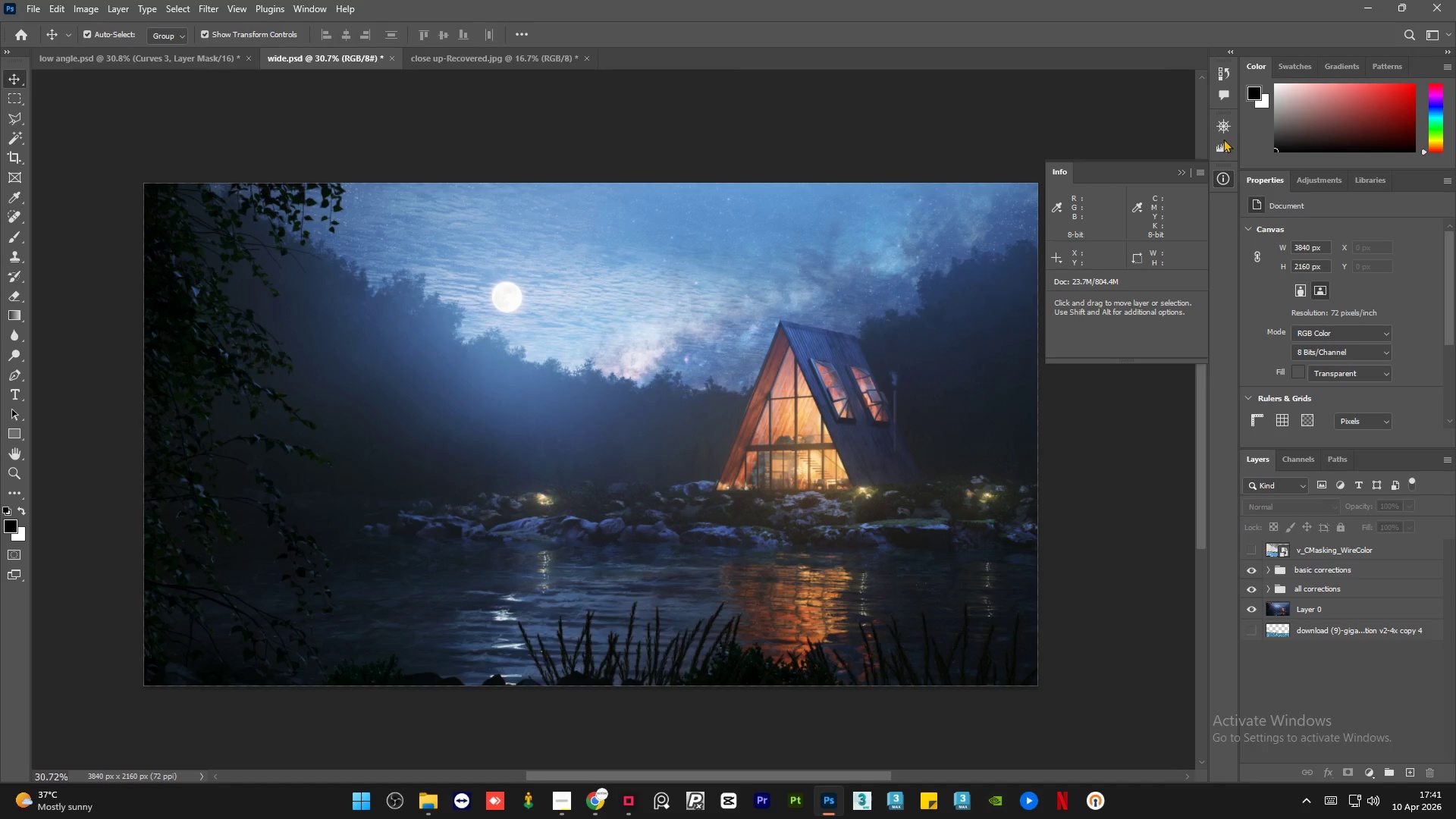 
double_click([1222, 147])
 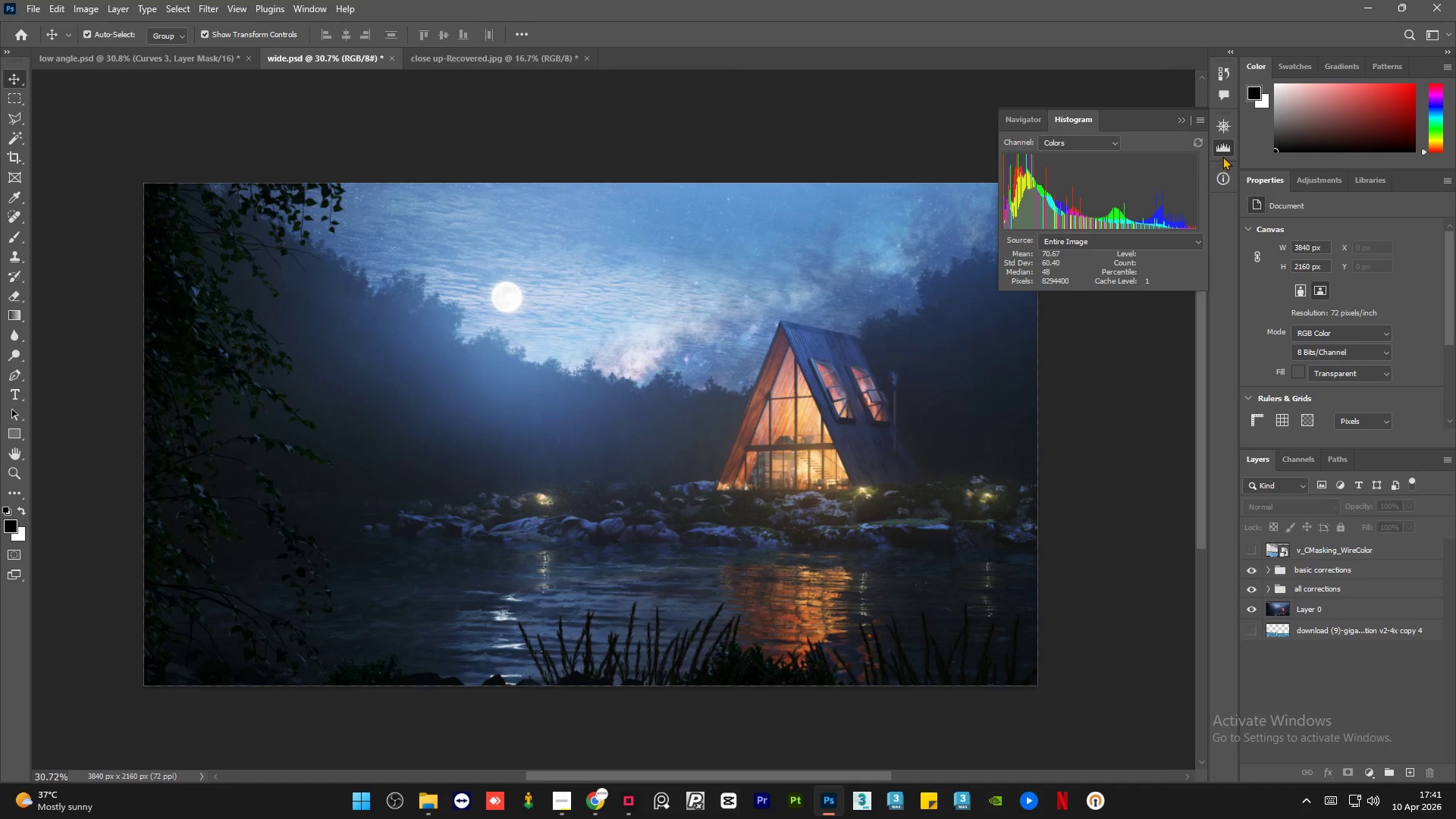 
left_click_drag(start_coordinate=[1219, 151], to_coordinate=[1409, 61])
 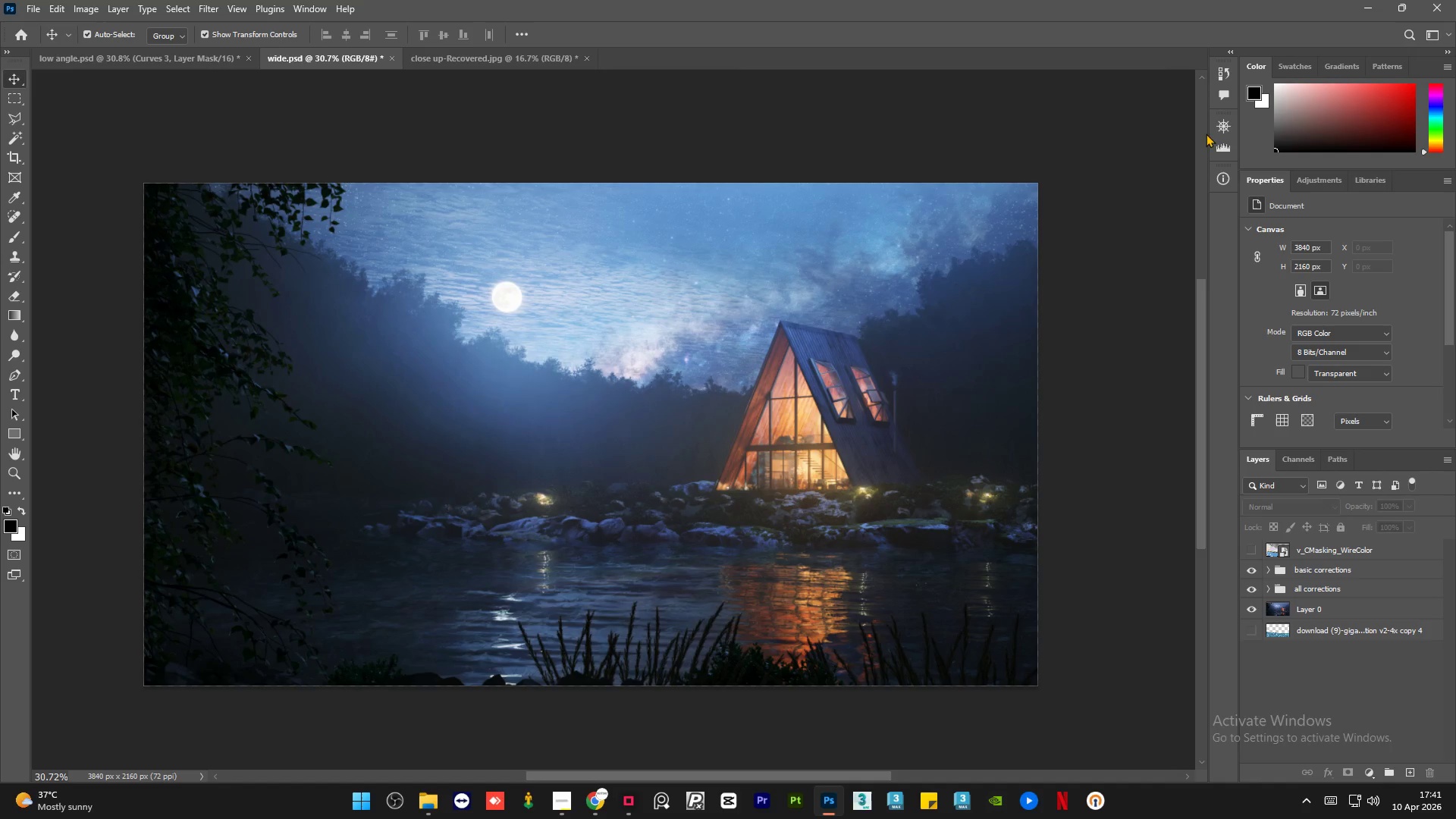 
left_click([1219, 125])
 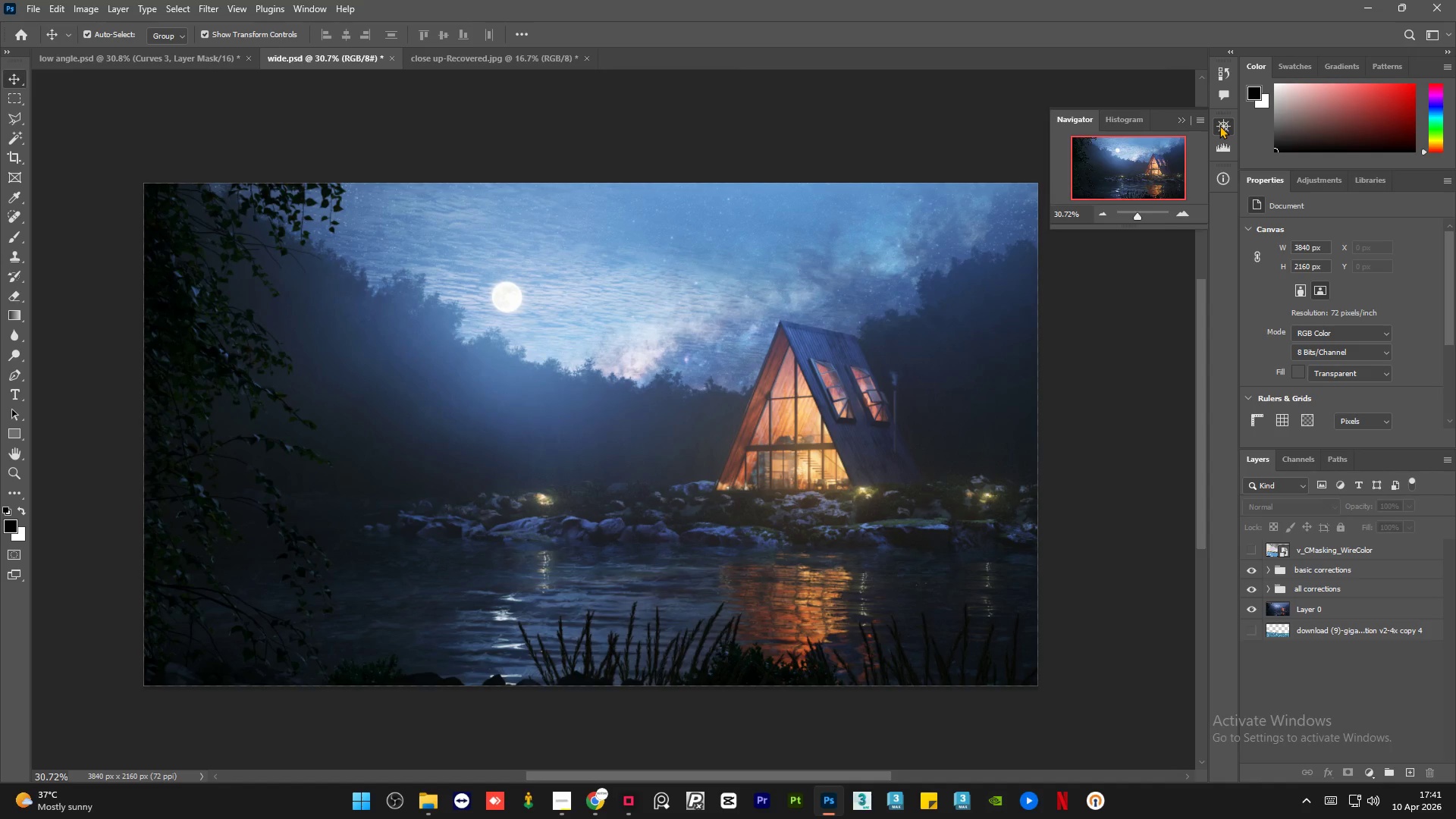 
left_click([1219, 125])
 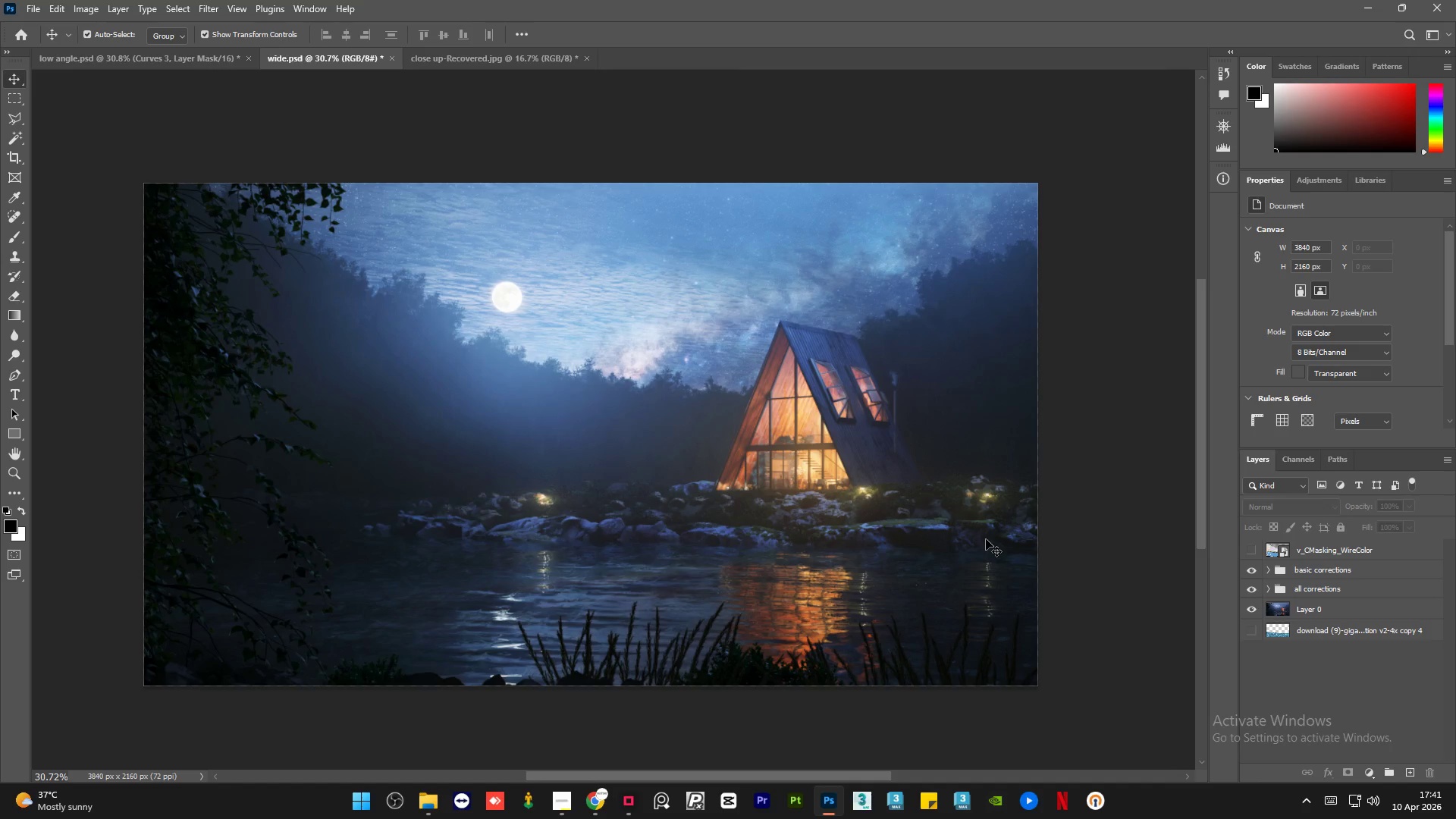 
wait(31.77)
 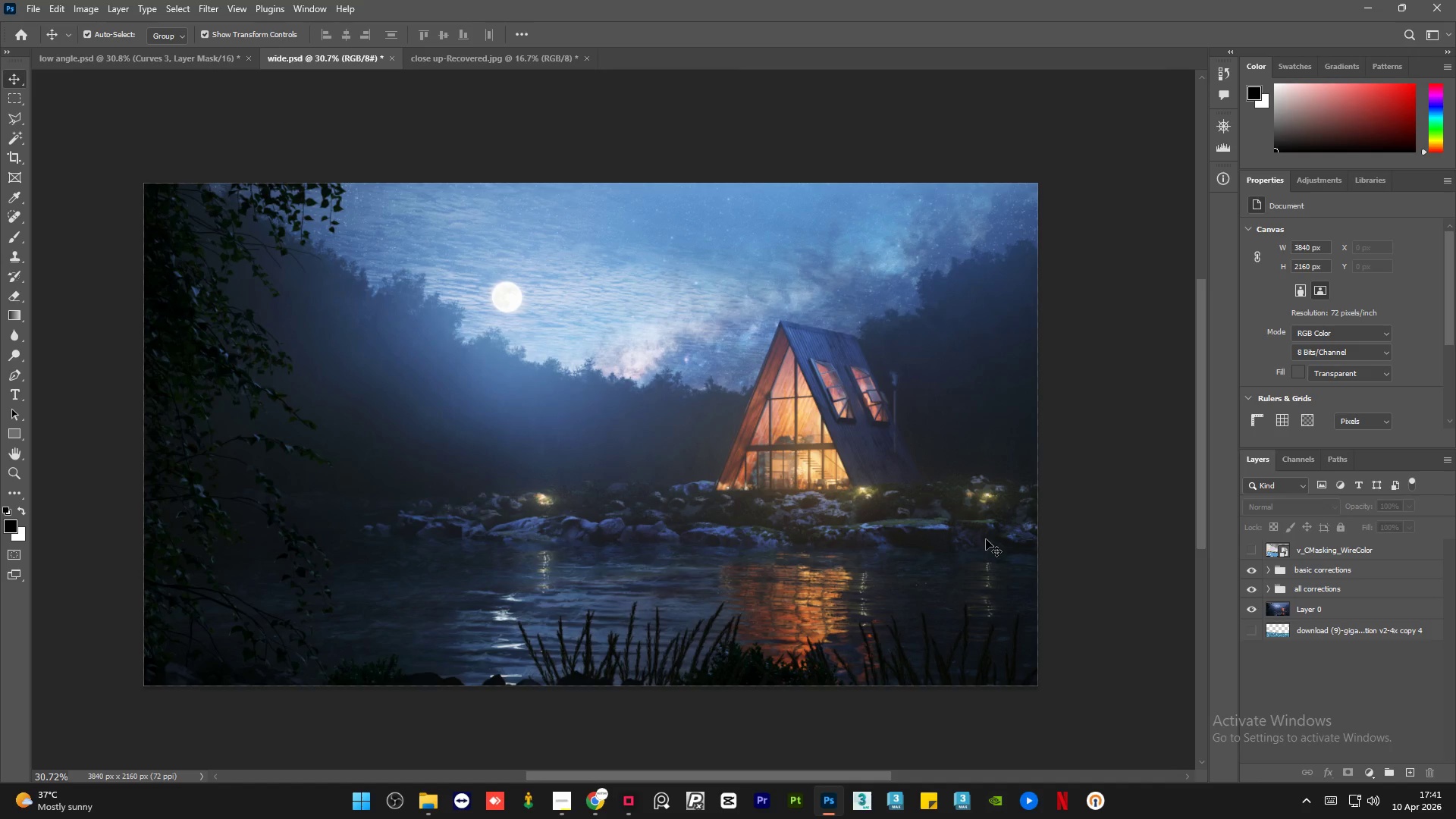 
hold_key(key=AltLeft, duration=1.5)
hold_key(key=AltLeft, duration=1.52)
scroll: coordinate [544, 538], scroll_direction: up, amount: 20.0
 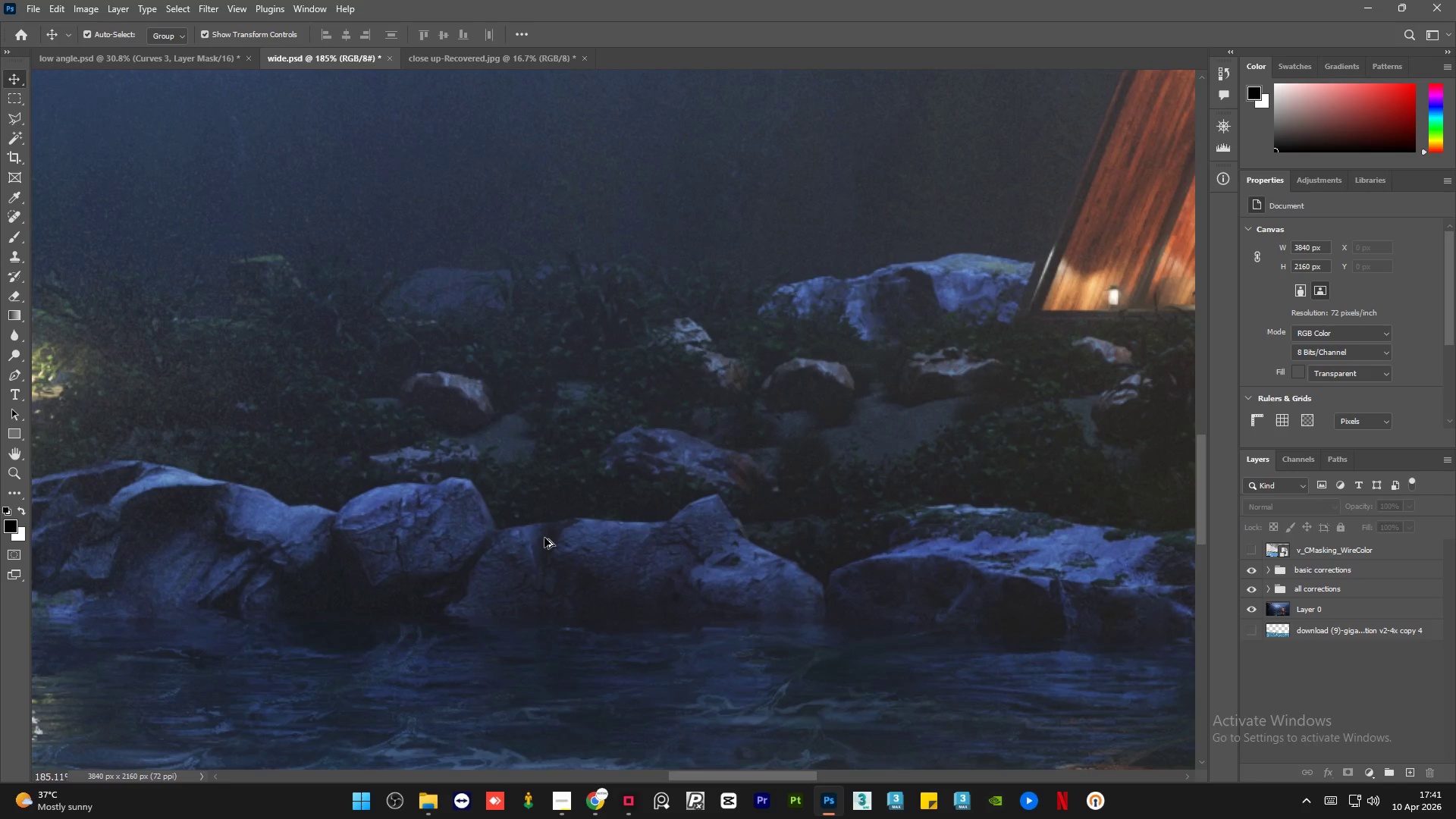 
hold_key(key=AltLeft, duration=1.51)
hold_key(key=AltLeft, duration=1.53)
scroll: coordinate [415, 557], scroll_direction: down, amount: 2.0
 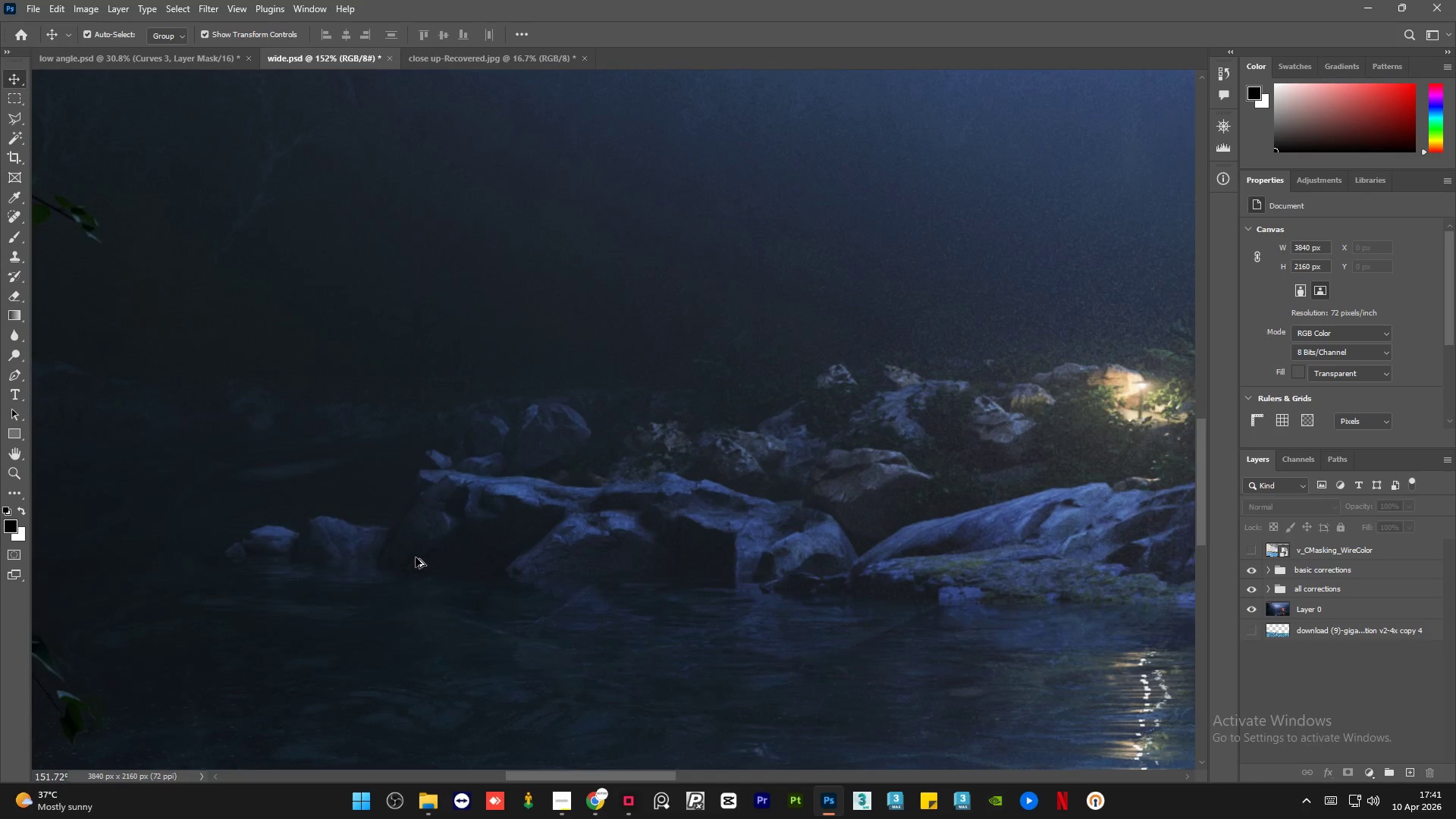 
hold_key(key=AltLeft, duration=1.52)
 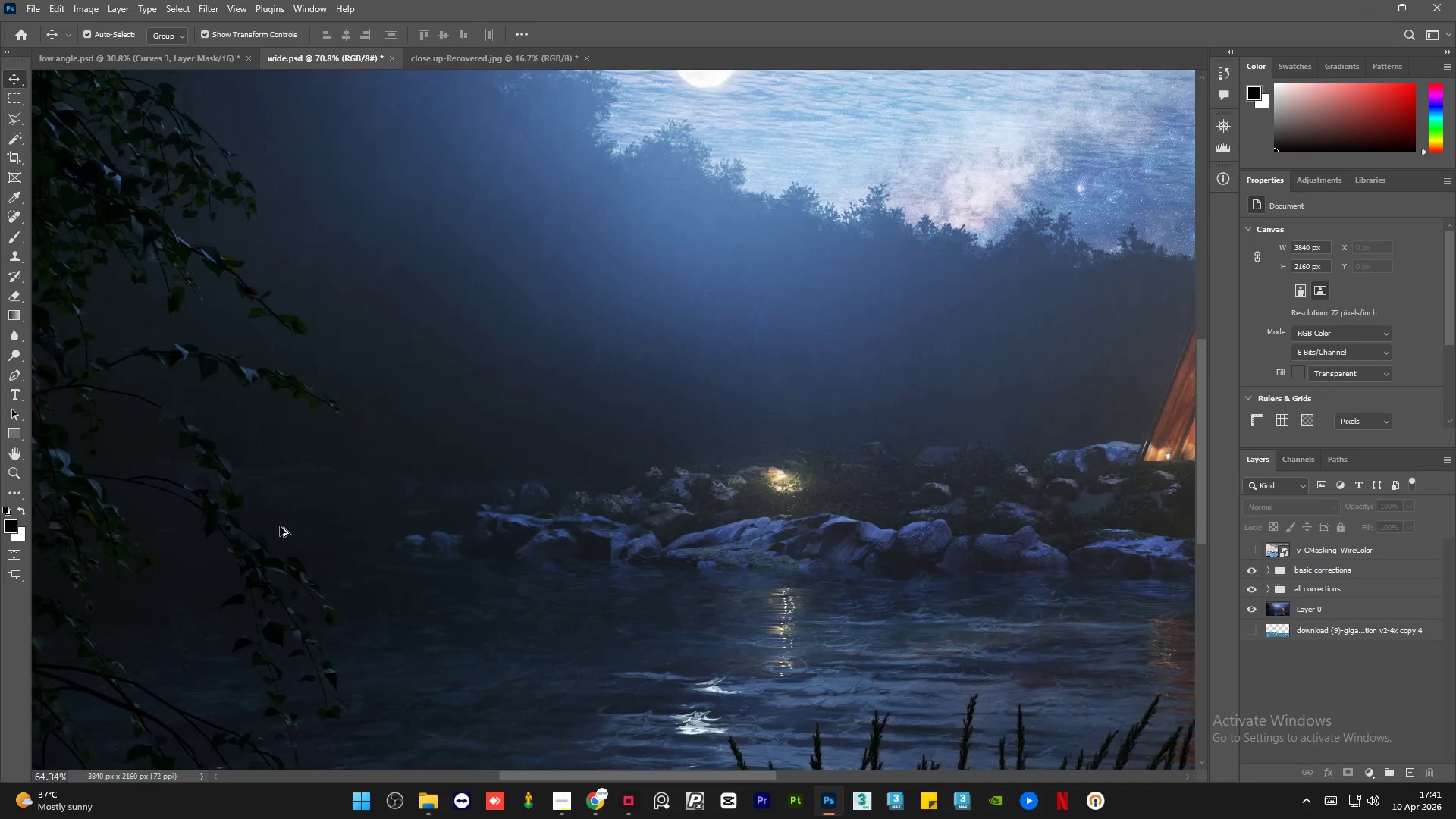 
hold_key(key=AltLeft, duration=1.52)
 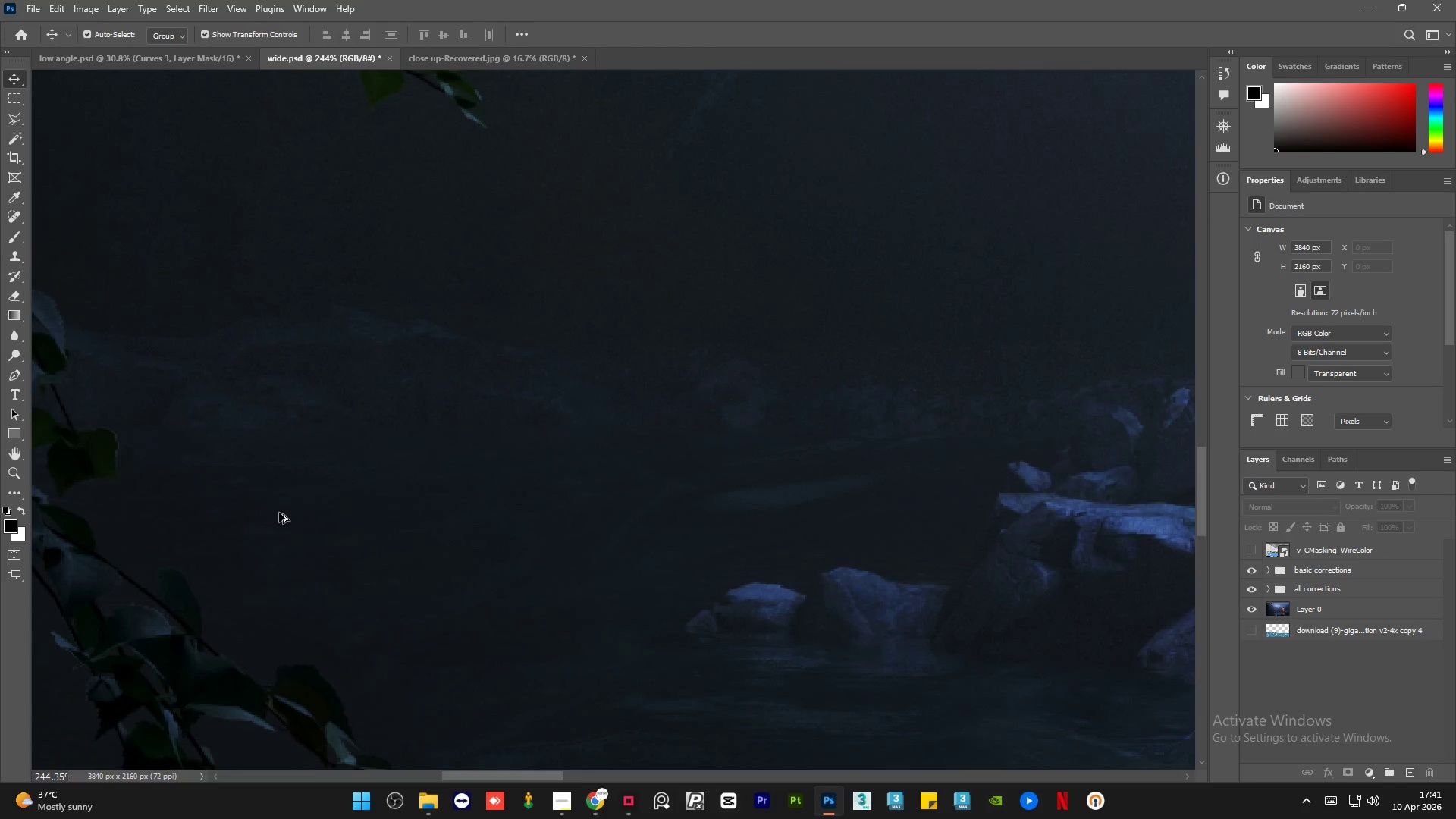 
hold_key(key=AltLeft, duration=1.51)
 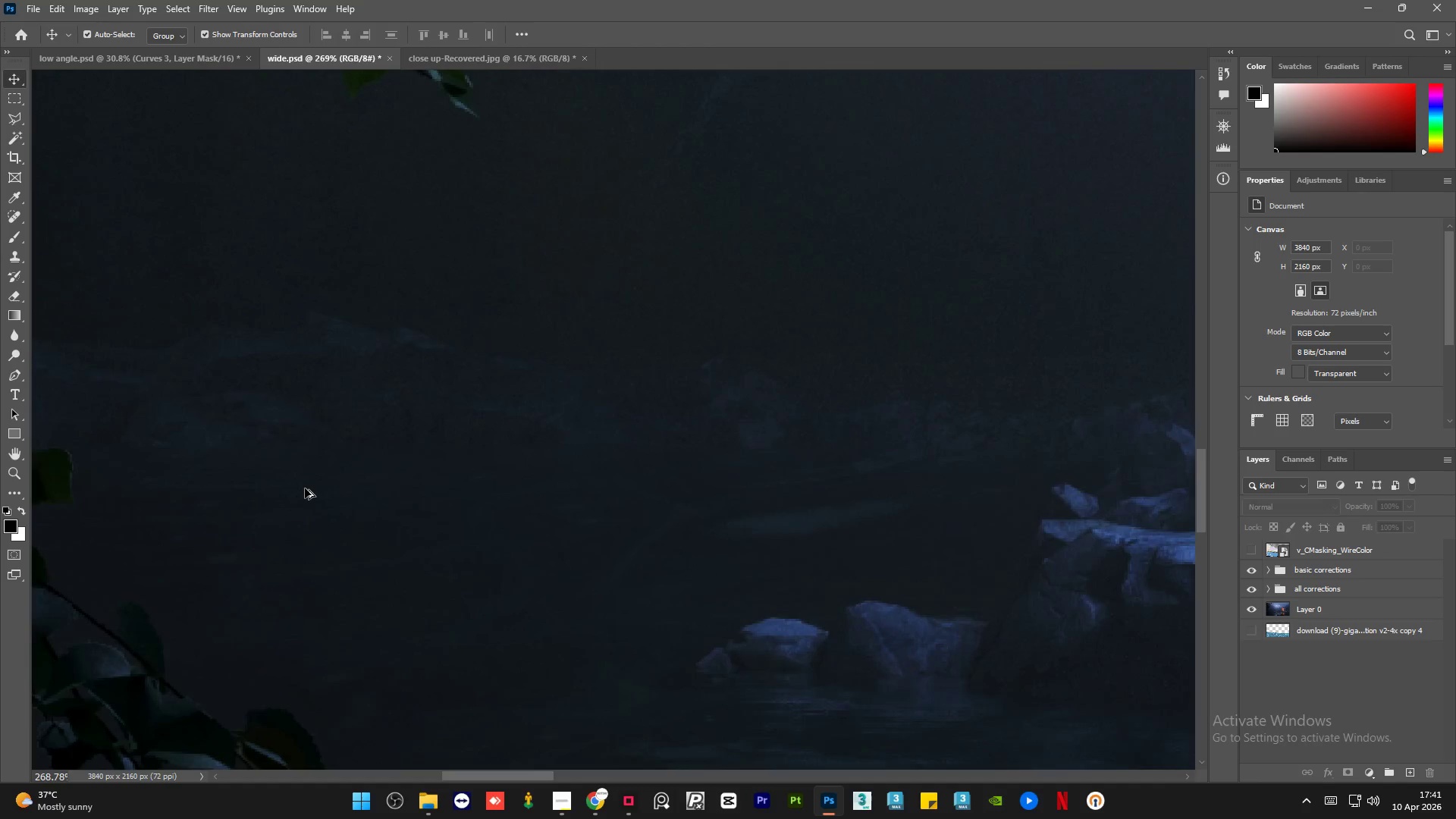 
scroll: coordinate [279, 513], scroll_direction: up, amount: 5.0
 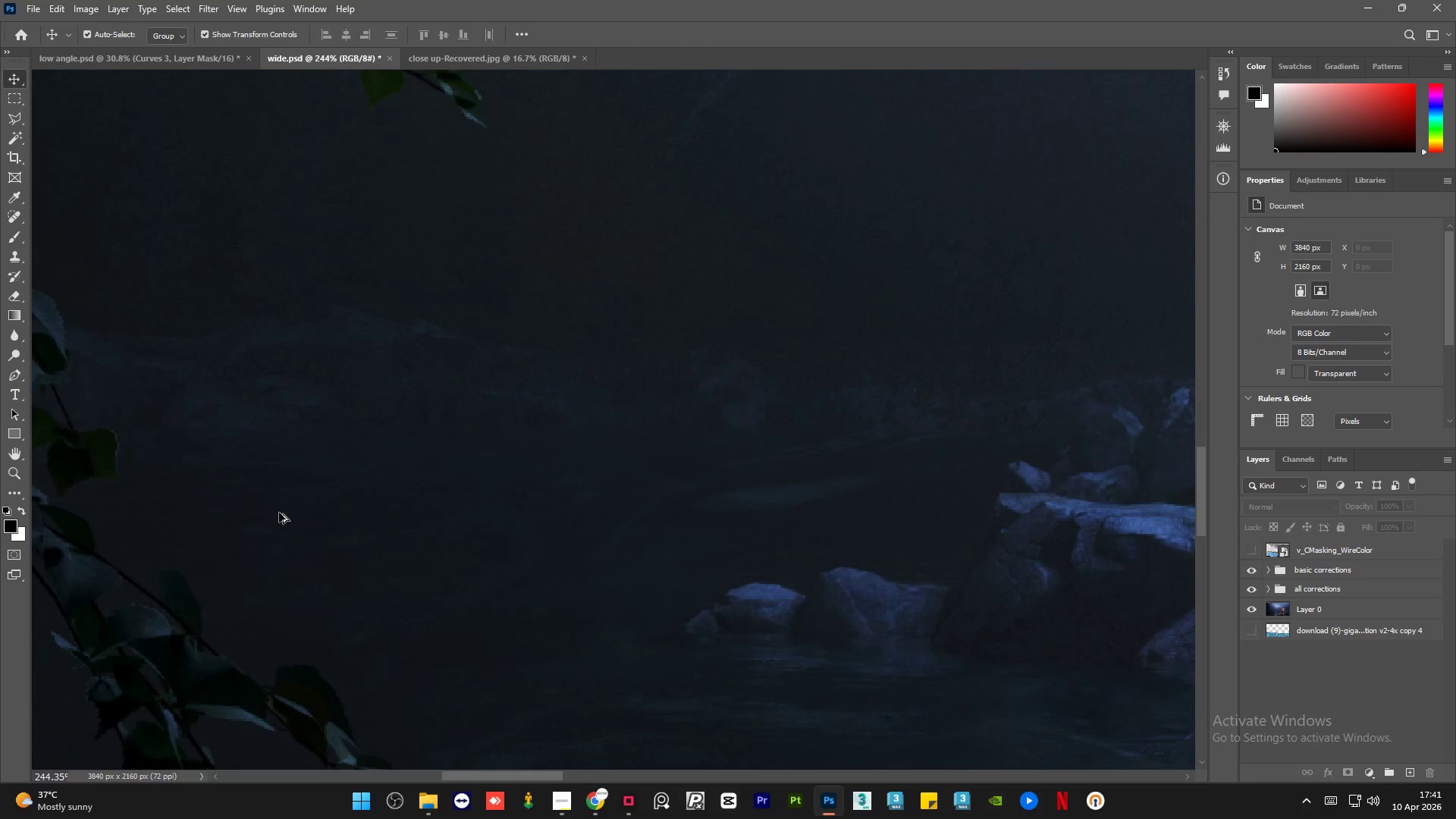 
scroll: coordinate [279, 513], scroll_direction: down, amount: 7.0
 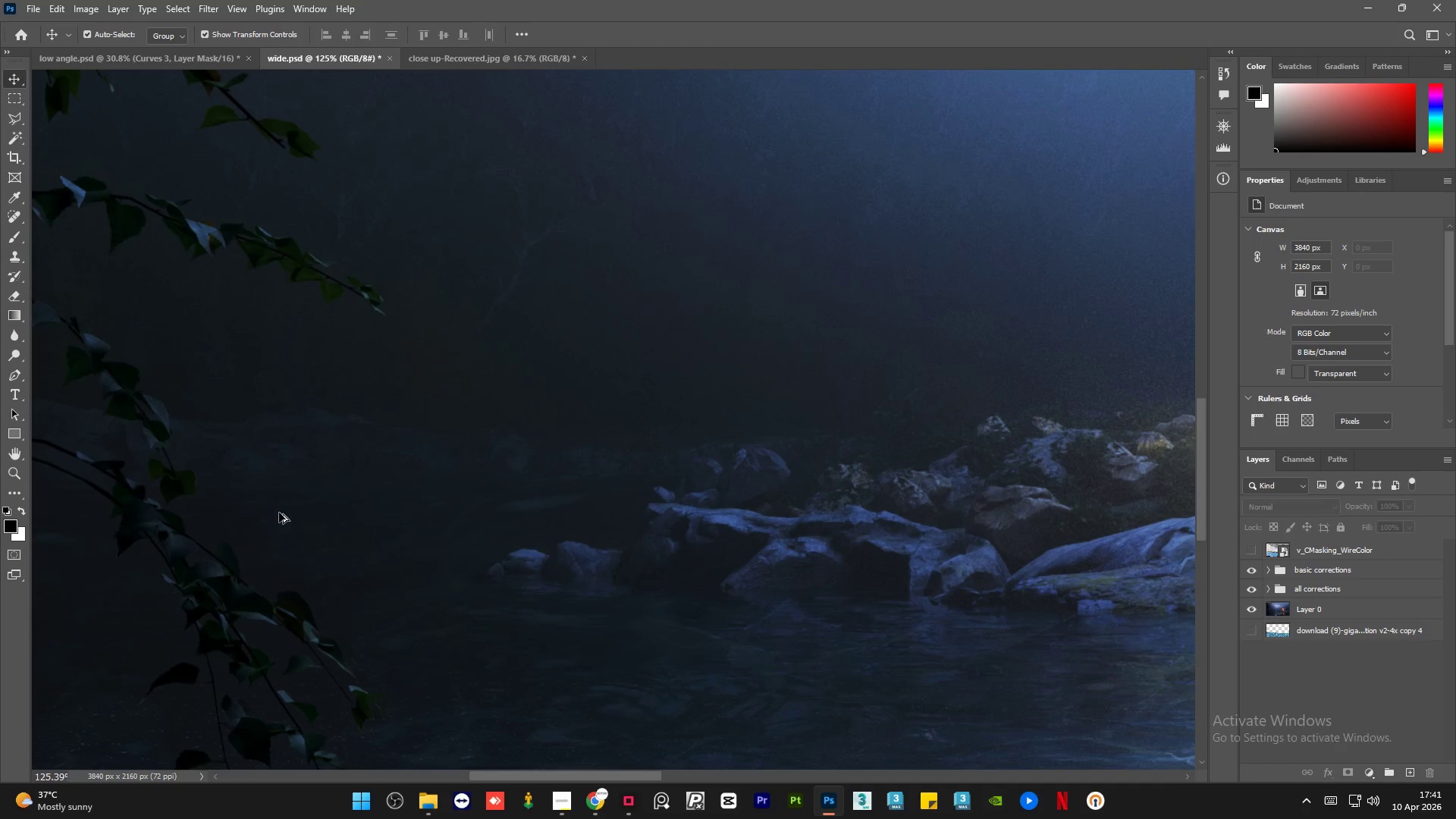 
hold_key(key=AltLeft, duration=1.52)
scroll: coordinate [305, 488], scroll_direction: up, amount: 8.0
 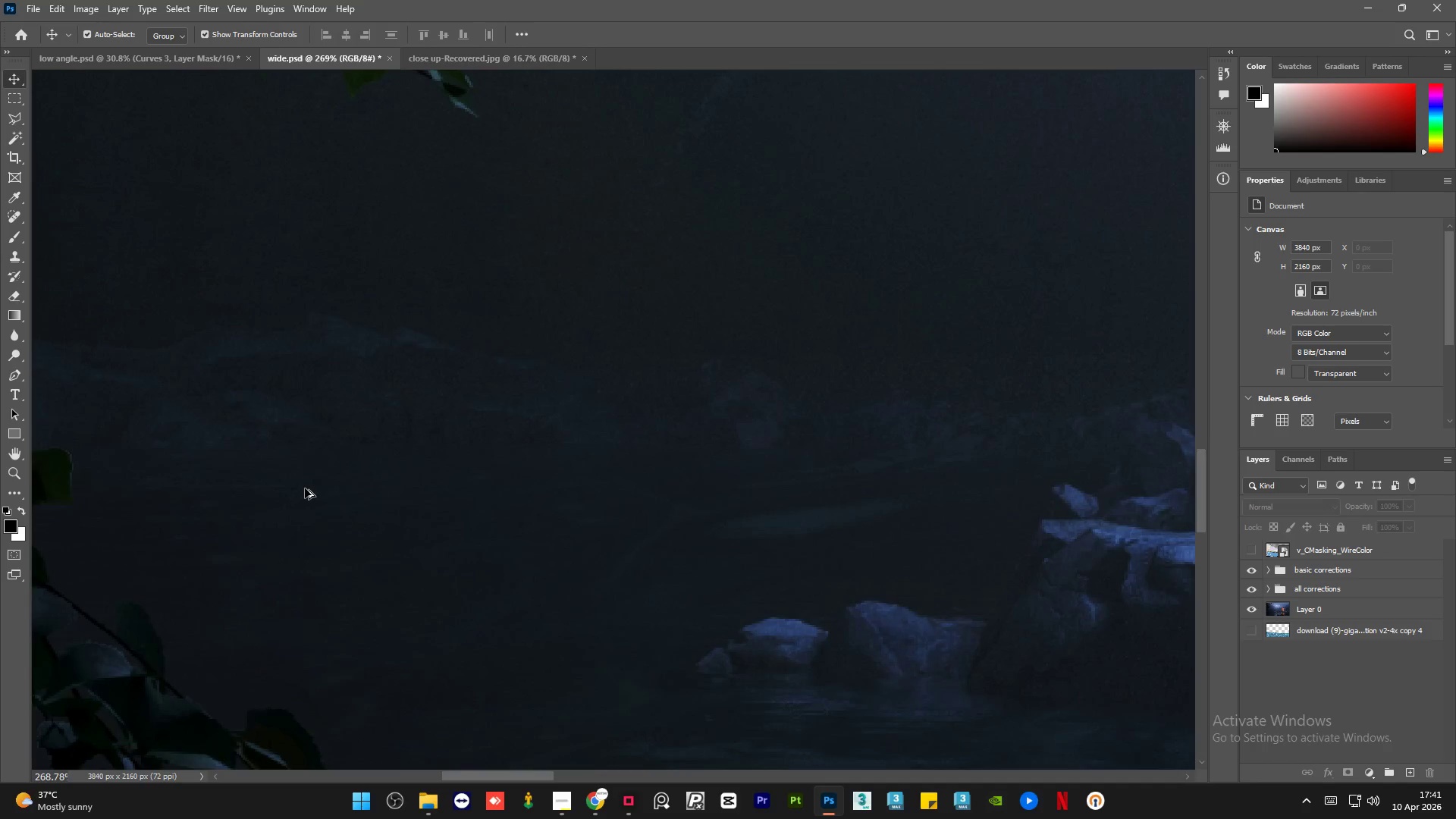 
hold_key(key=AltLeft, duration=1.5)
scroll: coordinate [305, 488], scroll_direction: down, amount: 22.0
 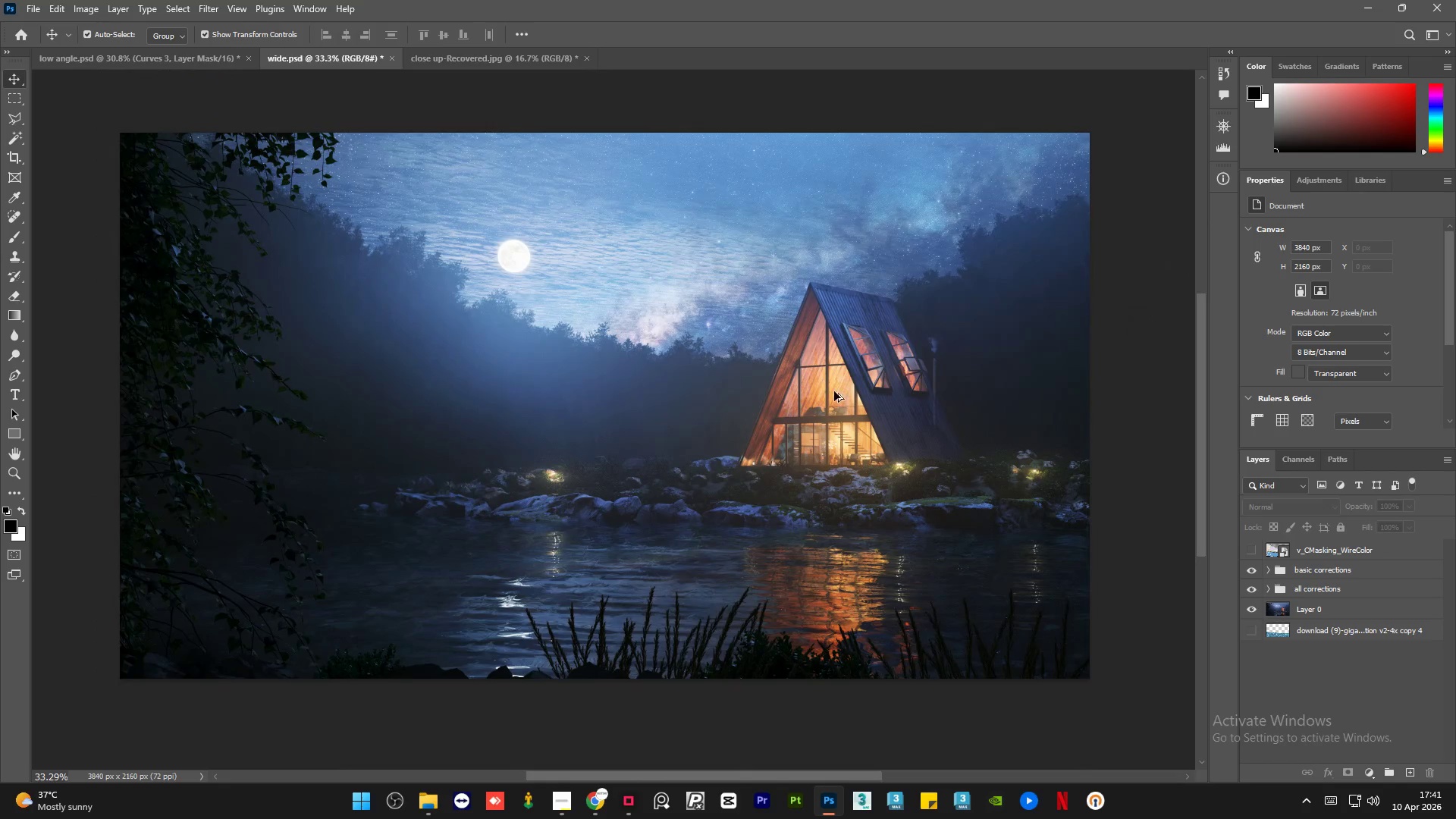 
hold_key(key=AltLeft, duration=1.5)
scroll: coordinate [355, 350], scroll_direction: up, amount: 15.0
 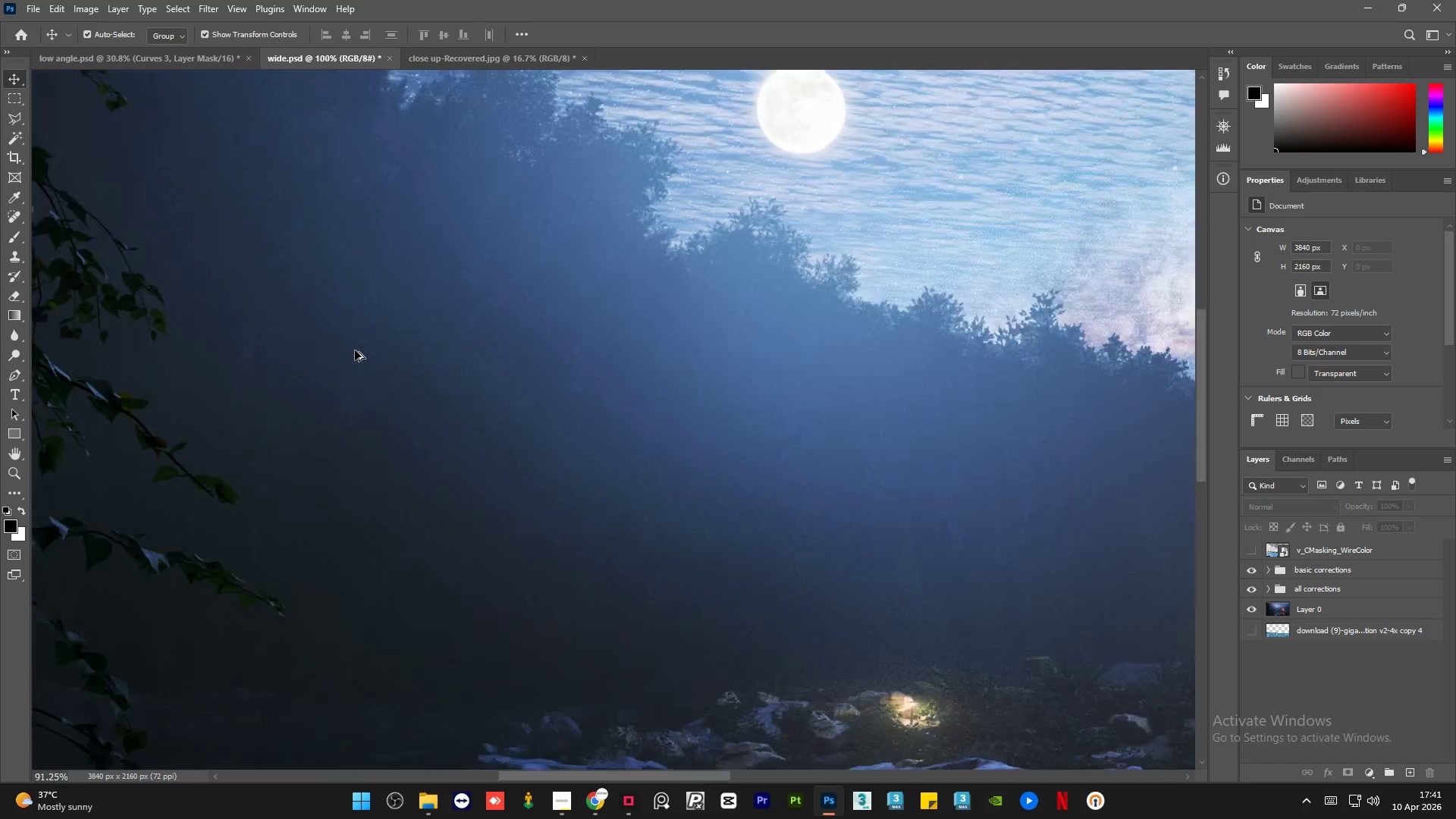 
hold_key(key=AltLeft, duration=1.52)
hold_key(key=AltLeft, duration=0.45)
scroll: coordinate [1029, 268], scroll_direction: up, amount: 1.0
 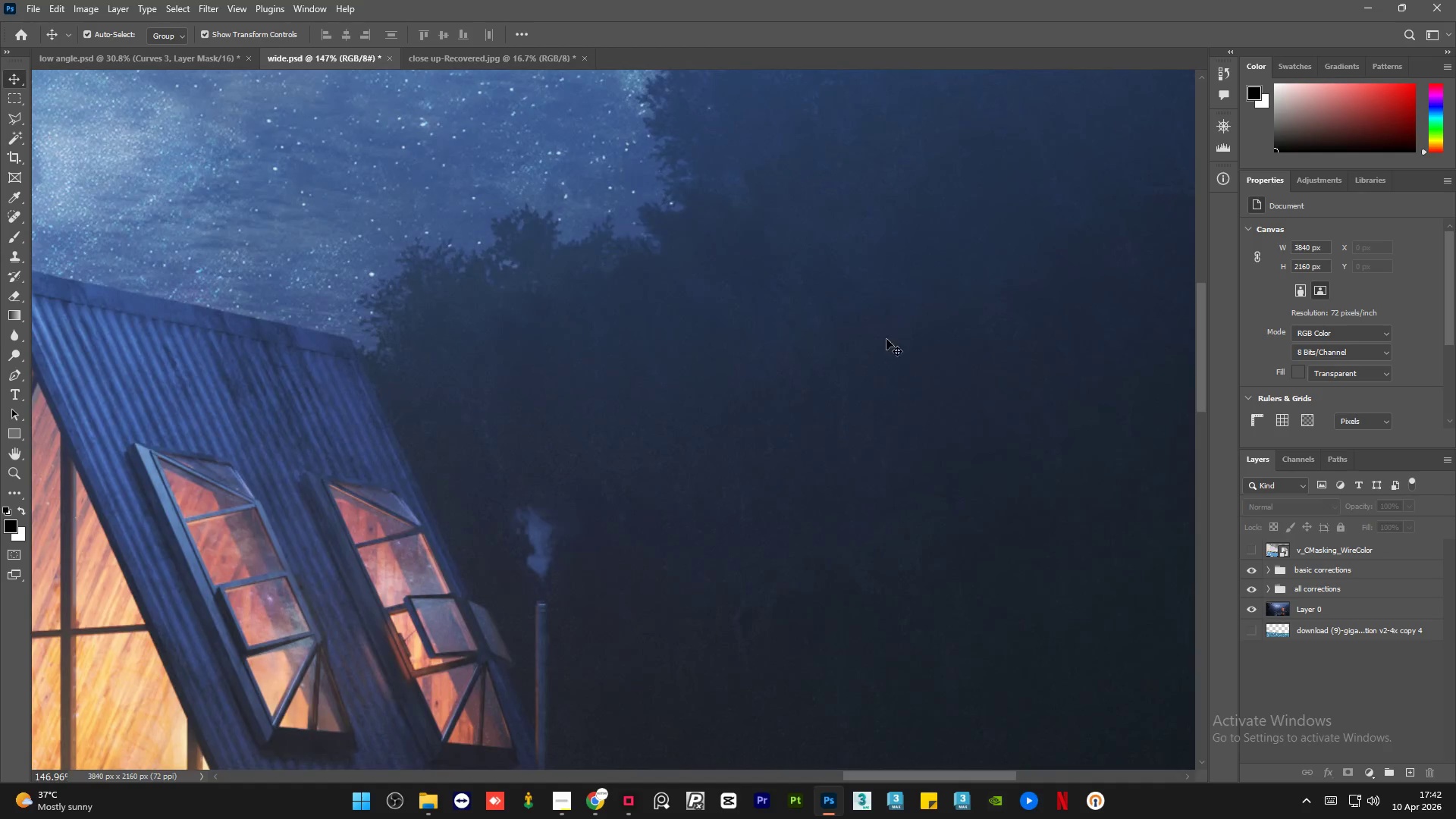 
hold_key(key=AltLeft, duration=1.5)
 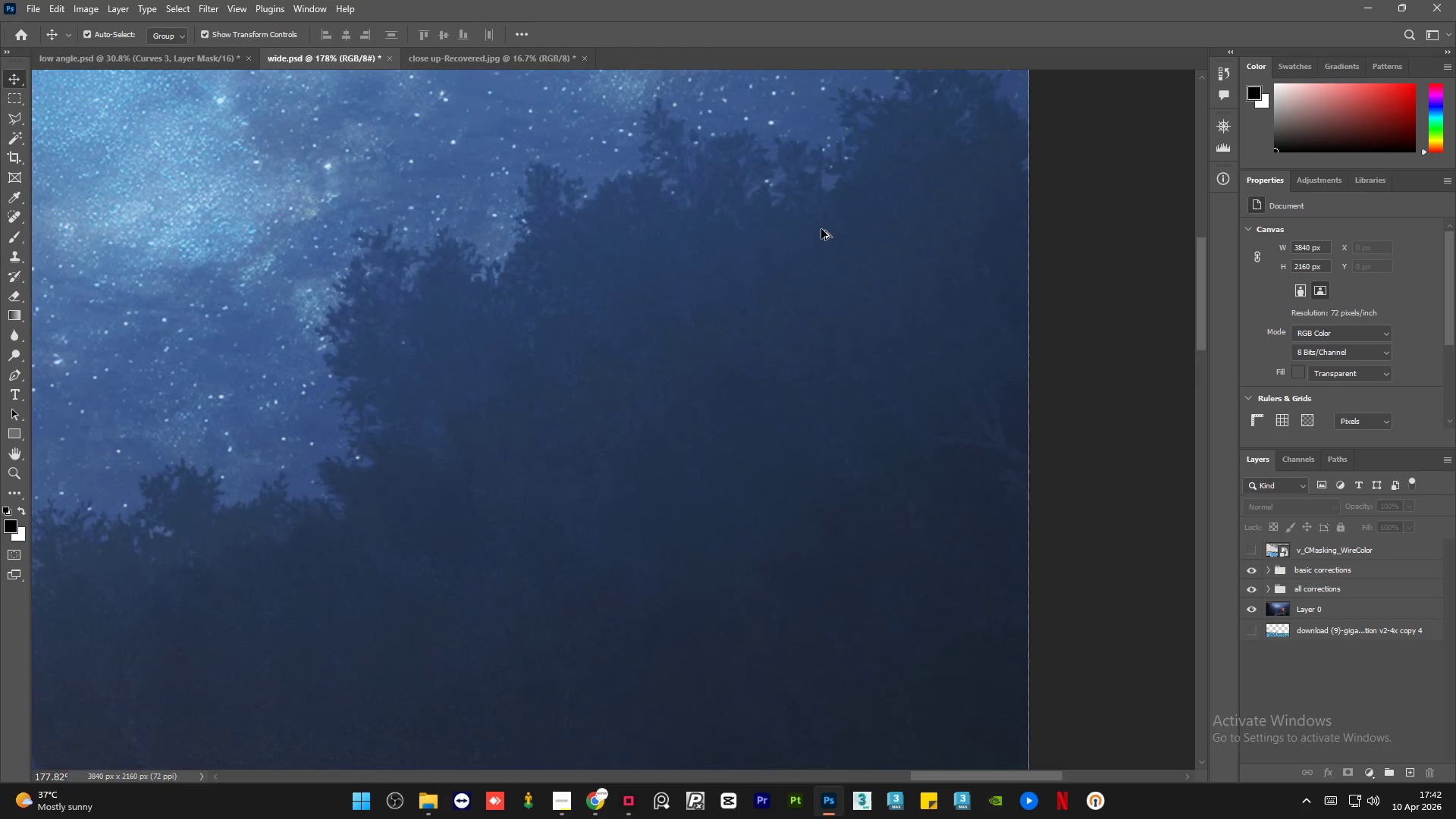 
hold_key(key=AltLeft, duration=1.5)
 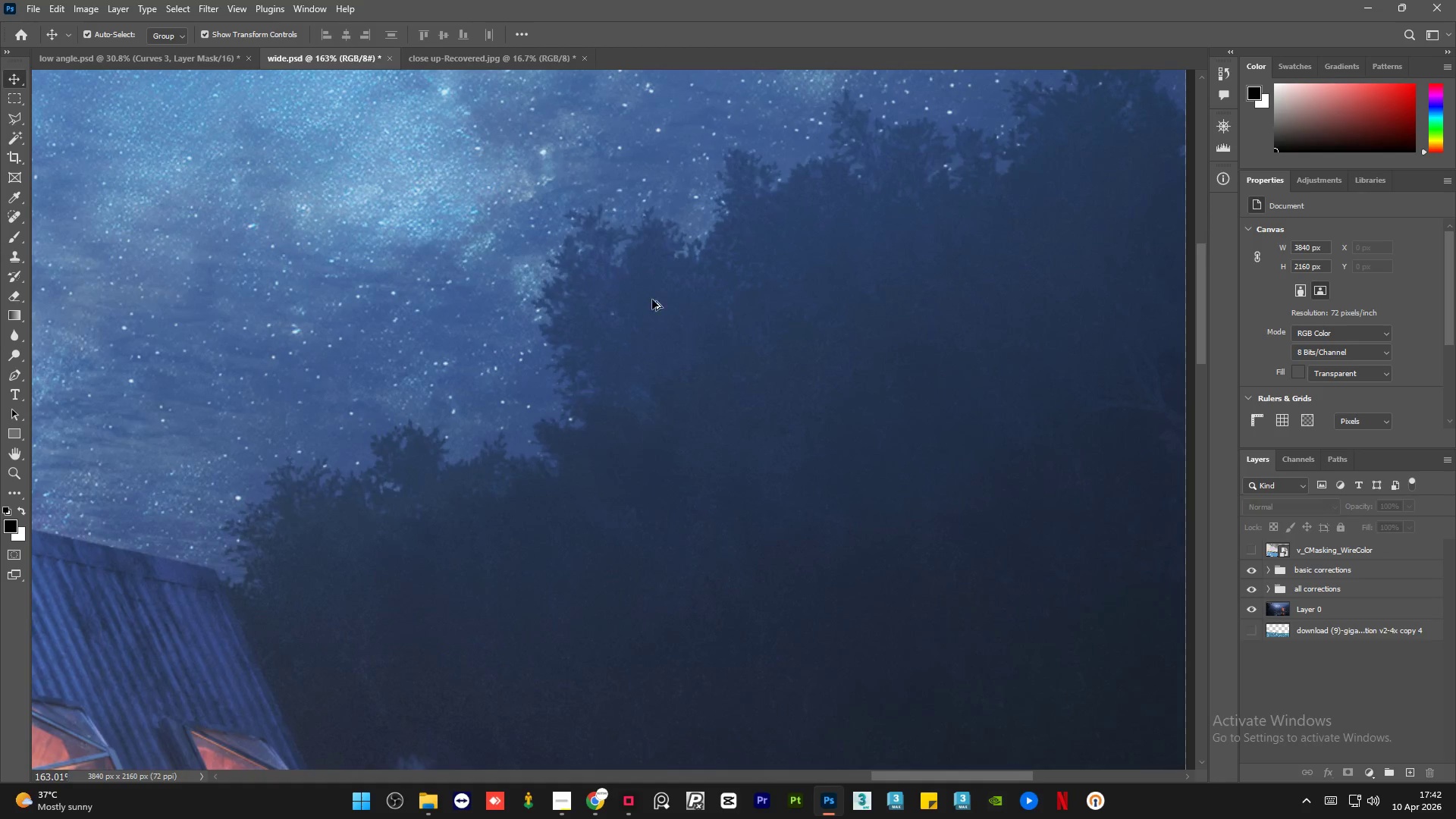 
scroll: coordinate [821, 229], scroll_direction: up, amount: 2.0
 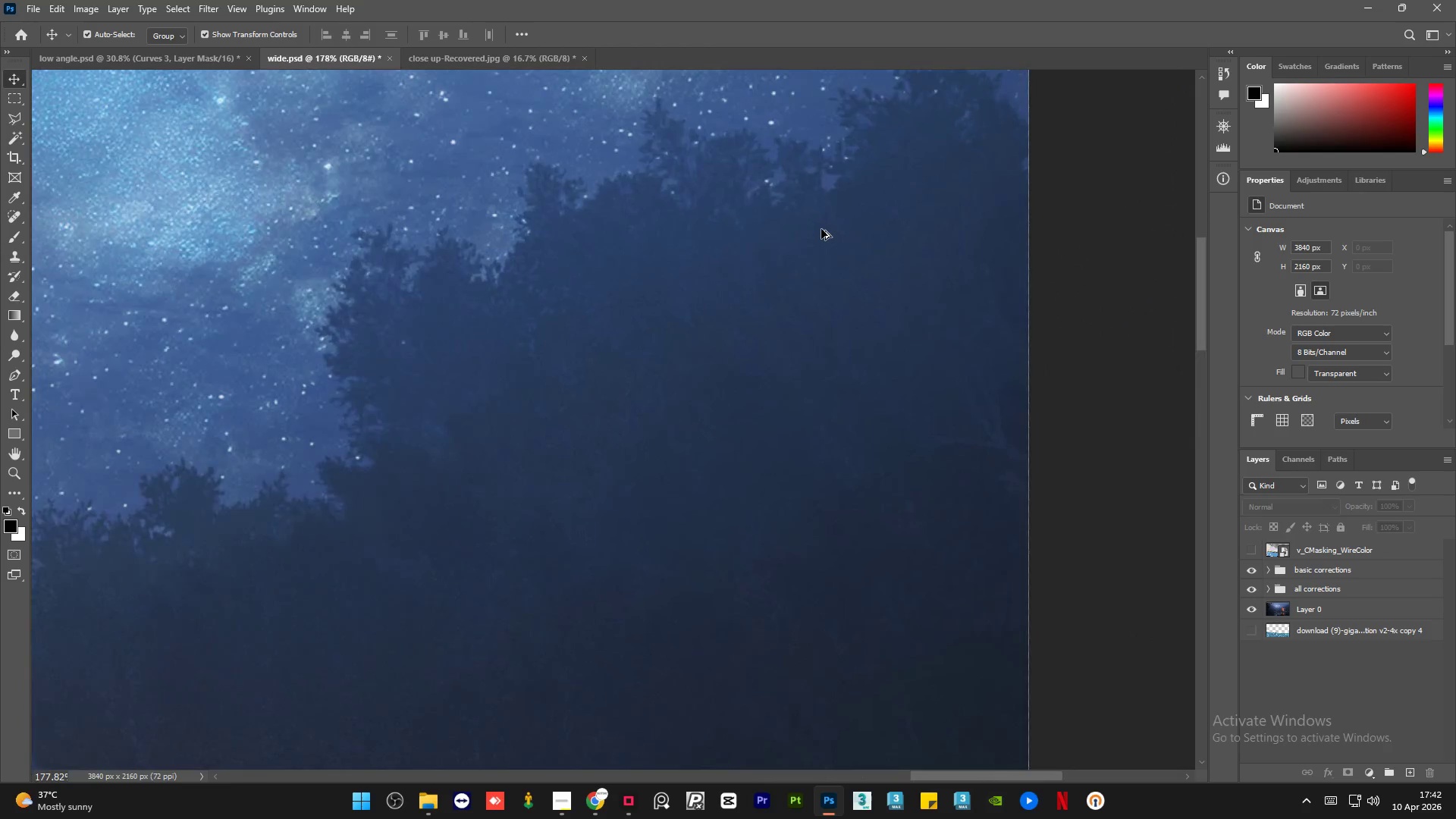 
hold_key(key=AltLeft, duration=1.5)
scroll: coordinate [611, 276], scroll_direction: down, amount: 1.0
 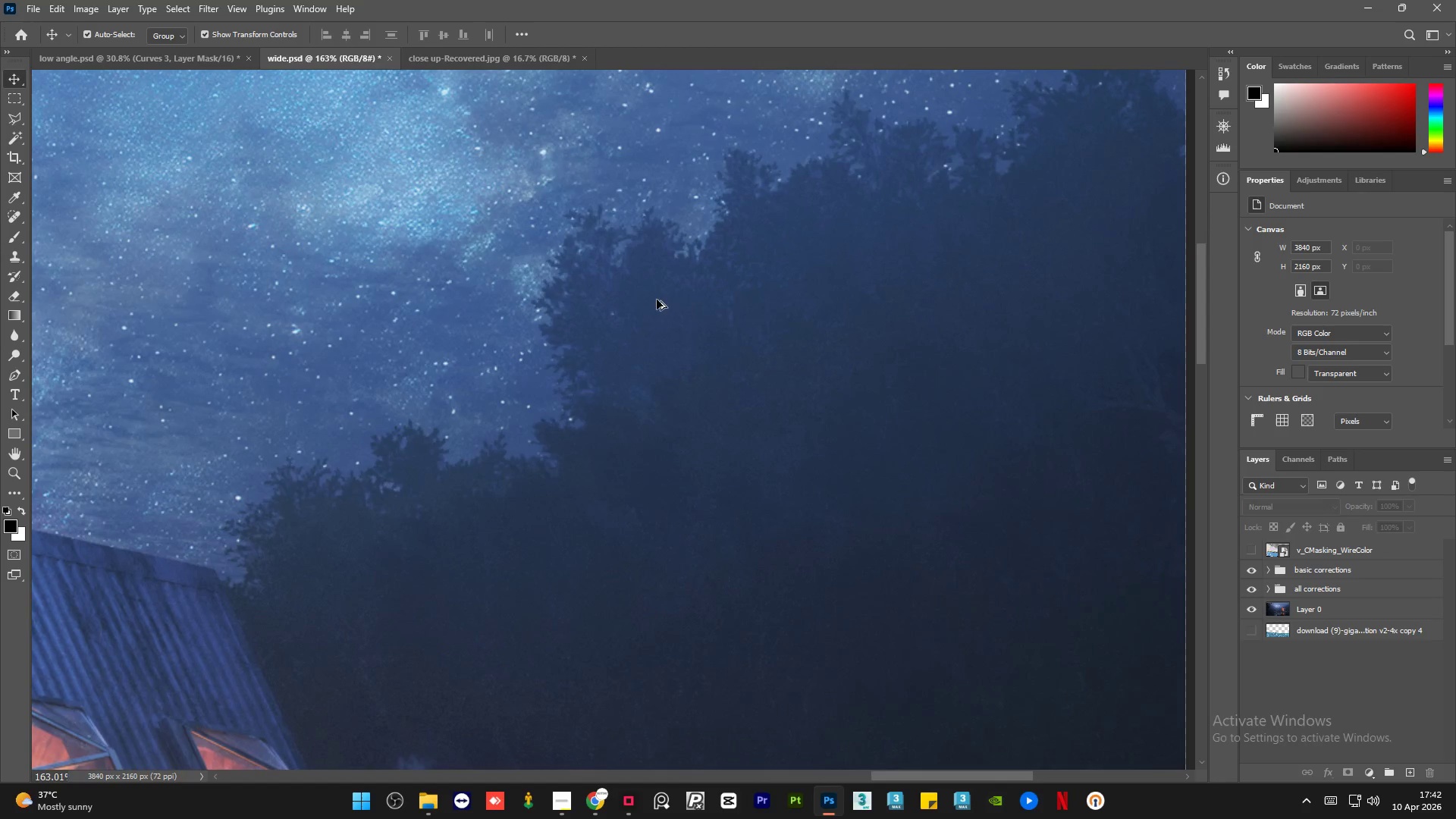 
hold_key(key=AltLeft, duration=1.52)
scroll: coordinate [917, 332], scroll_direction: down, amount: 11.0
 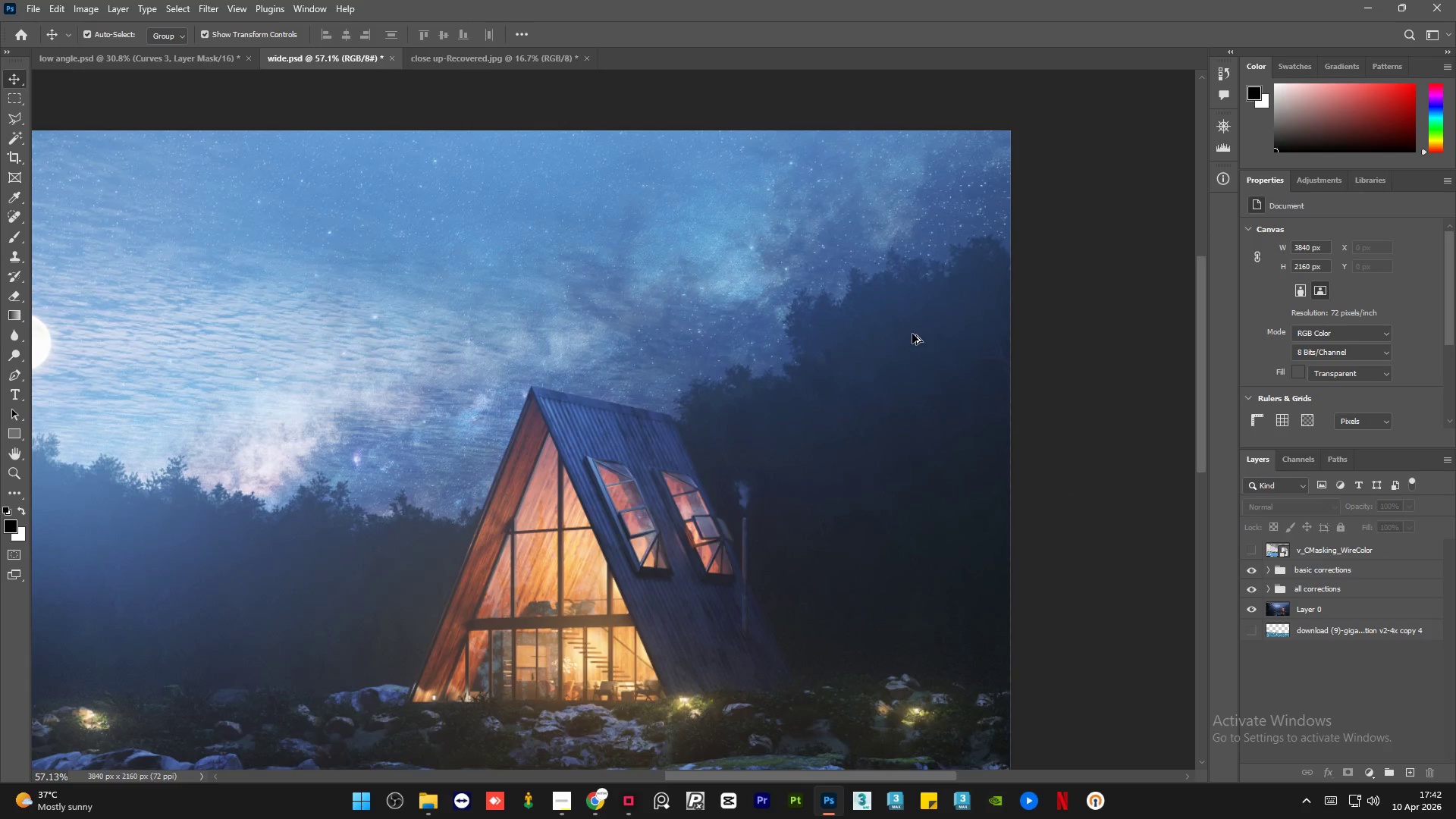 
hold_key(key=AltLeft, duration=1.51)
hold_key(key=AltLeft, duration=1.52)
hold_key(key=AltLeft, duration=1.51)
scroll: coordinate [588, 424], scroll_direction: up, amount: 15.0
 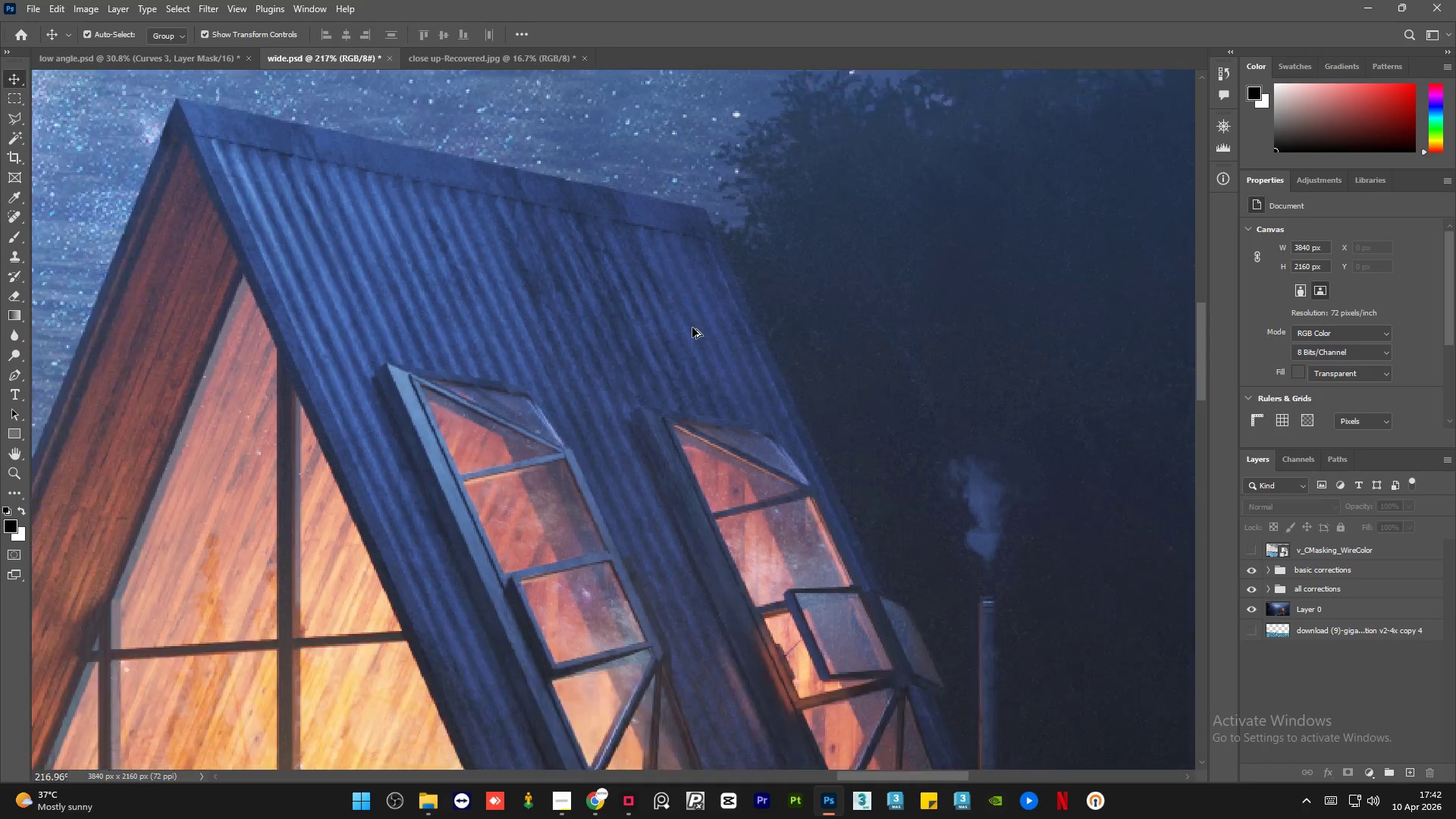 
hold_key(key=AltLeft, duration=1.53)
hold_key(key=AltLeft, duration=1.5)
hold_key(key=AltLeft, duration=1.5)
scroll: coordinate [999, 657], scroll_direction: down, amount: 2.0
 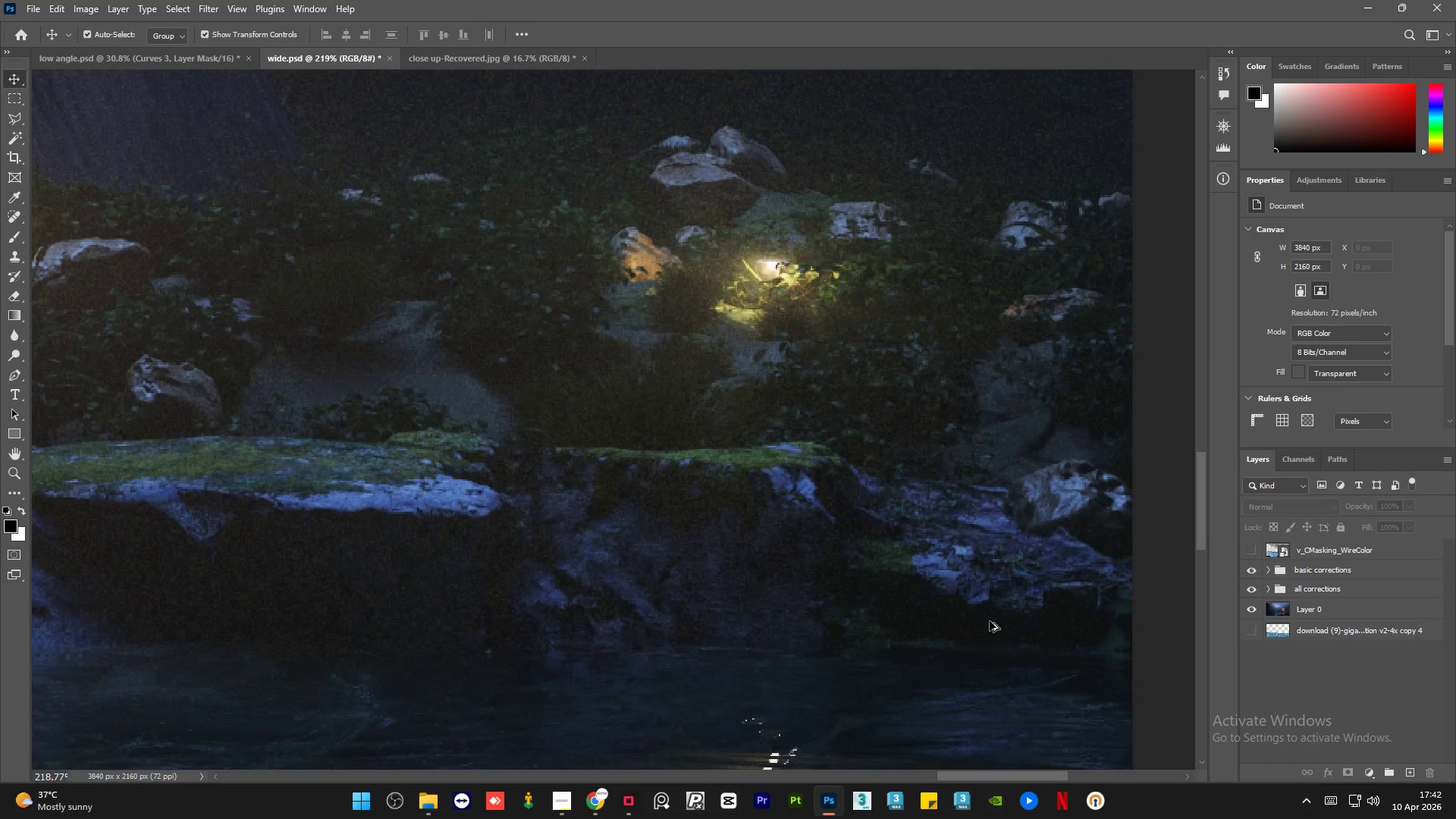 
hold_key(key=AltLeft, duration=1.5)
scroll: coordinate [991, 585], scroll_direction: down, amount: 12.0
 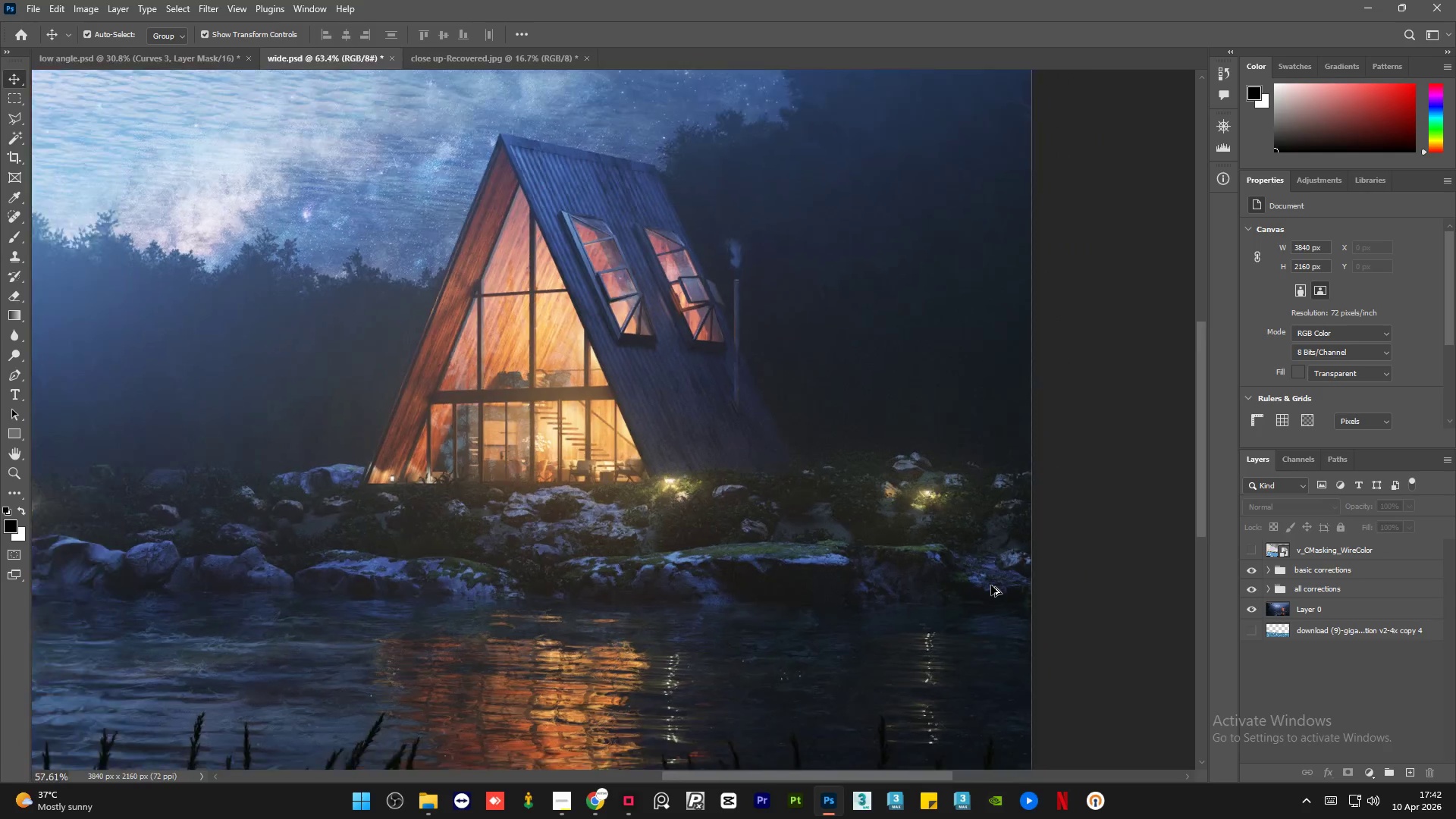 
hold_key(key=AltLeft, duration=1.5)
scroll: coordinate [830, 542], scroll_direction: down, amount: 1.0
 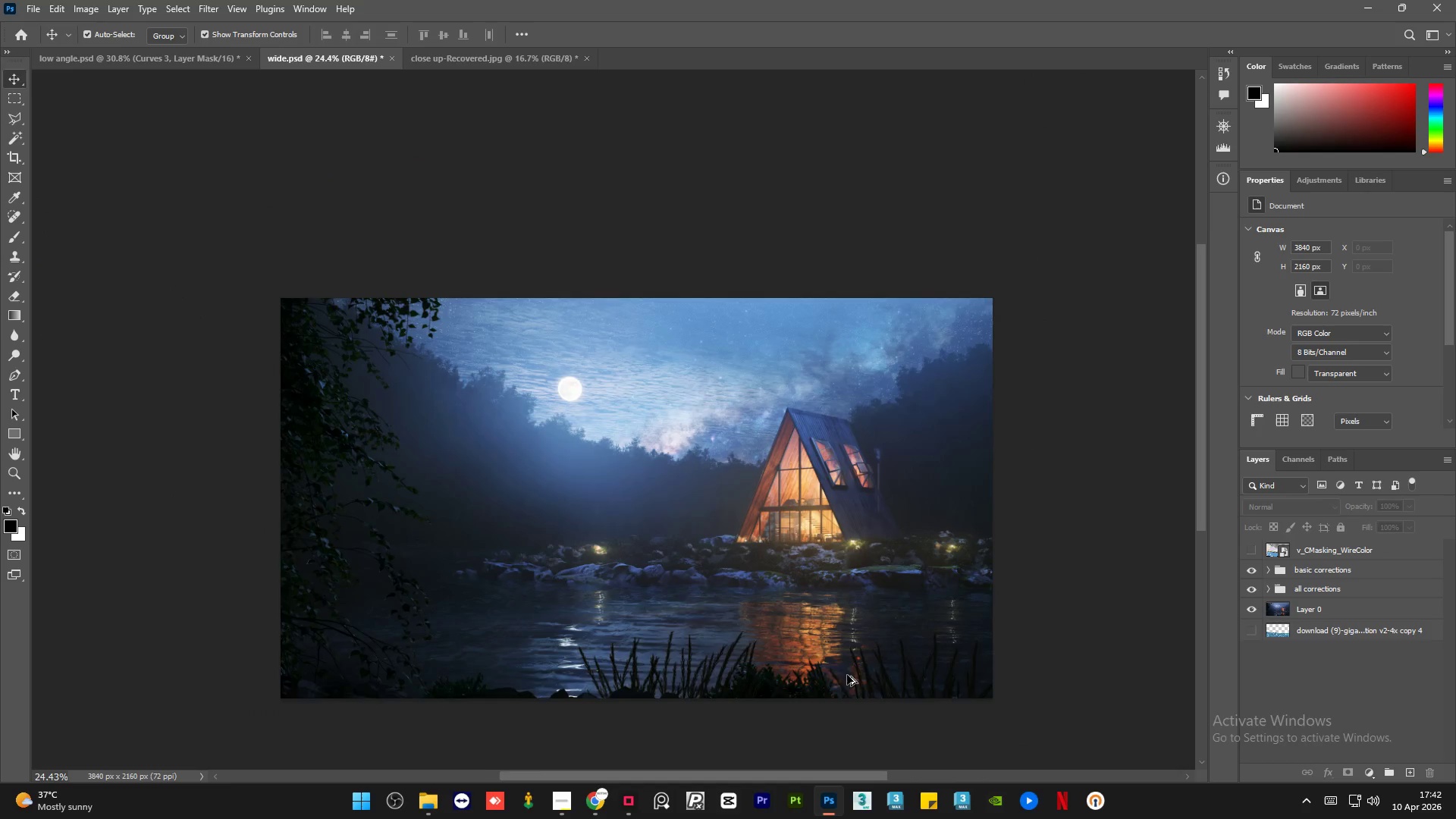 
key(Alt+AltLeft)
 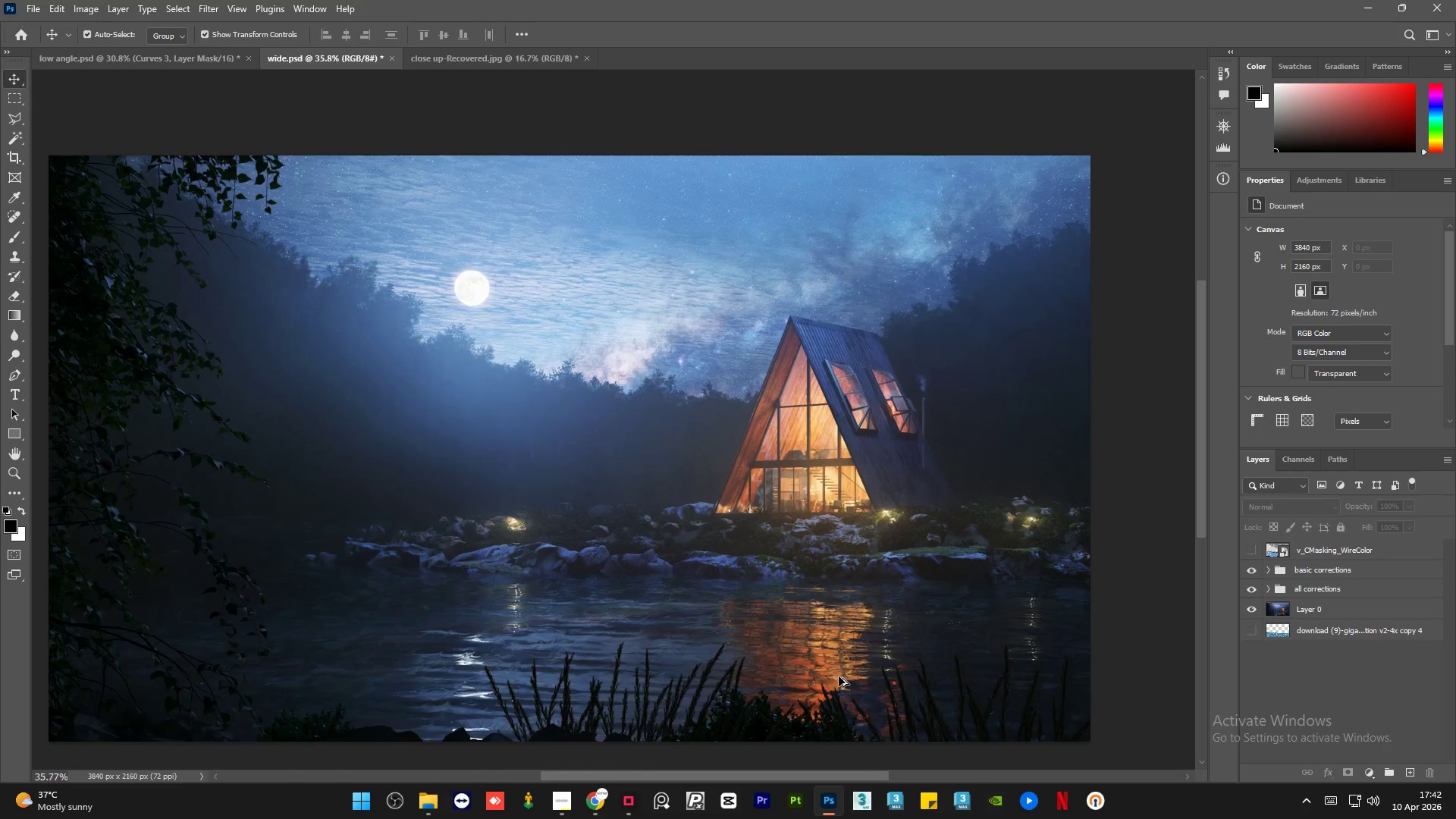 
key(Alt+AltLeft)
 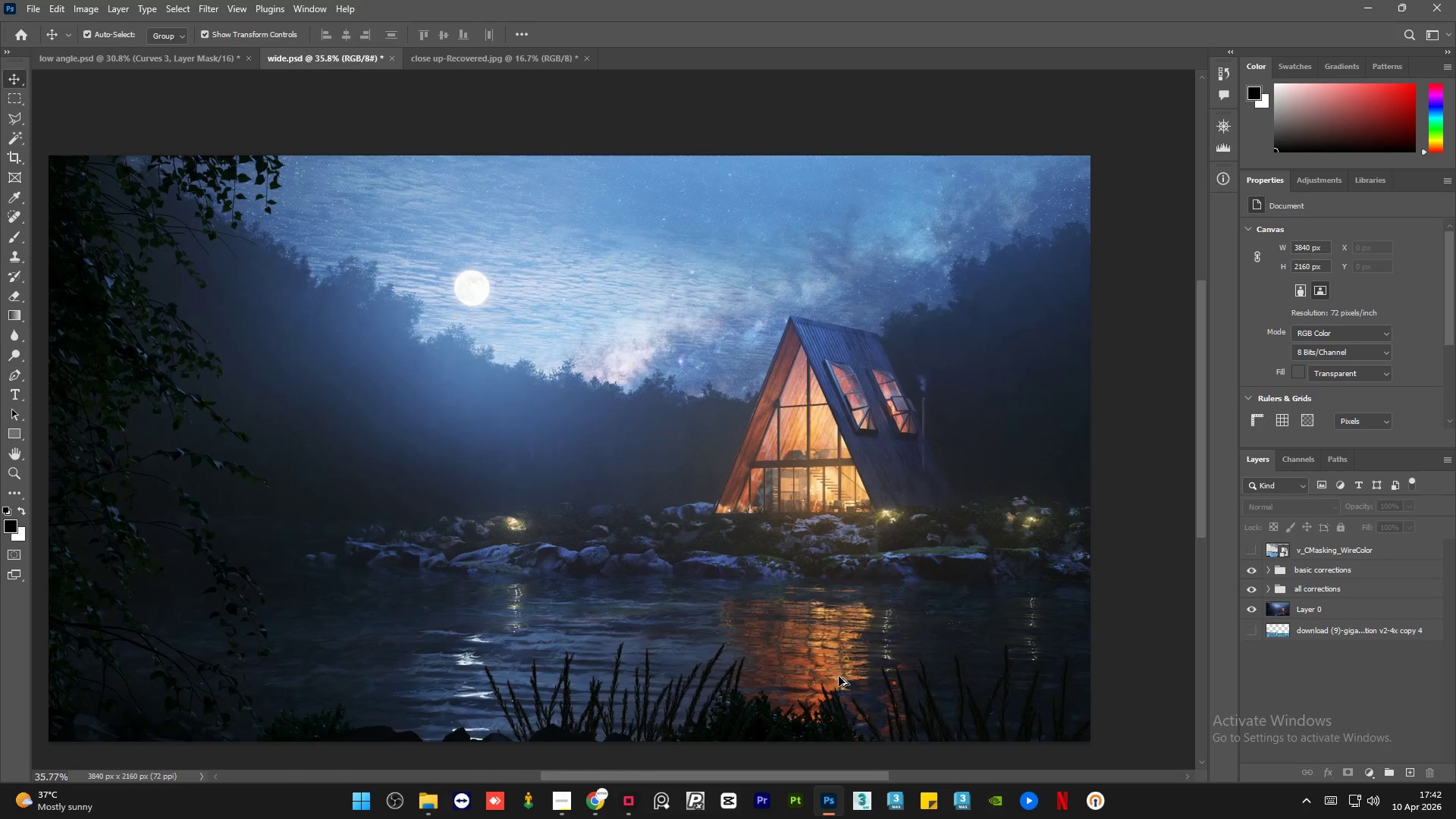 
key(Alt+AltLeft)
 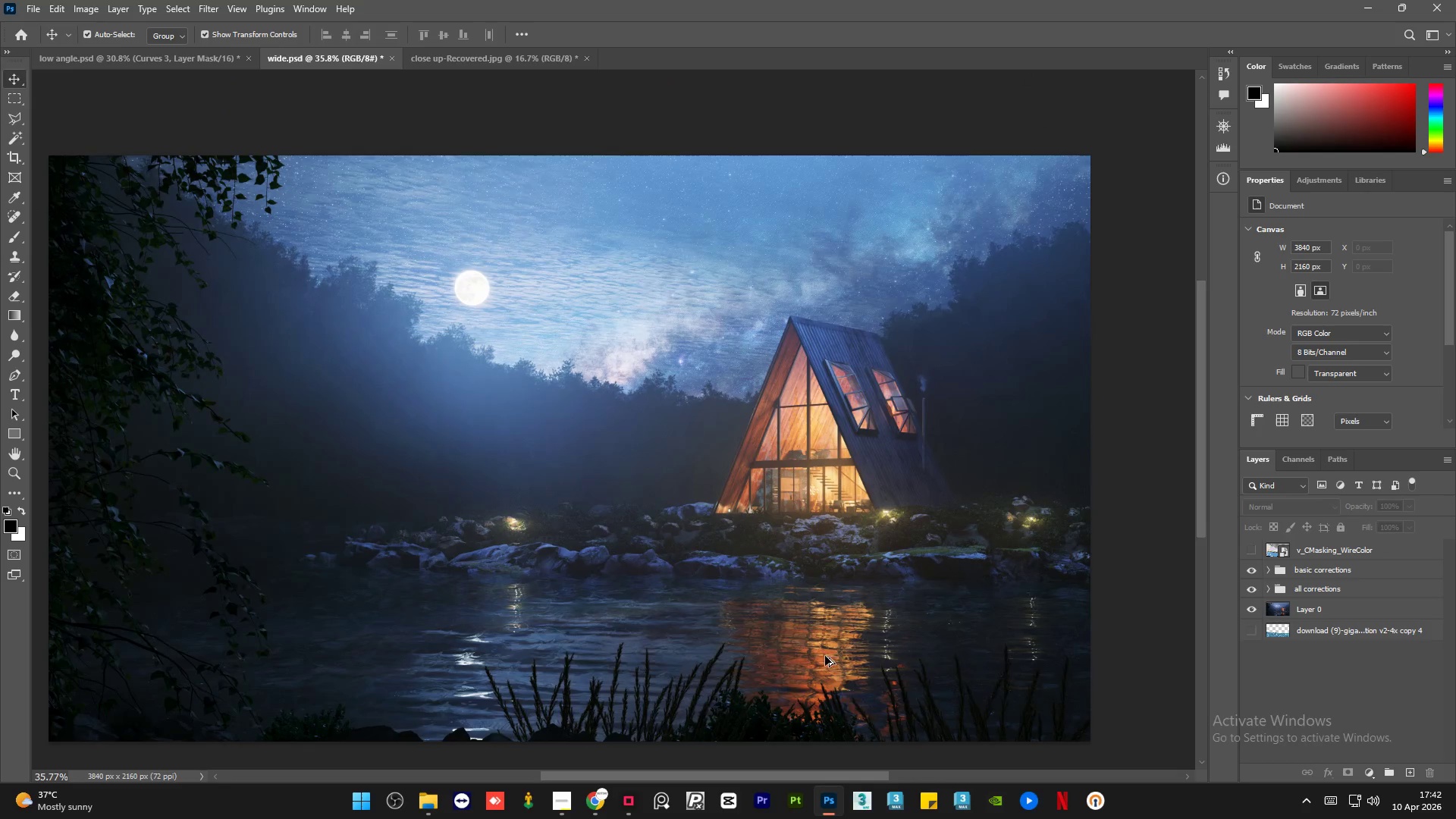 
key(Alt+AltLeft)
 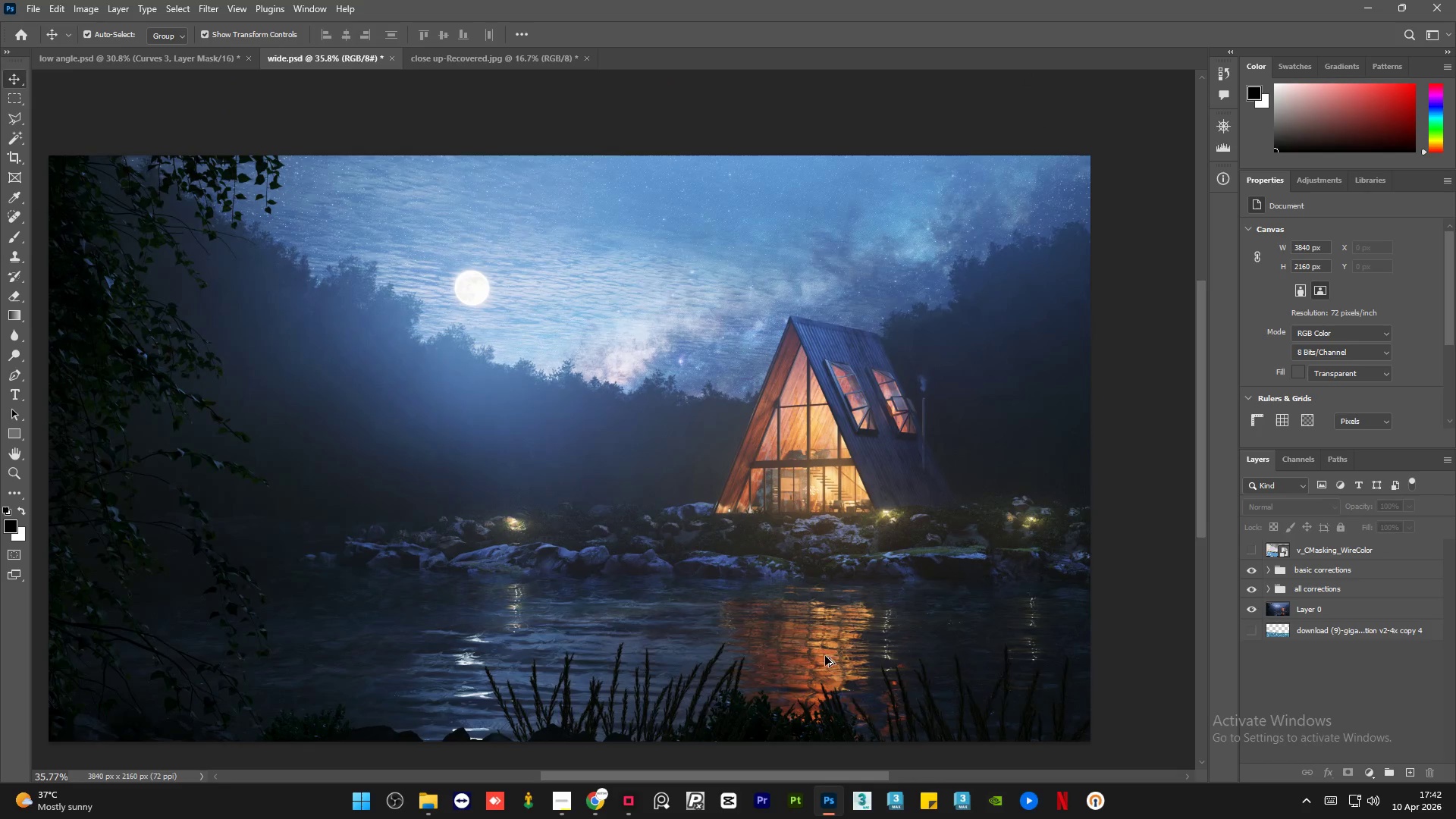 
key(Alt+AltLeft)
 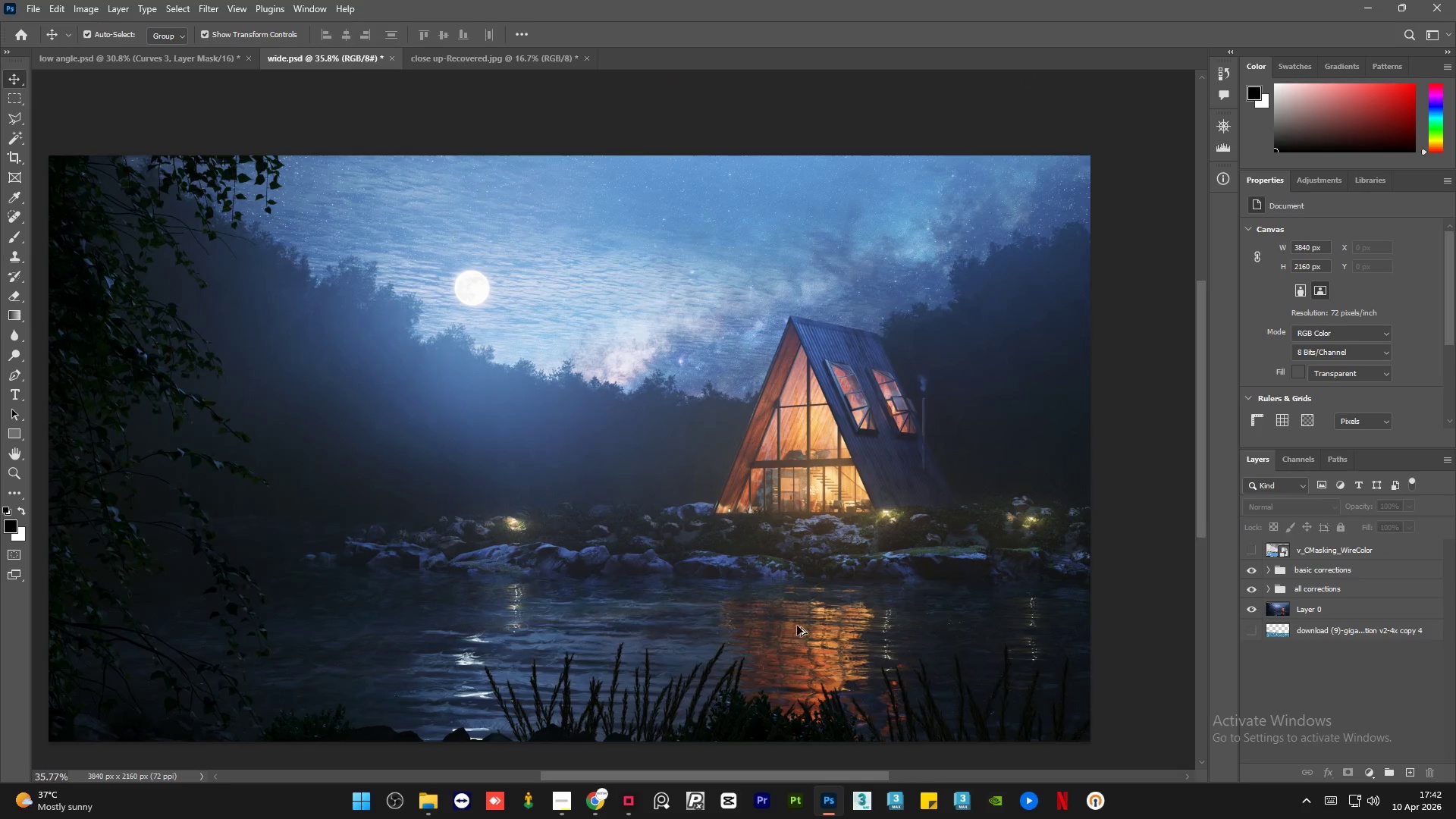 
key(Alt+AltLeft)
 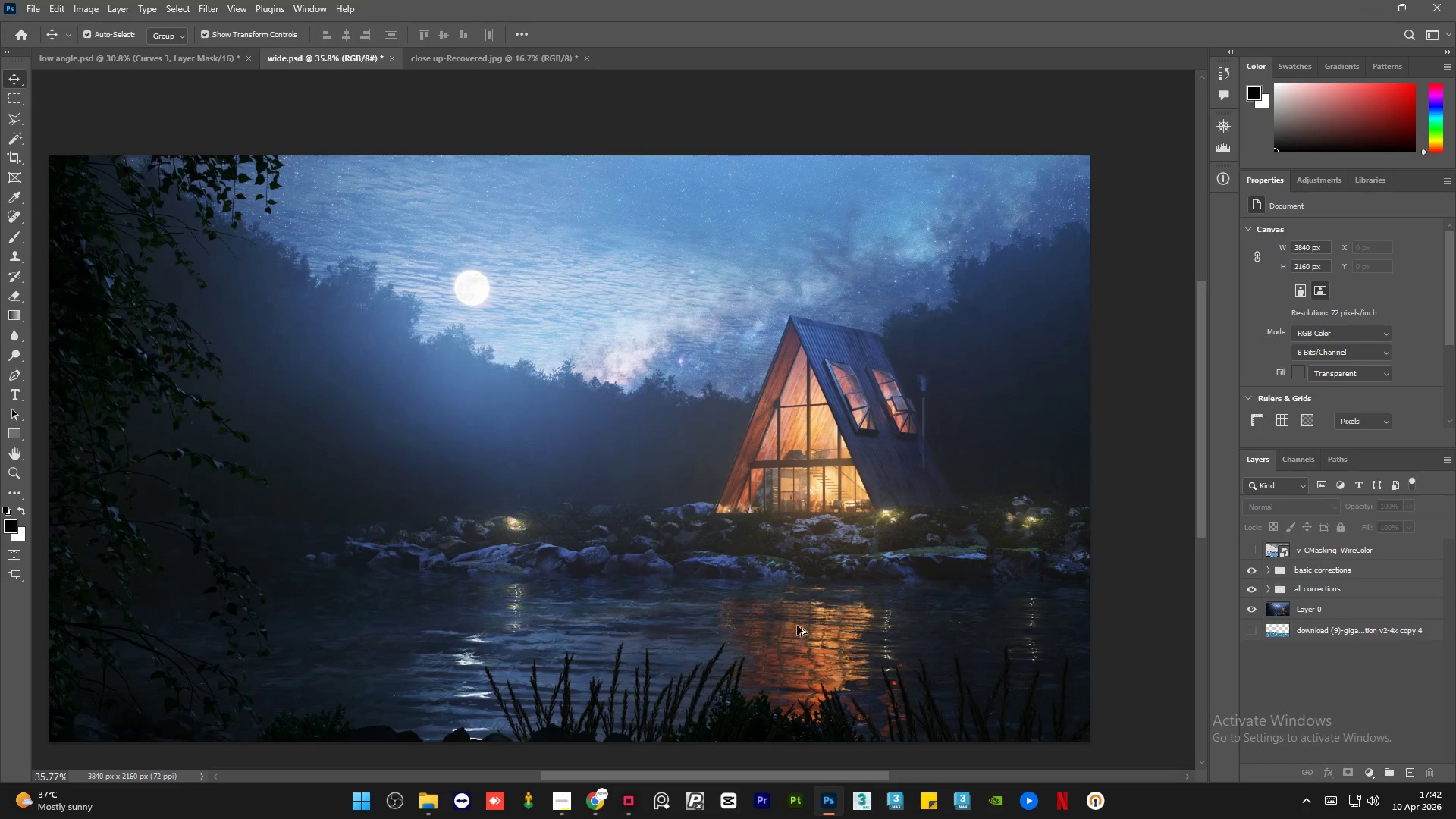 
key(Alt+AltLeft)
 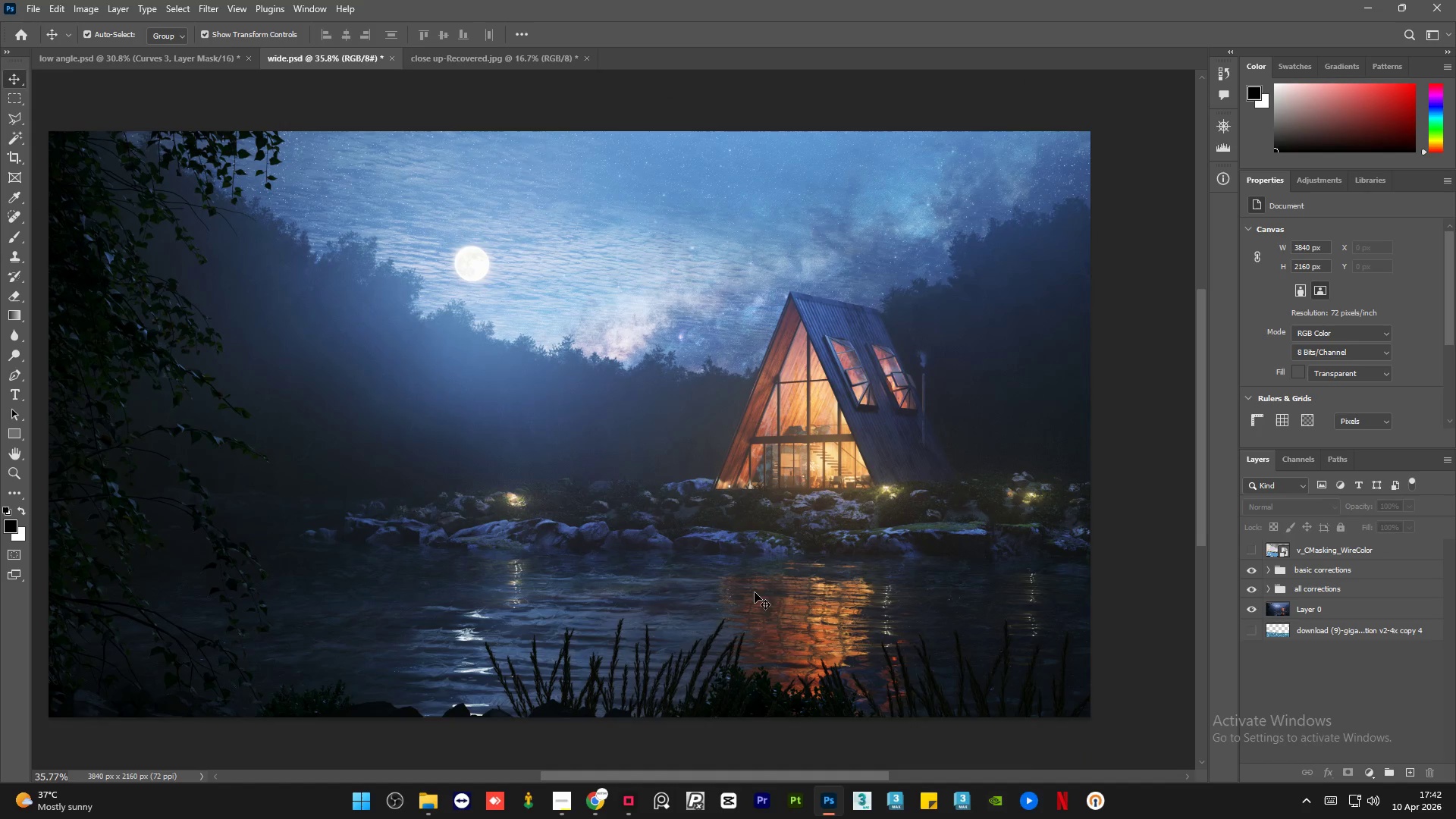 
hold_key(key=AltLeft, duration=0.52)
hold_key(key=AltLeft, duration=1.14)
scroll: coordinate [613, 545], scroll_direction: up, amount: 5.0
 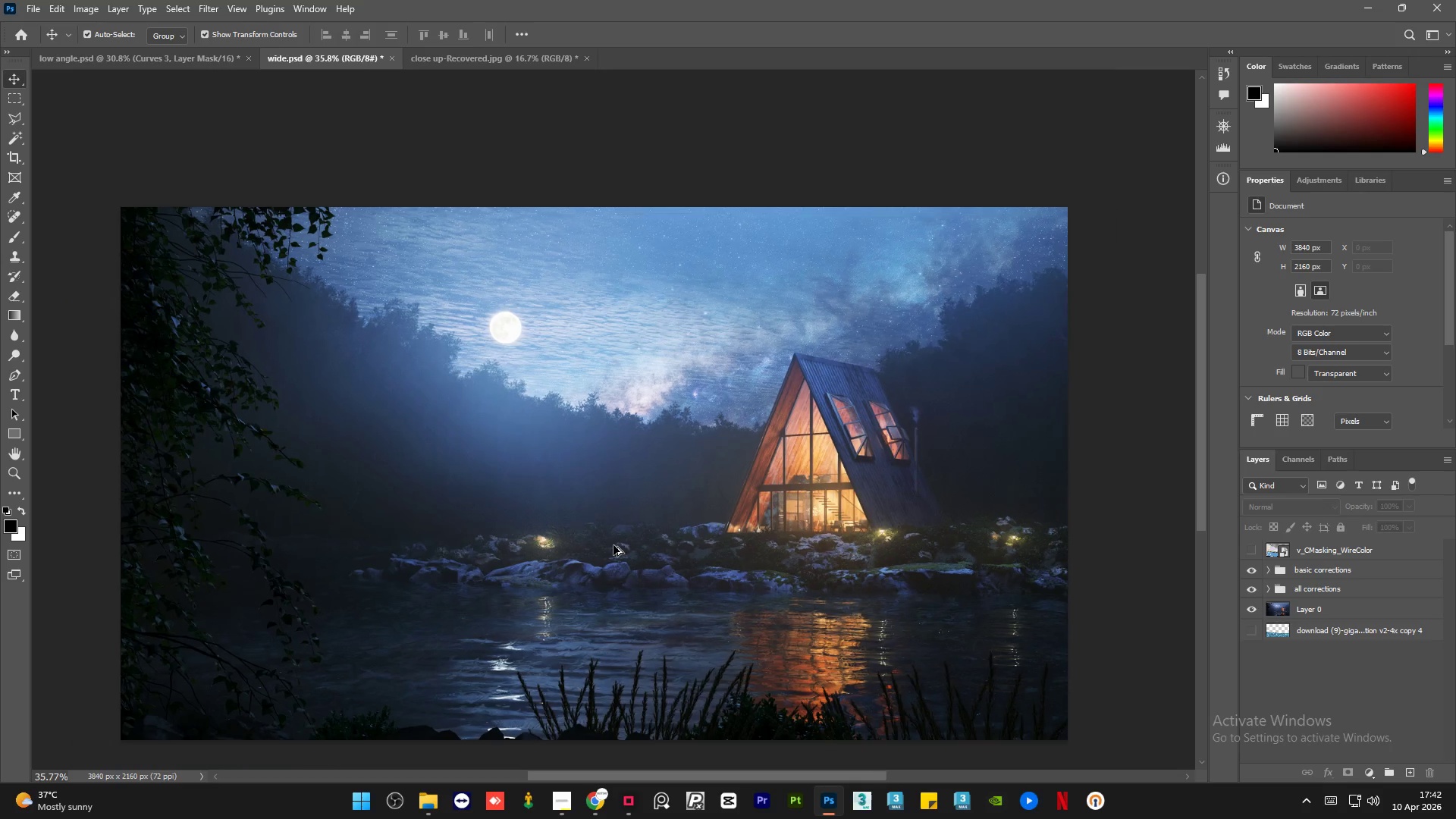 
scroll: coordinate [613, 545], scroll_direction: down, amount: 1.0
 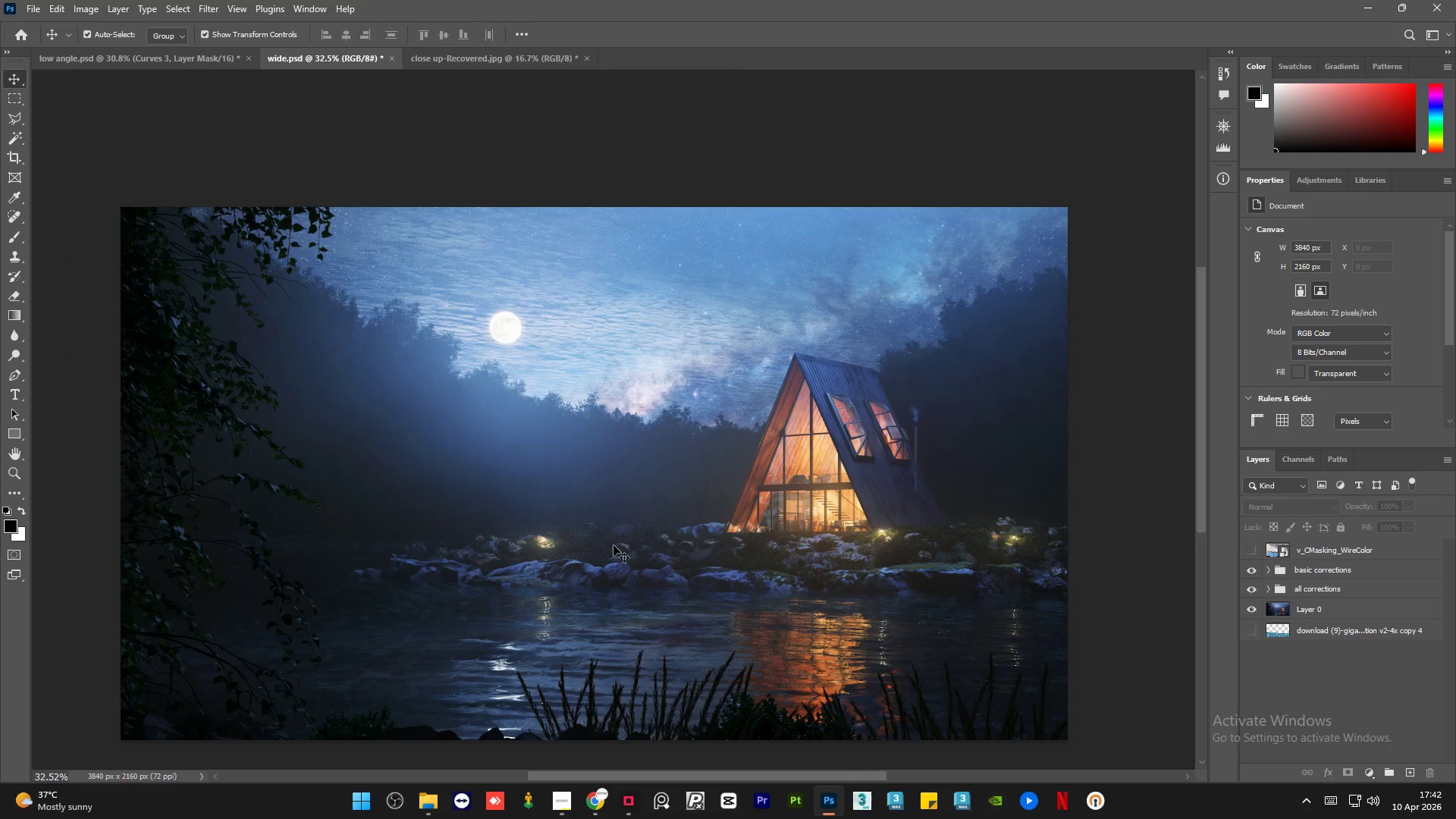 
left_click_drag(start_coordinate=[731, 780], to_coordinate=[727, 780])
 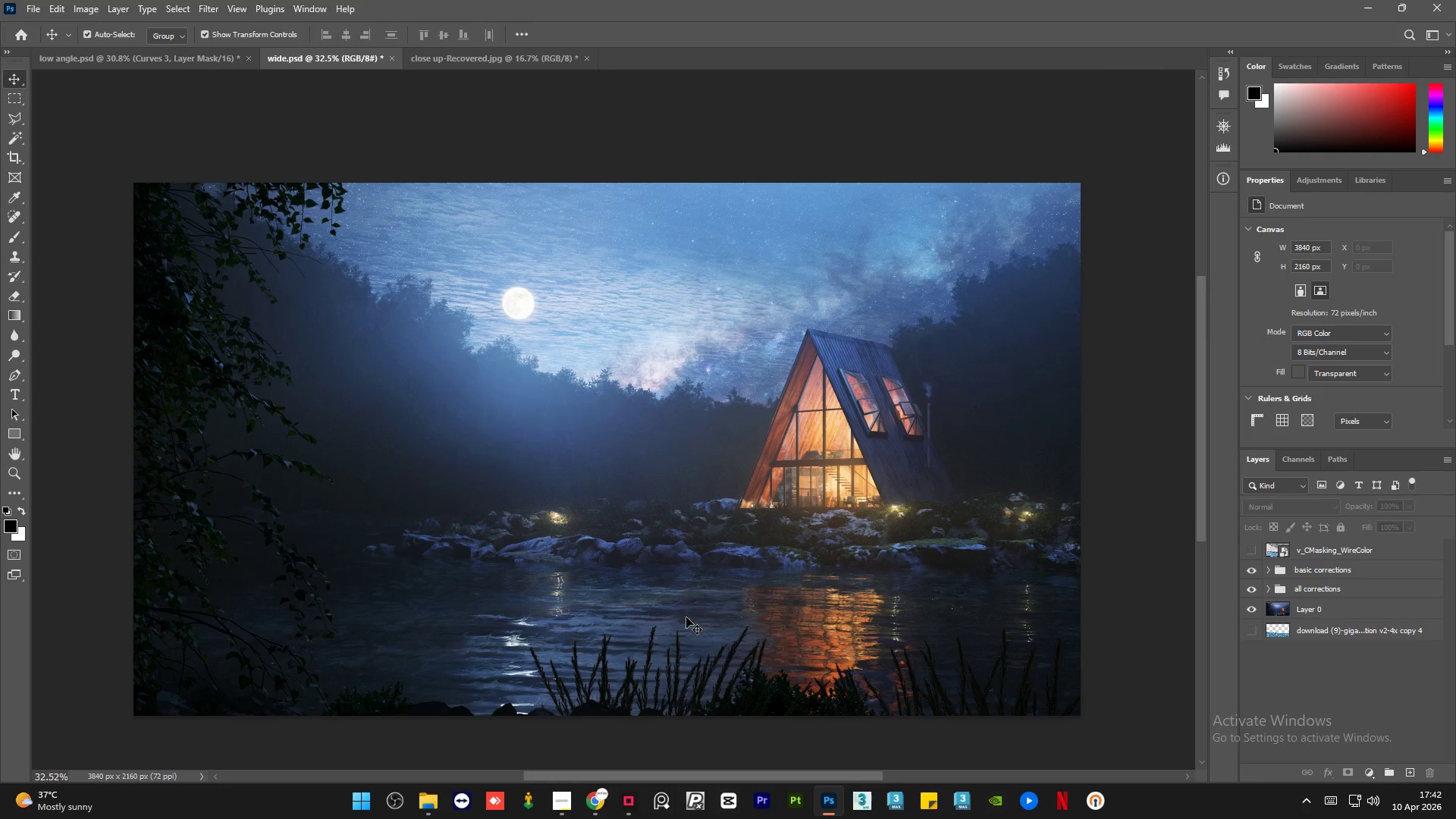 
scroll: coordinate [686, 617], scroll_direction: down, amount: 3.0
 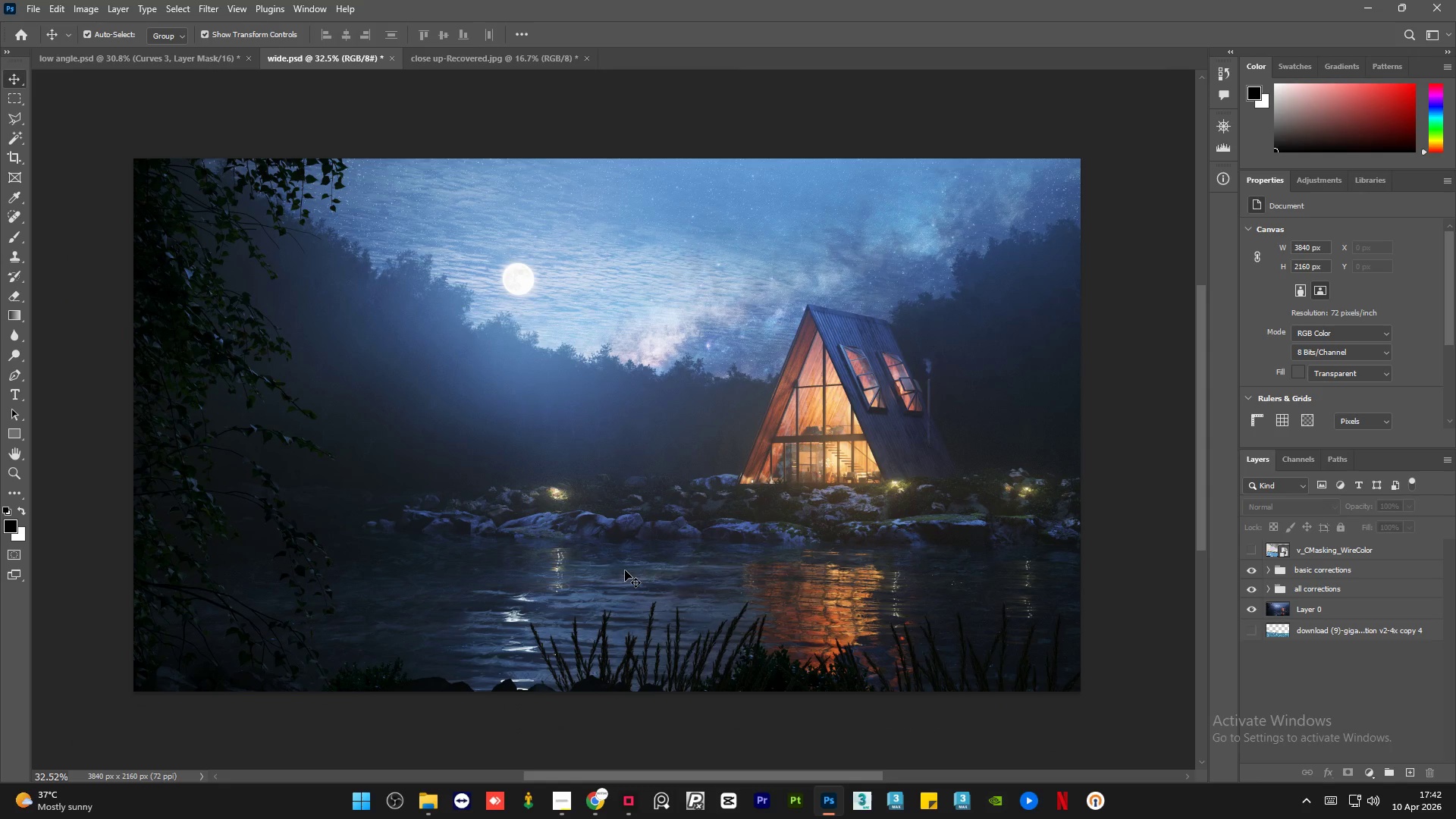 
wait(7.41)
 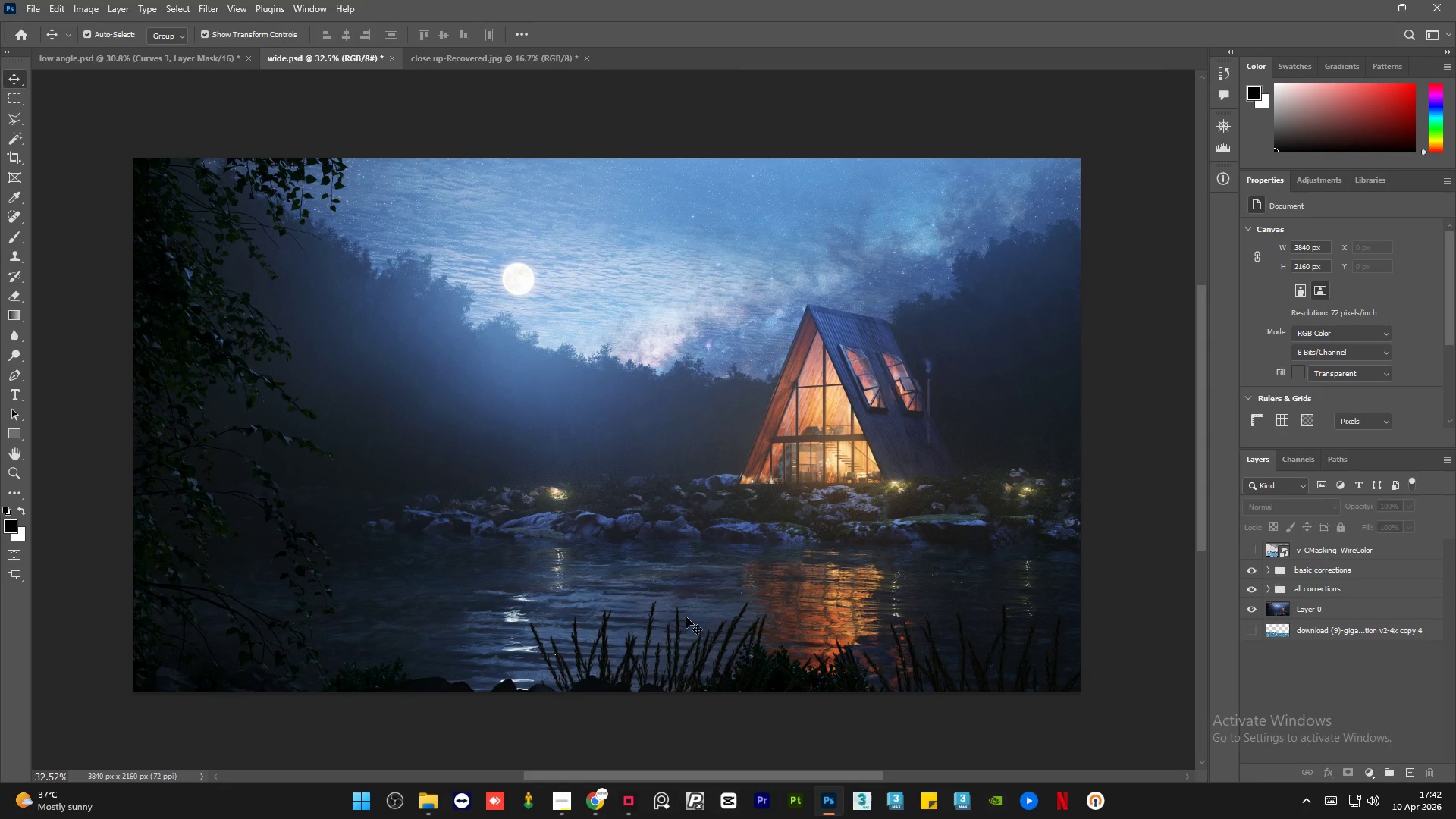 
left_click([1365, 572])
 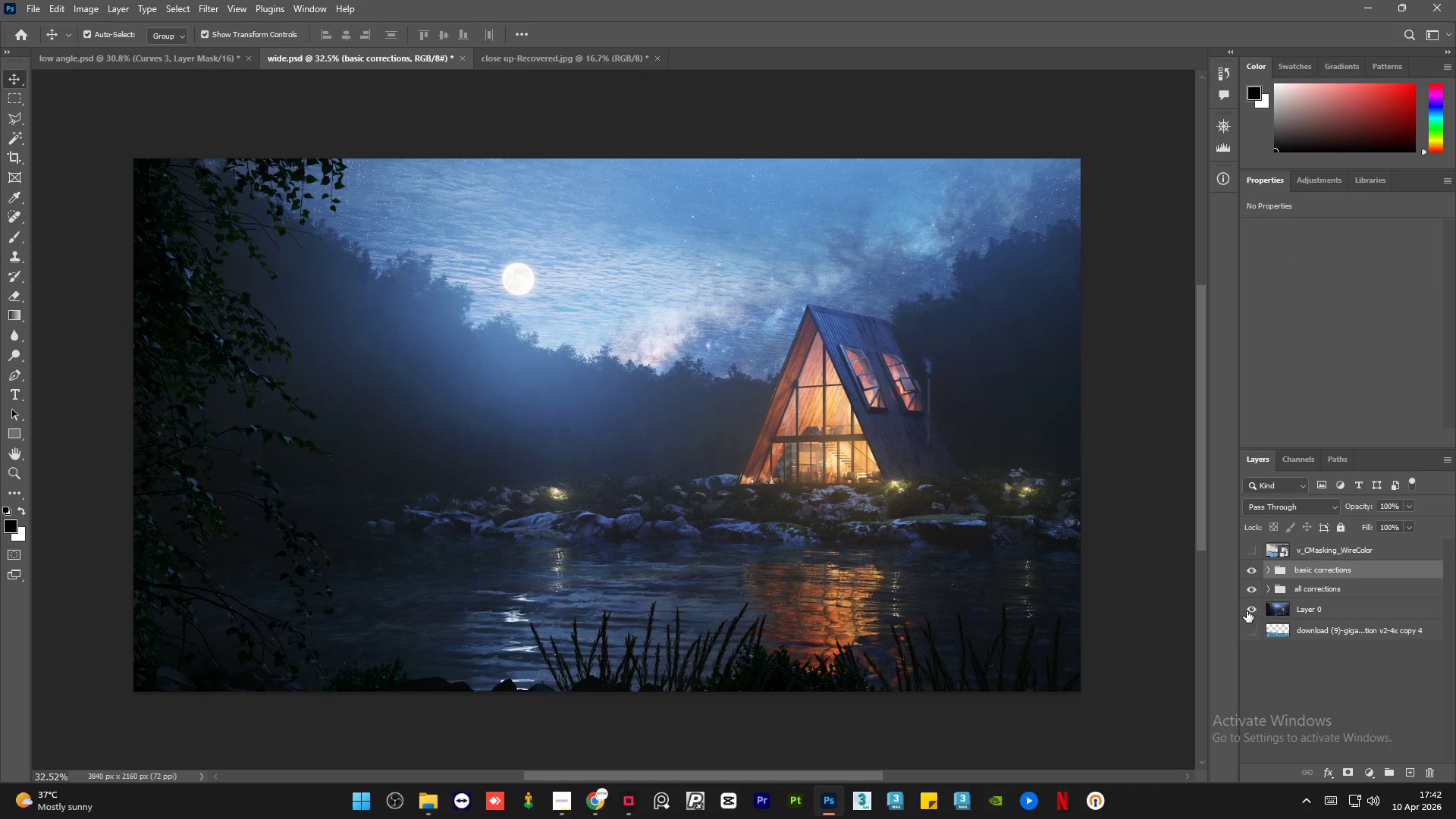 
left_click([1247, 610])
 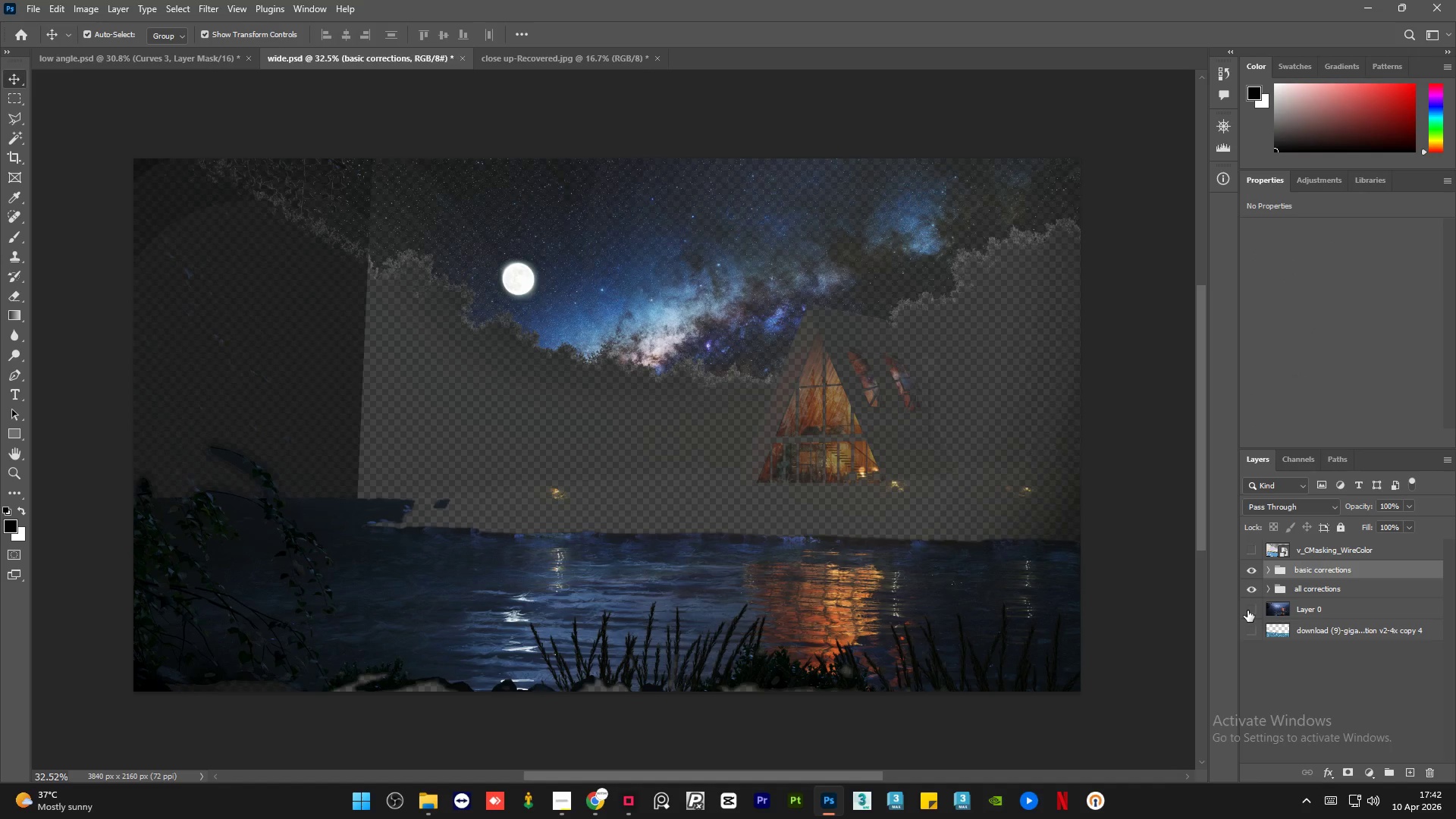 
left_click([1247, 610])
 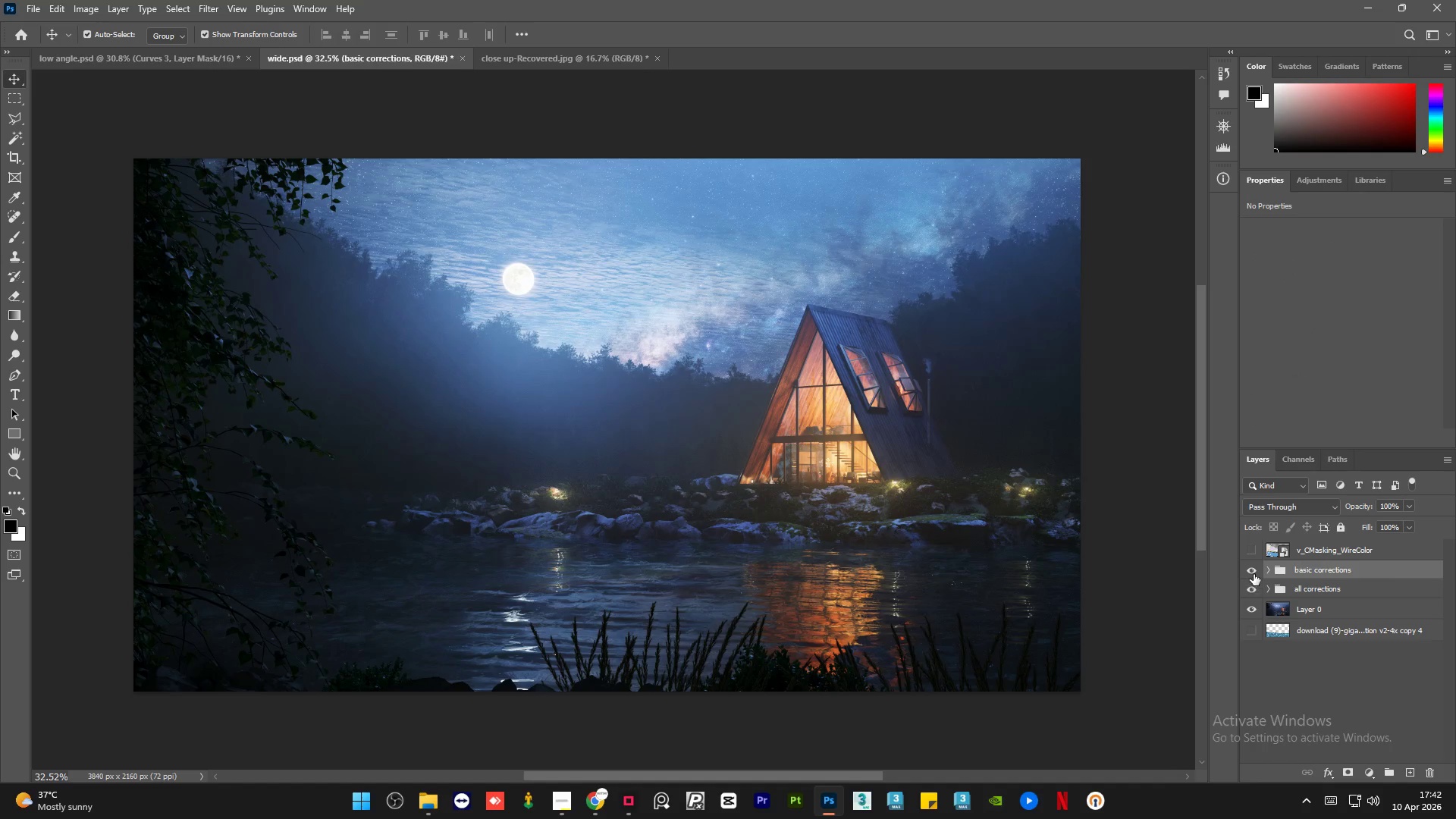 
left_click([1254, 572])
 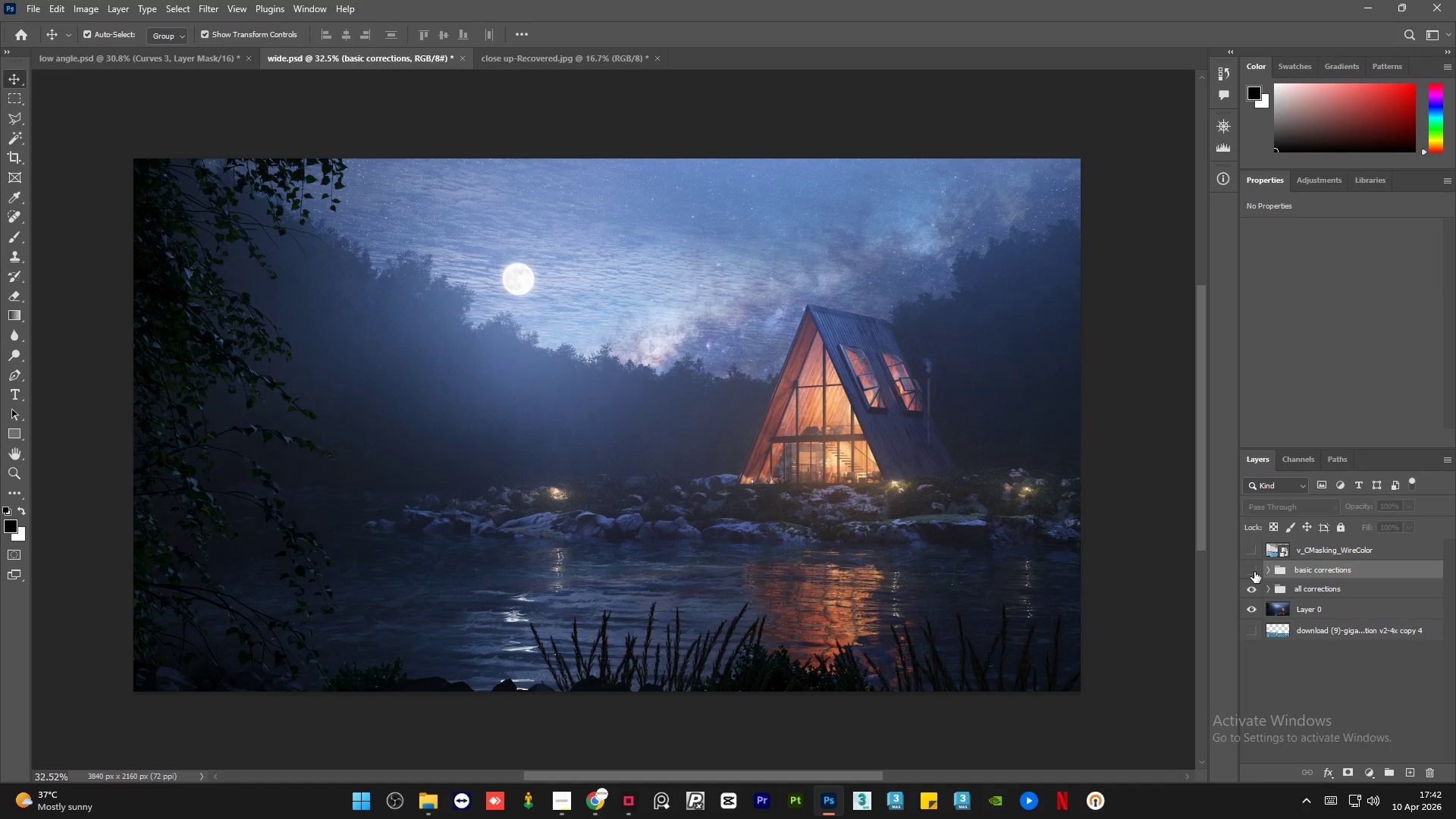 
left_click([1254, 572])
 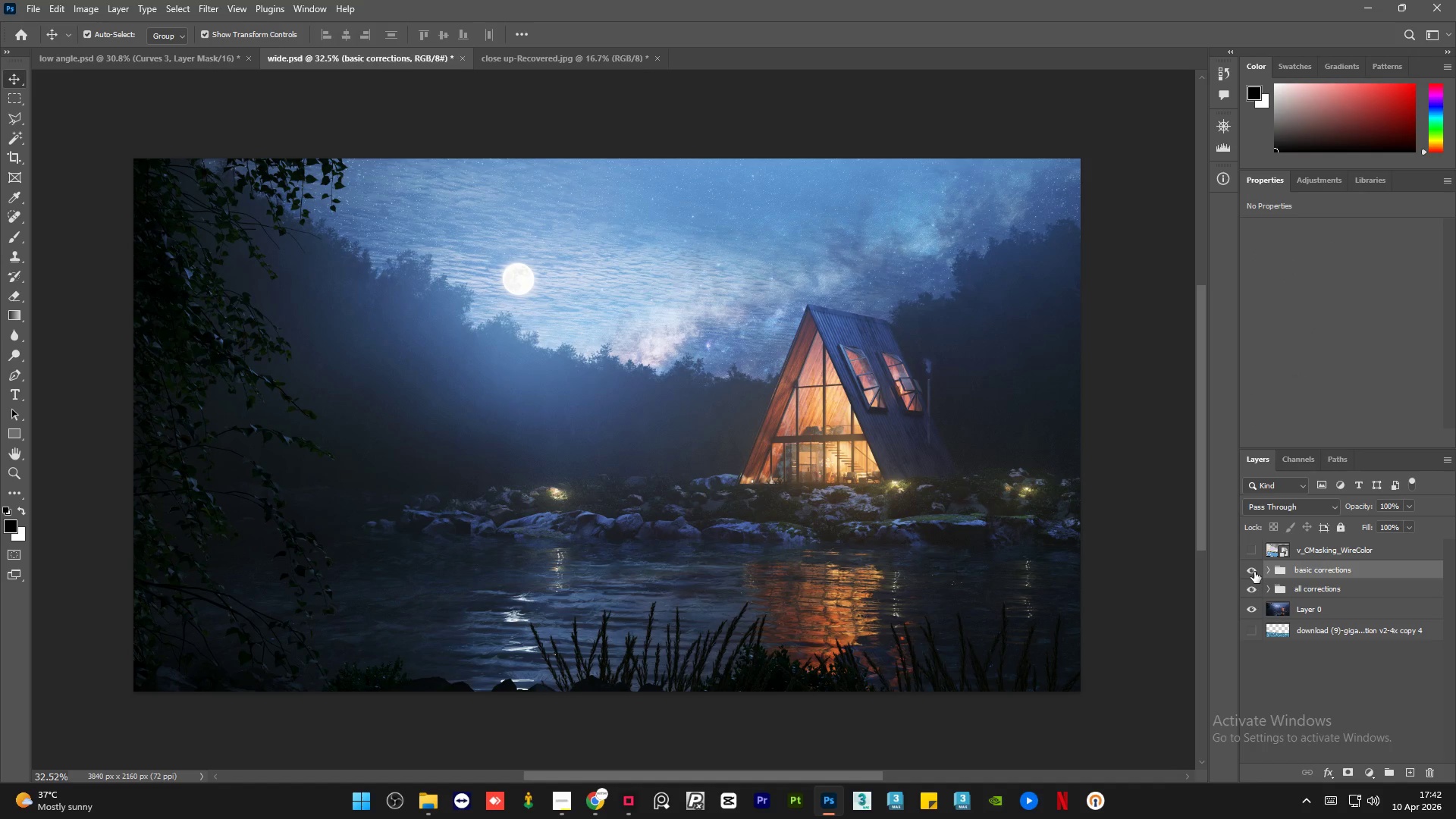 
left_click([1254, 572])
 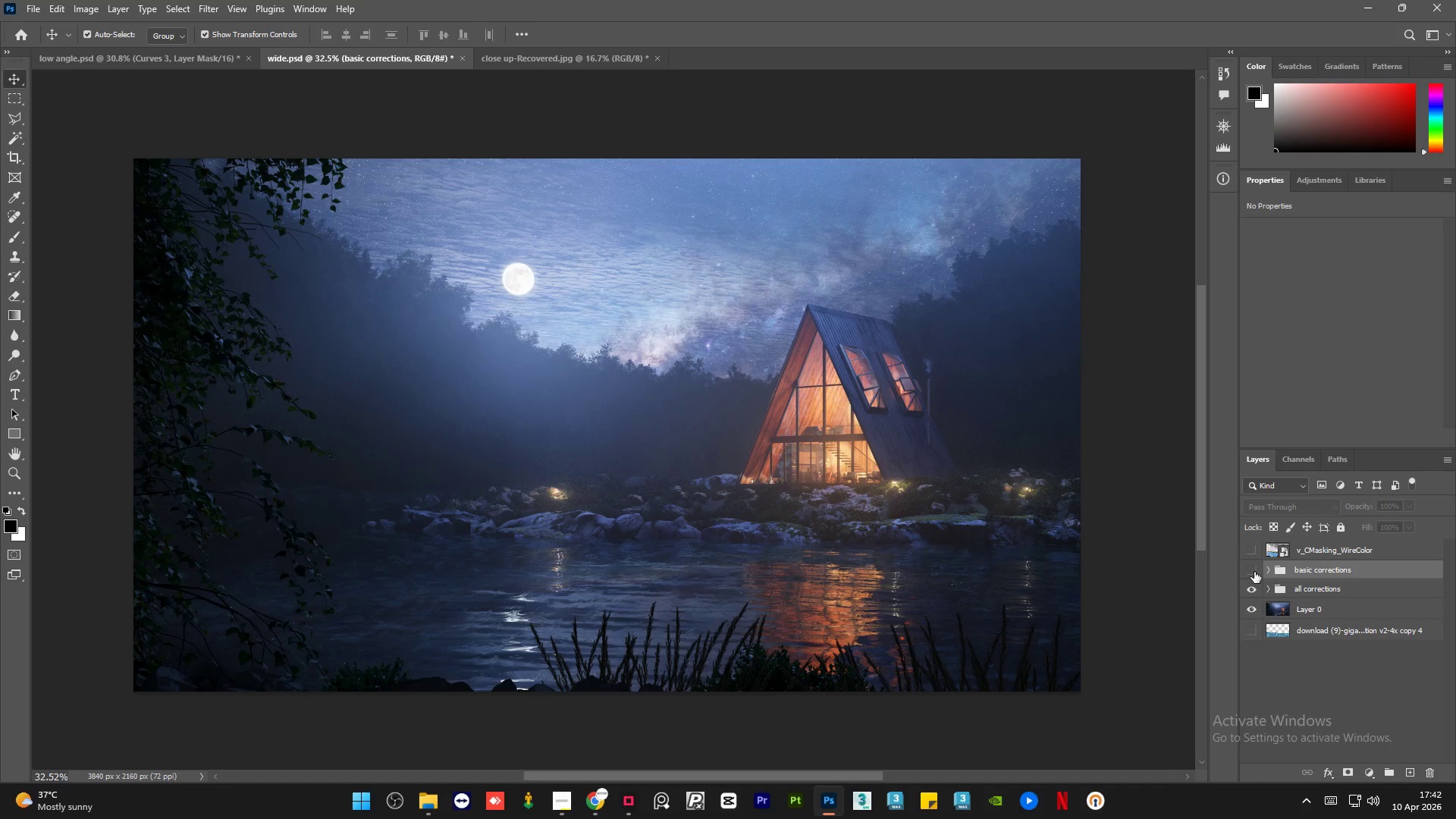 
left_click([1254, 572])
 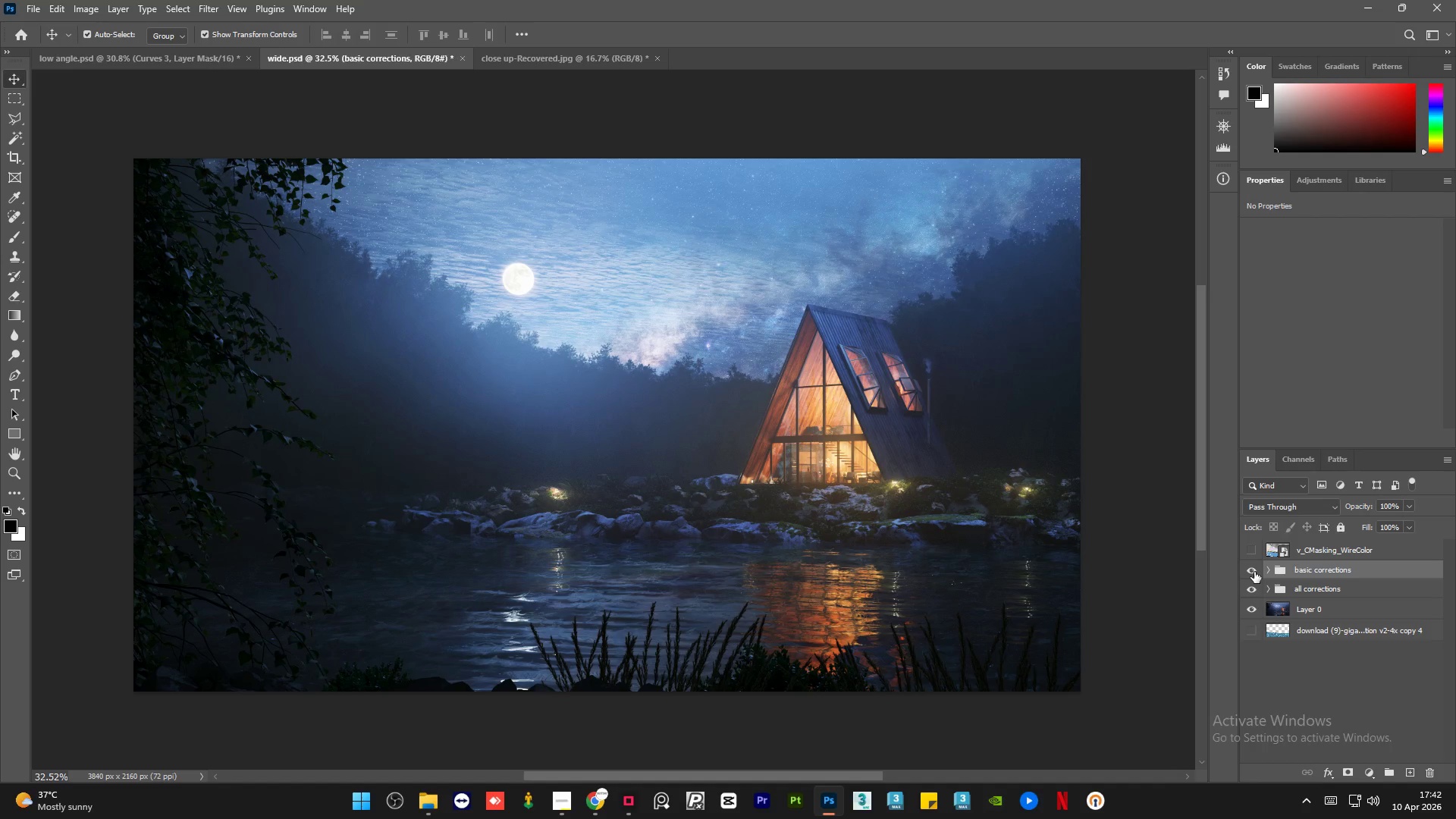 
left_click([1254, 572])
 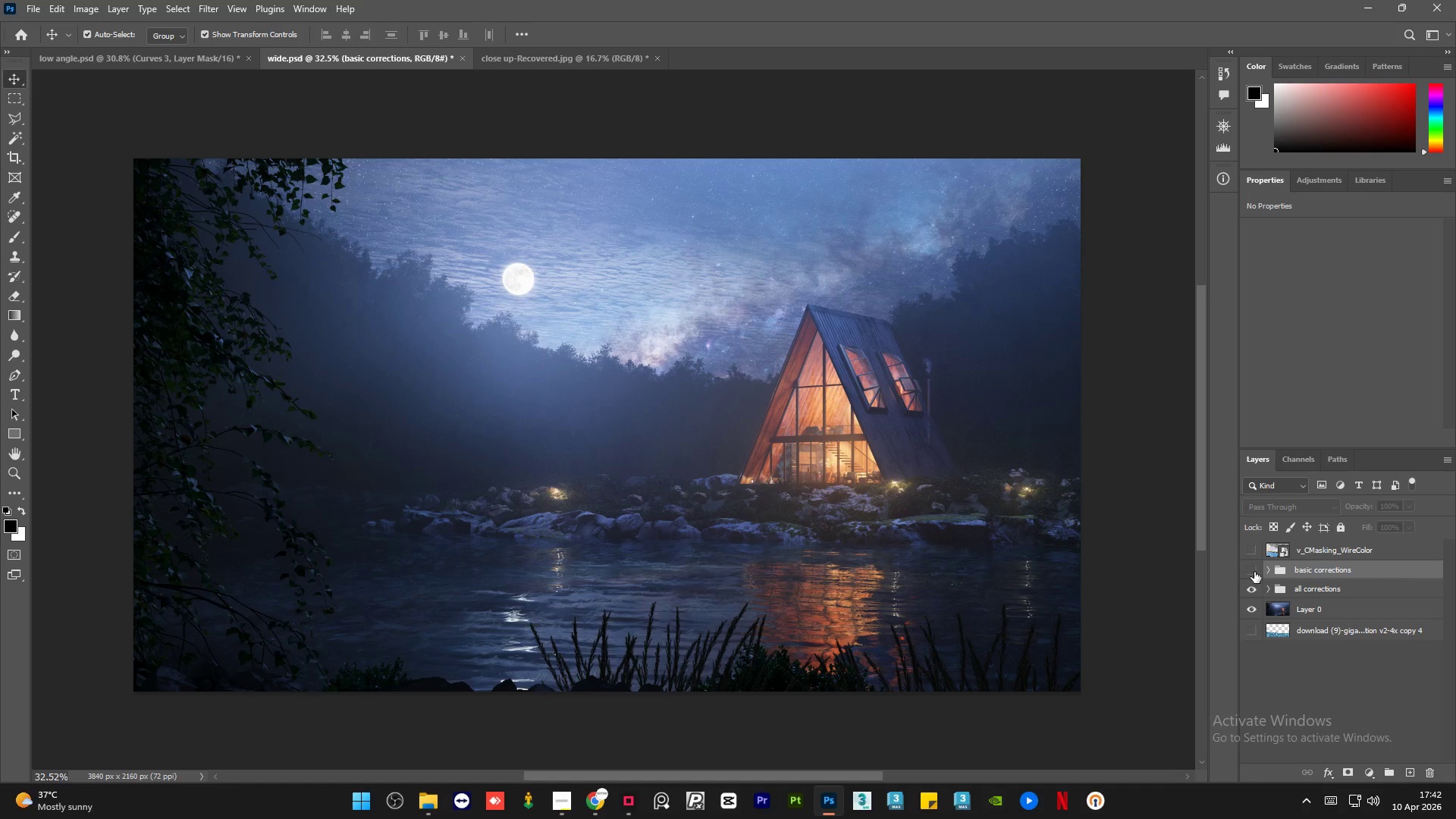 
left_click([1254, 572])
 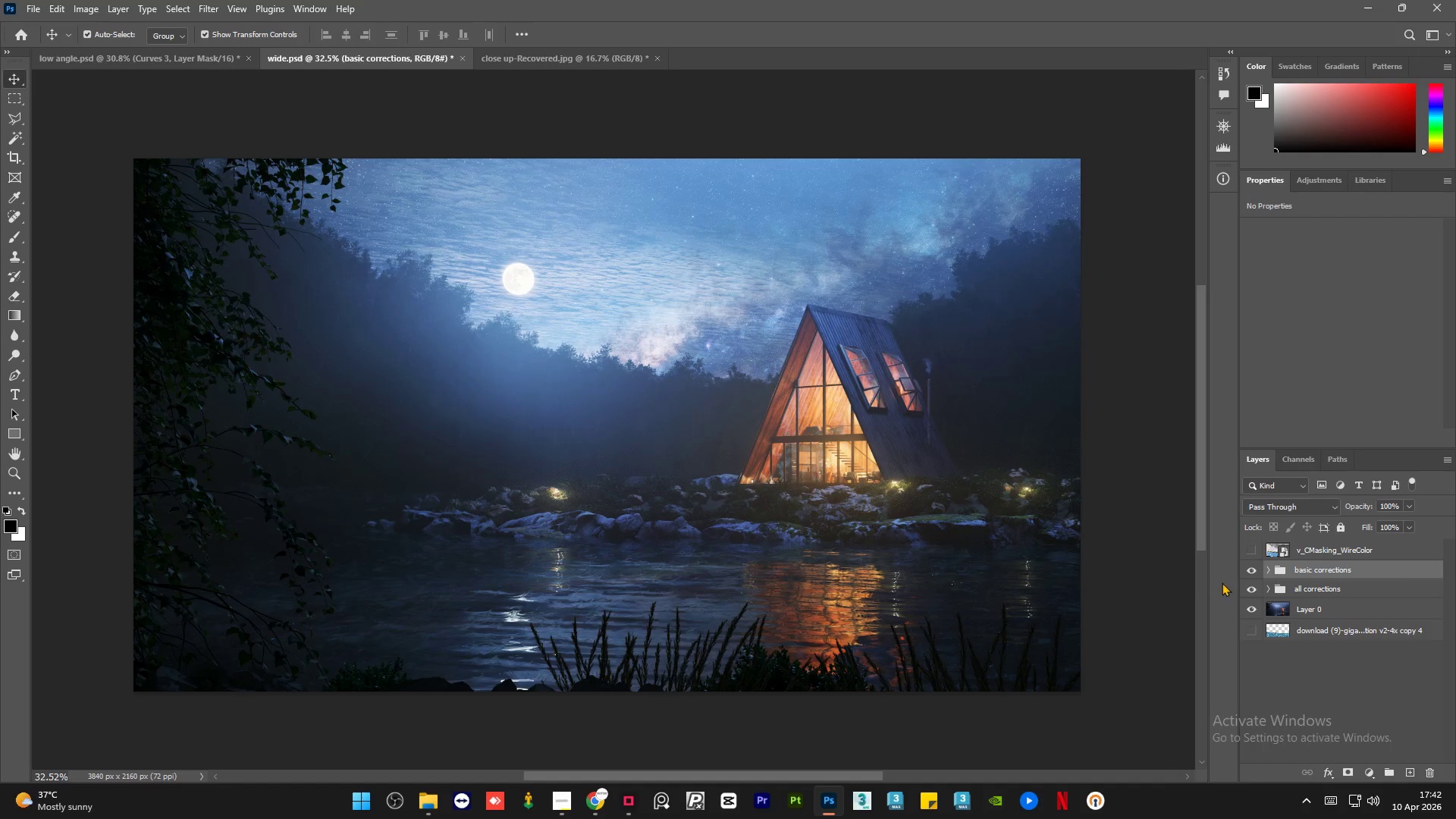 
left_click([162, 65])
 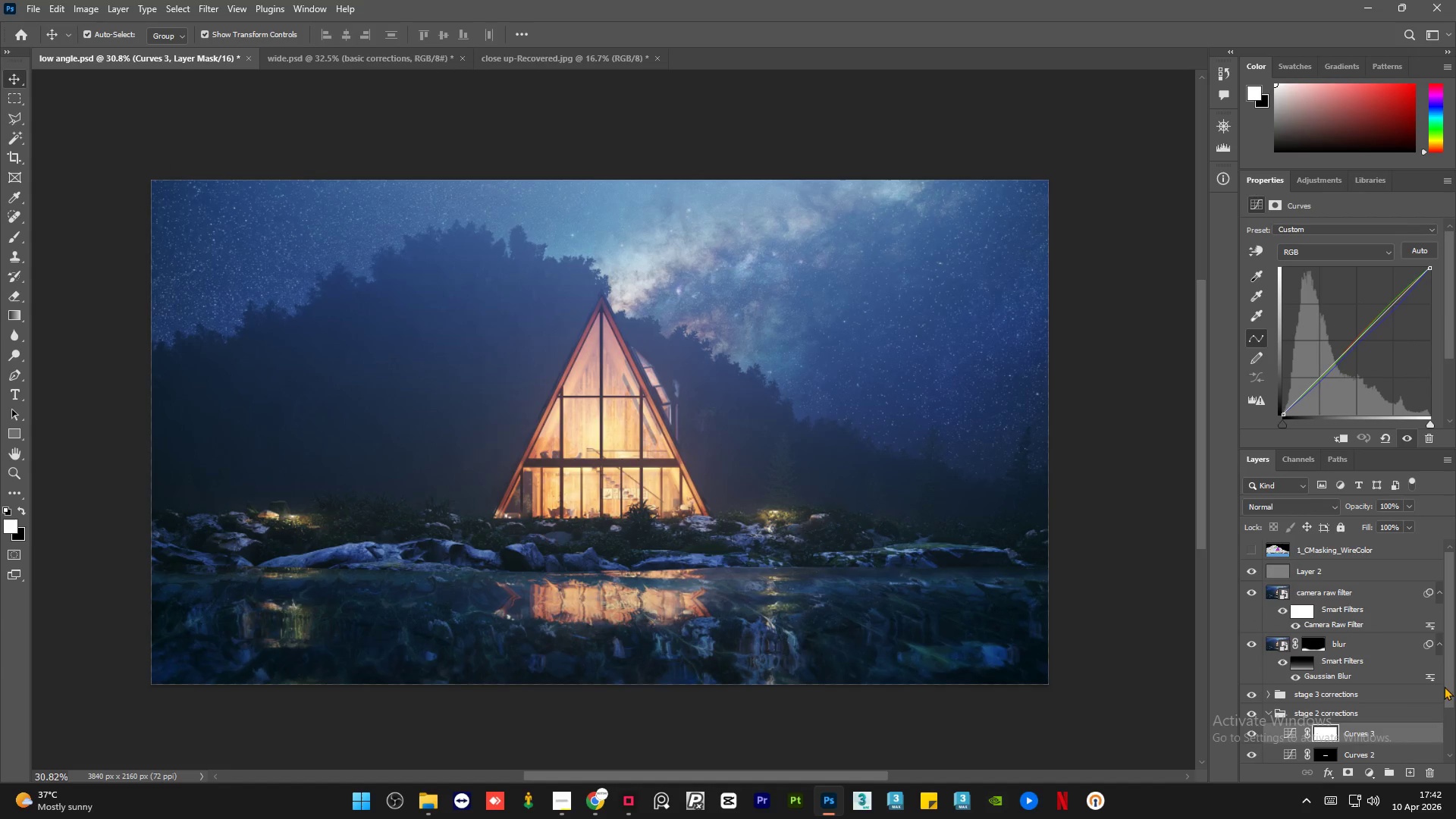 
left_click_drag(start_coordinate=[1448, 668], to_coordinate=[1455, 748])
 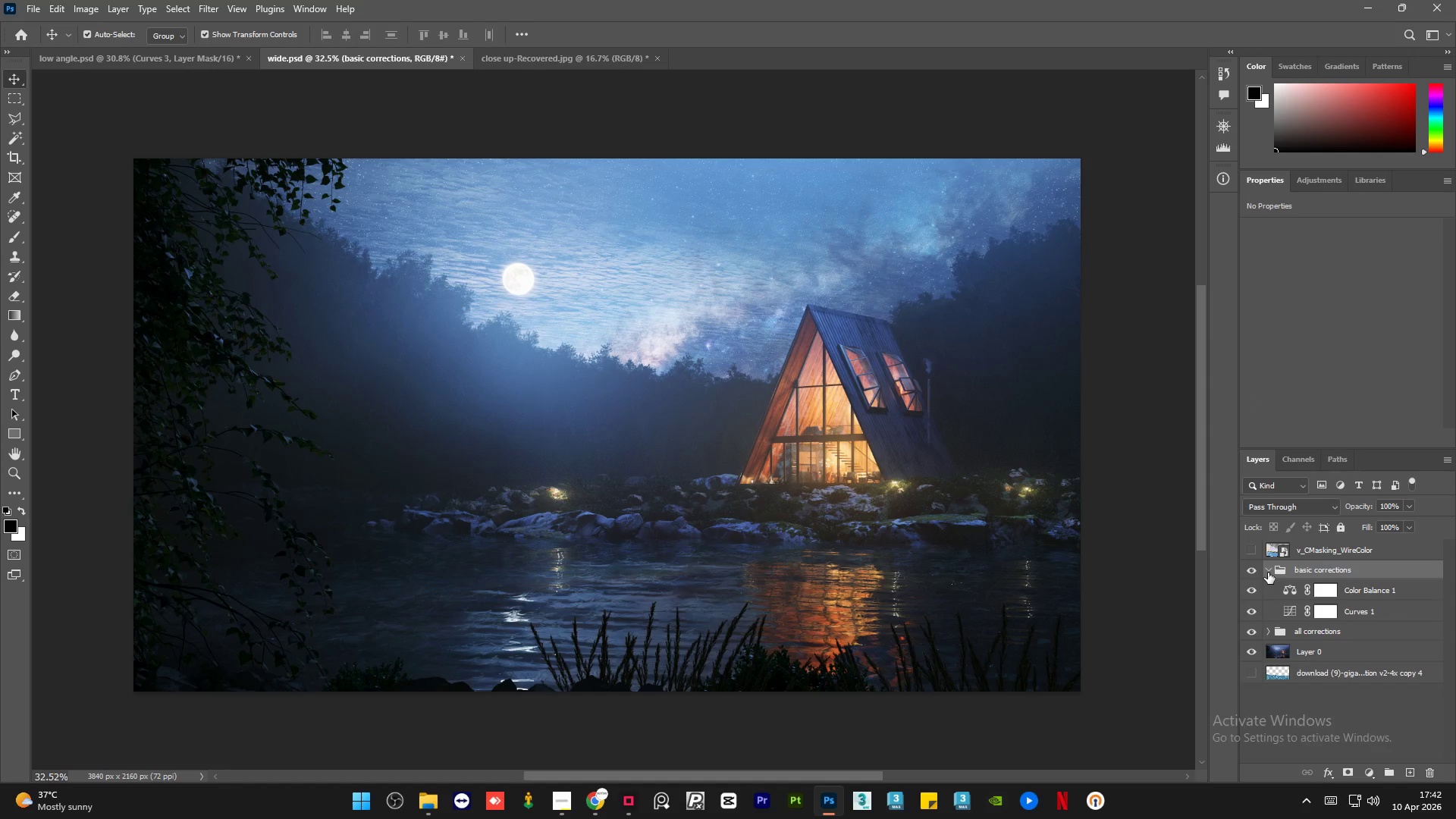 
wait(5.55)
 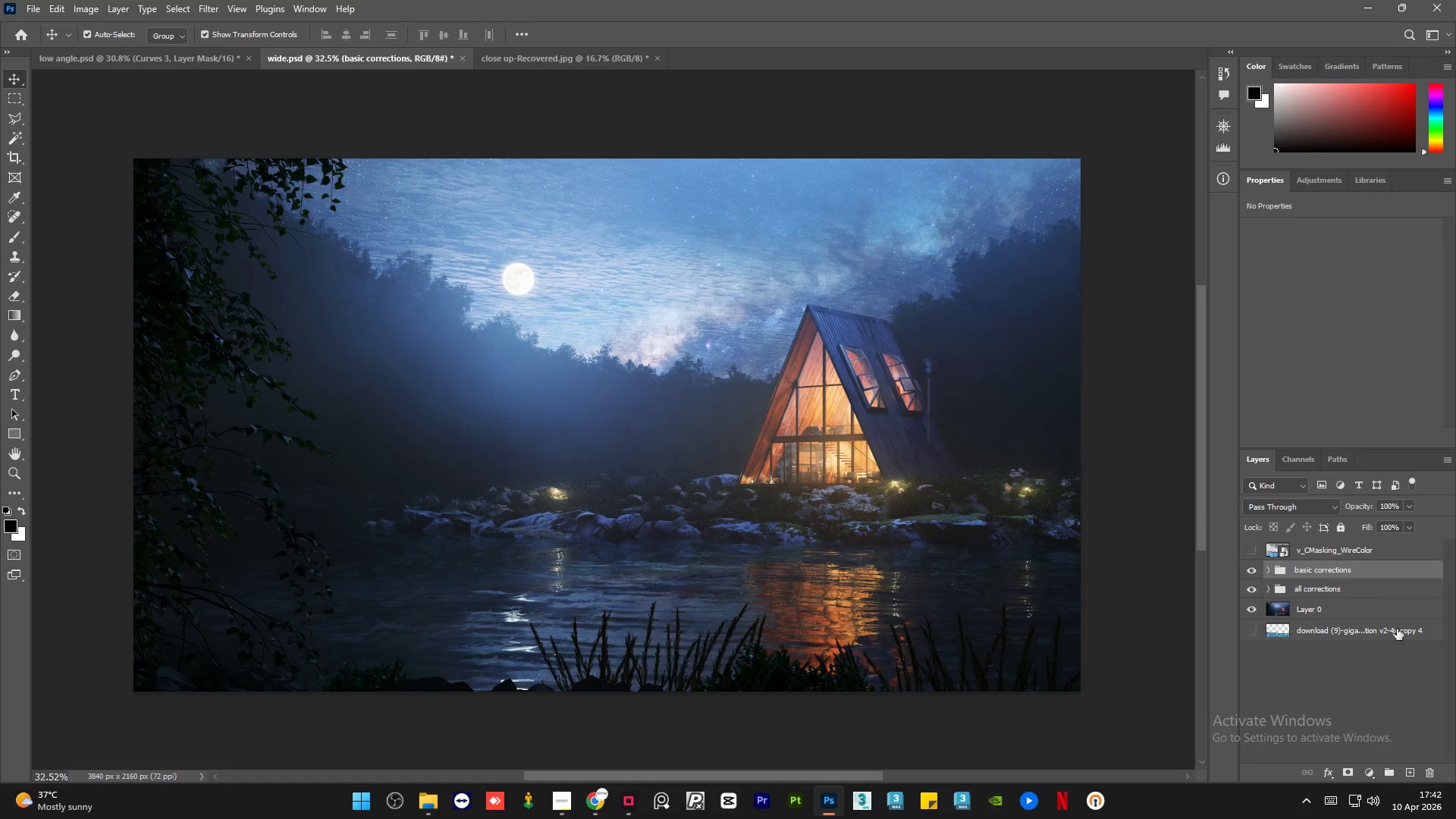 
left_click([1268, 573])
 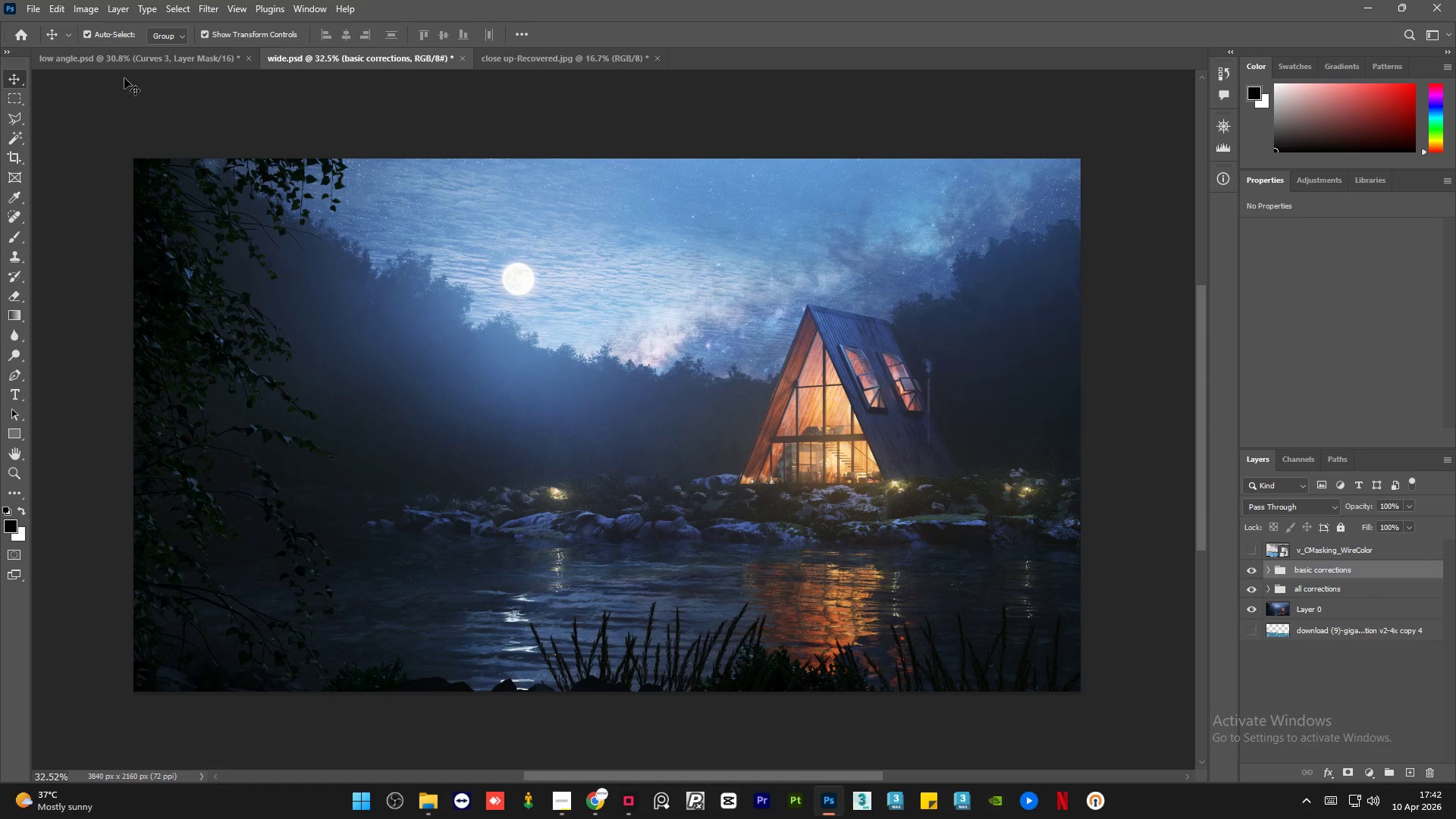 
left_click([130, 56])
 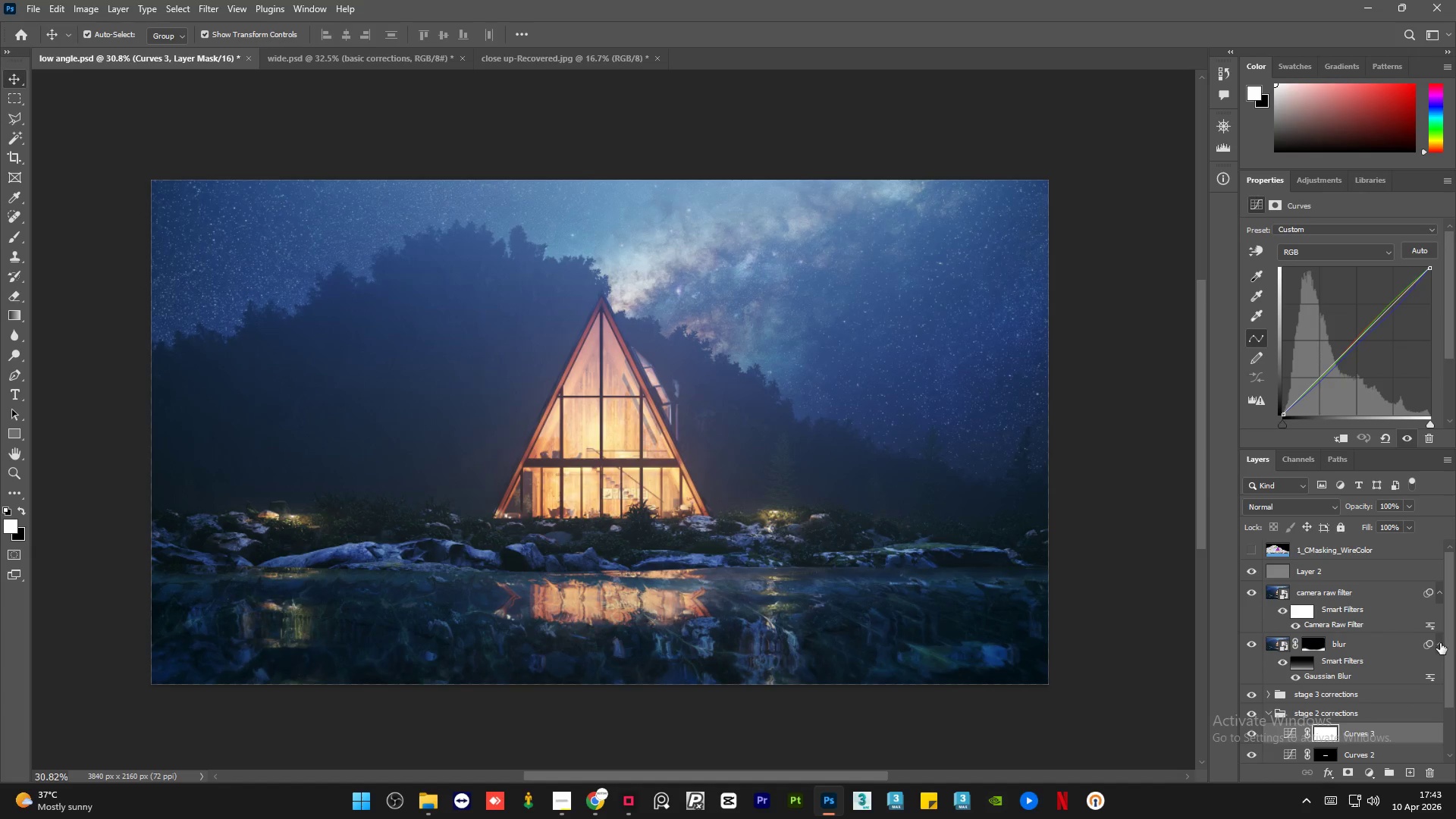 
left_click_drag(start_coordinate=[1450, 661], to_coordinate=[1455, 692])
 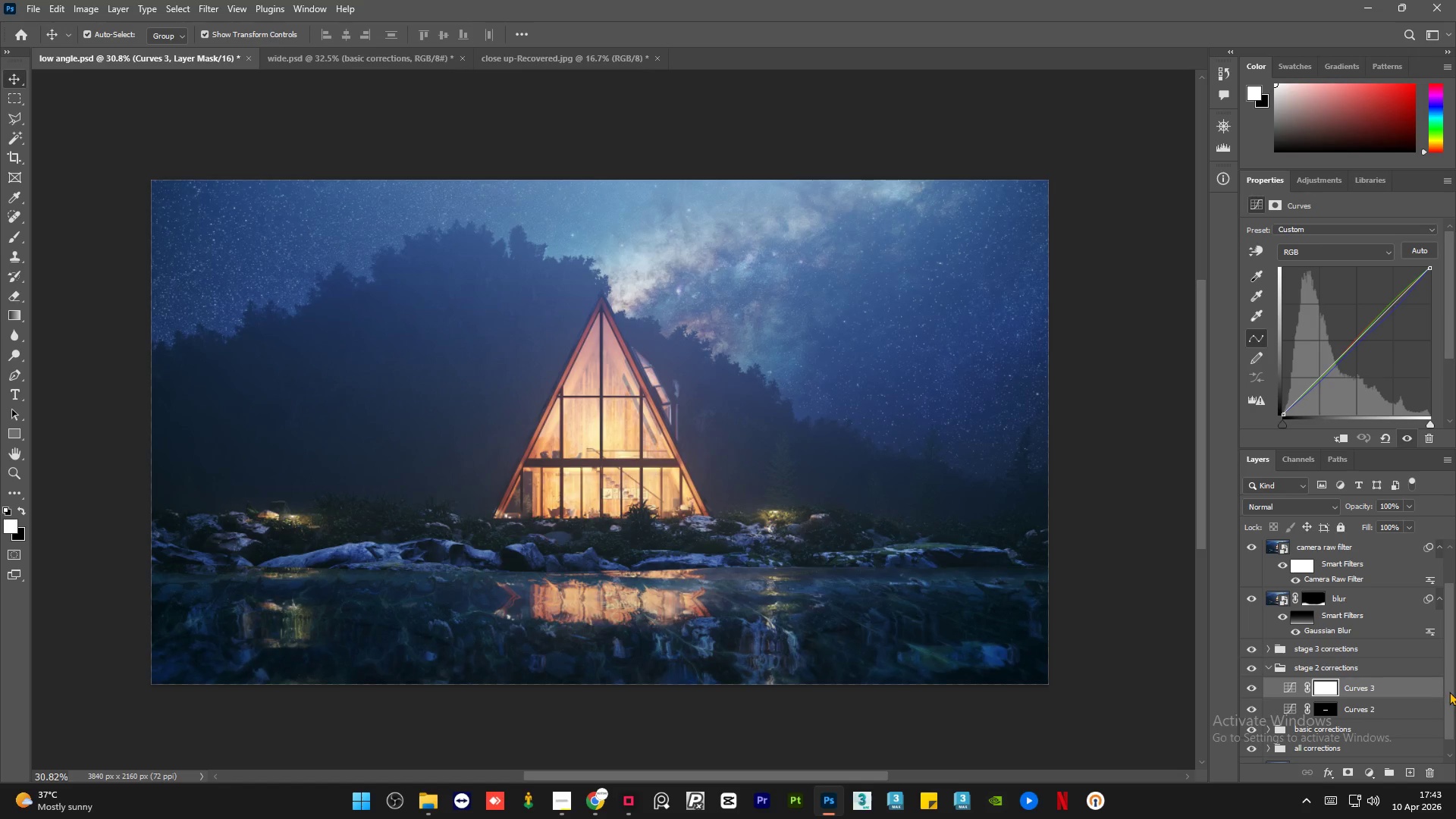 
left_click_drag(start_coordinate=[1450, 683], to_coordinate=[1455, 721])
 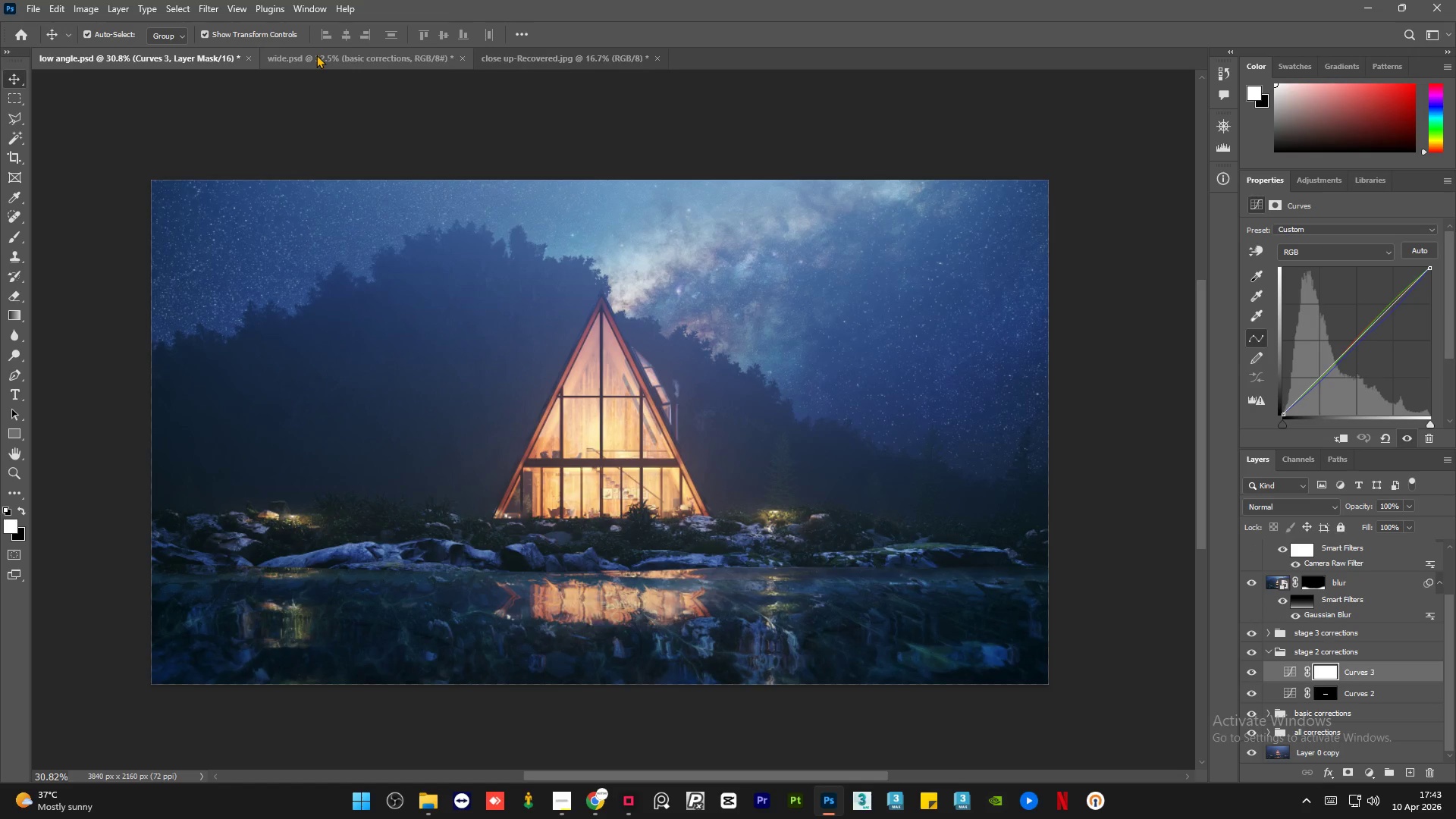 
left_click([316, 55])
 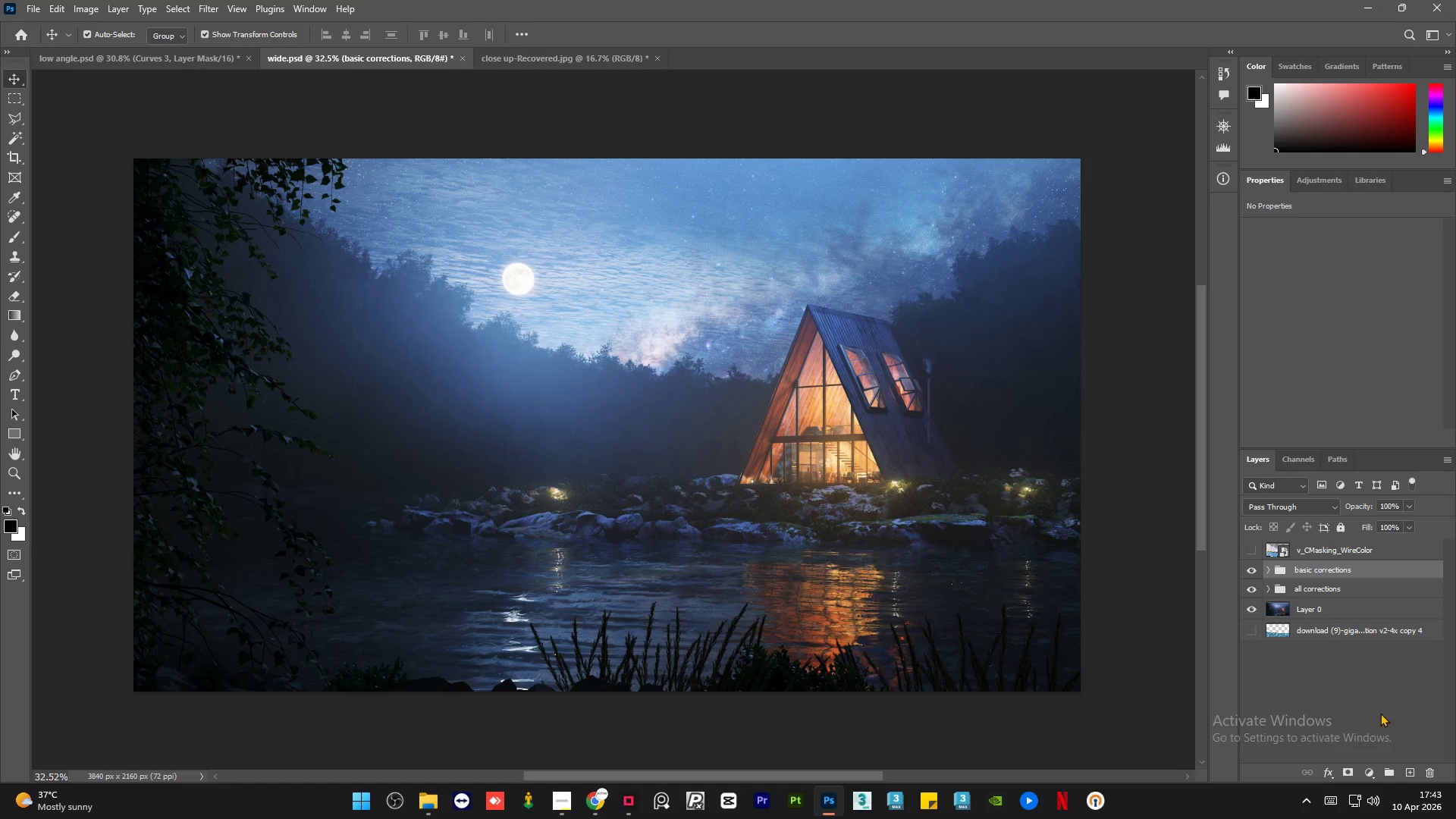 
left_click([1369, 775])
 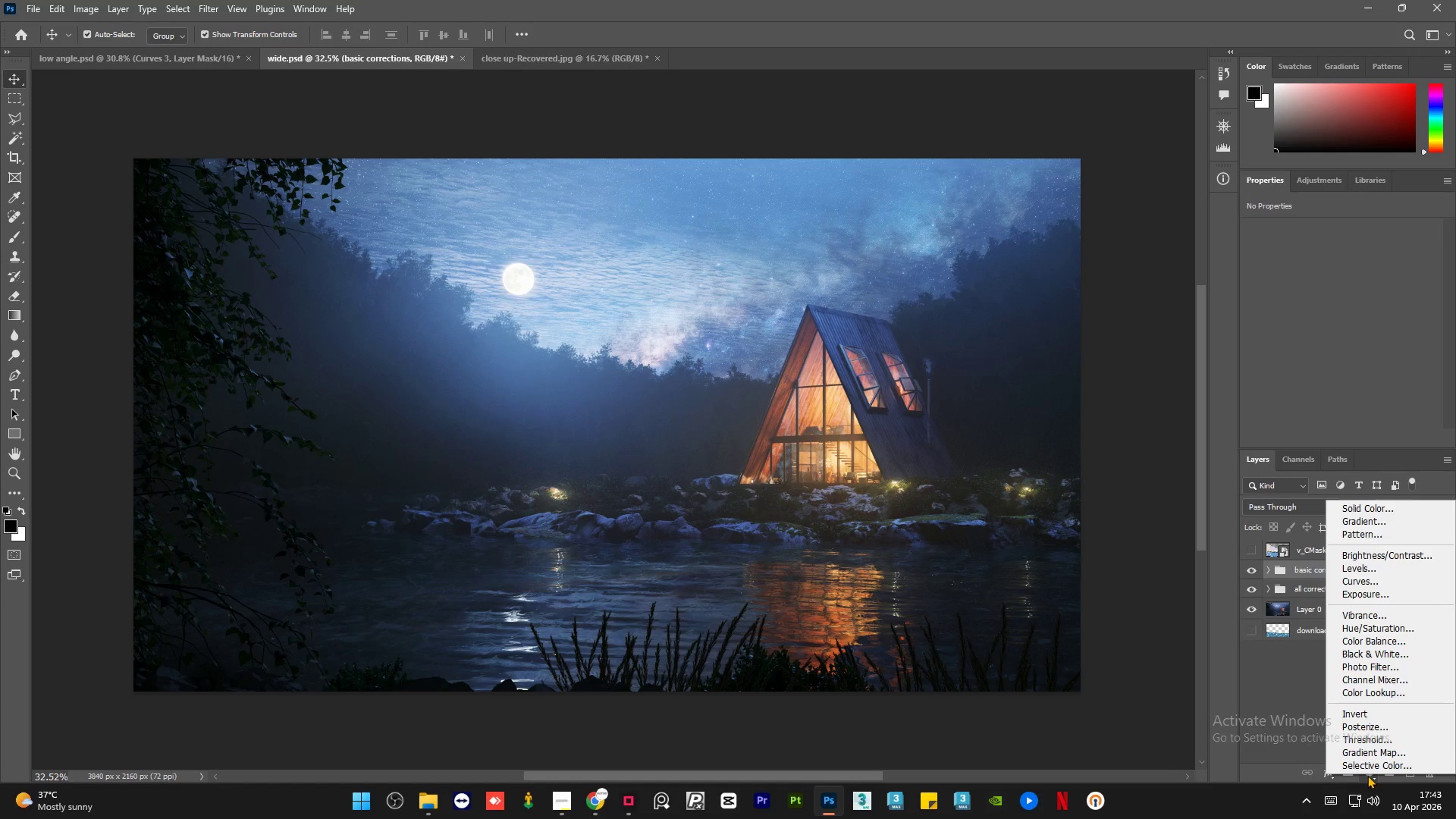 
left_click([1372, 768])
 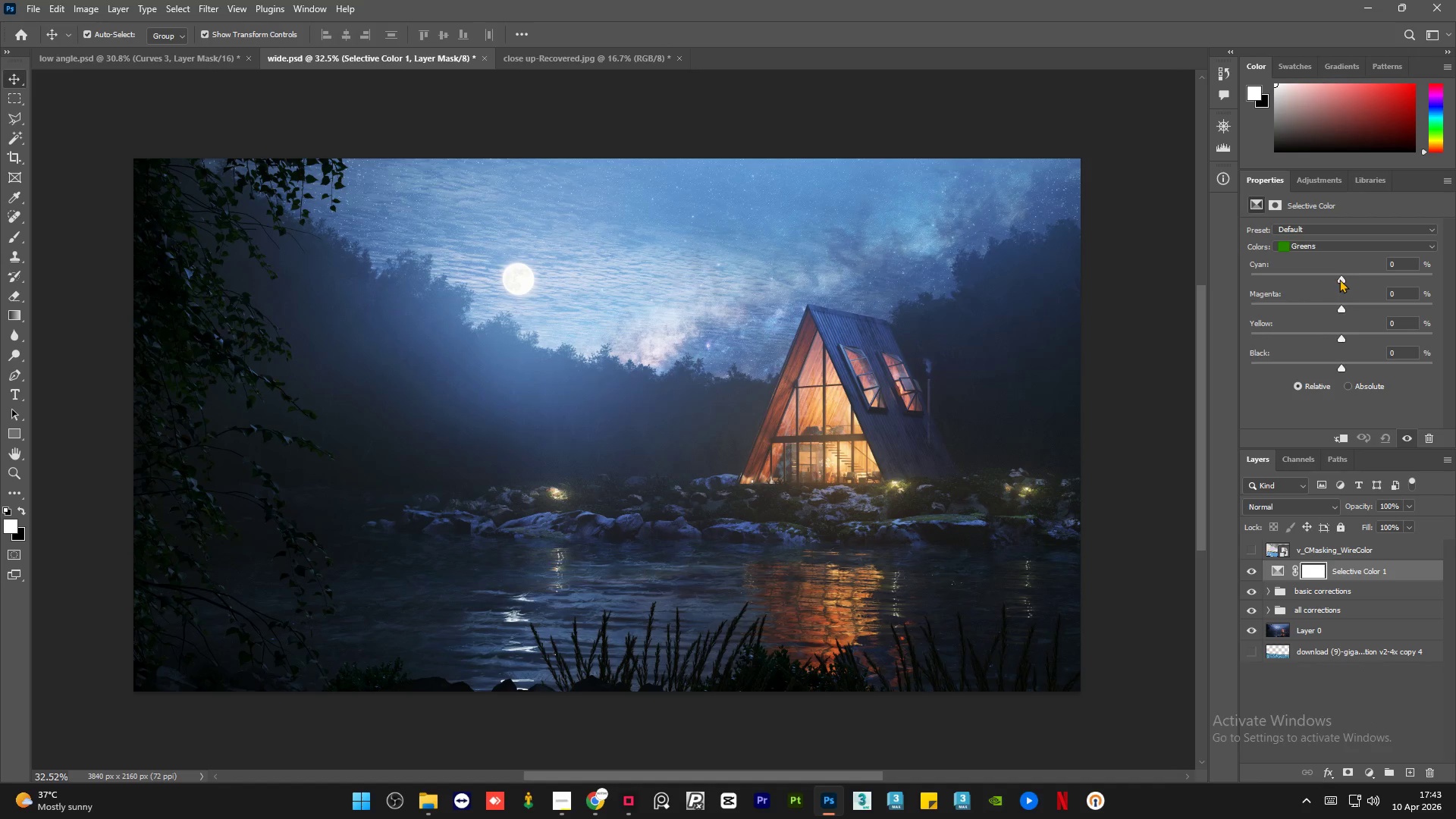 
left_click_drag(start_coordinate=[1340, 277], to_coordinate=[1368, 297])
 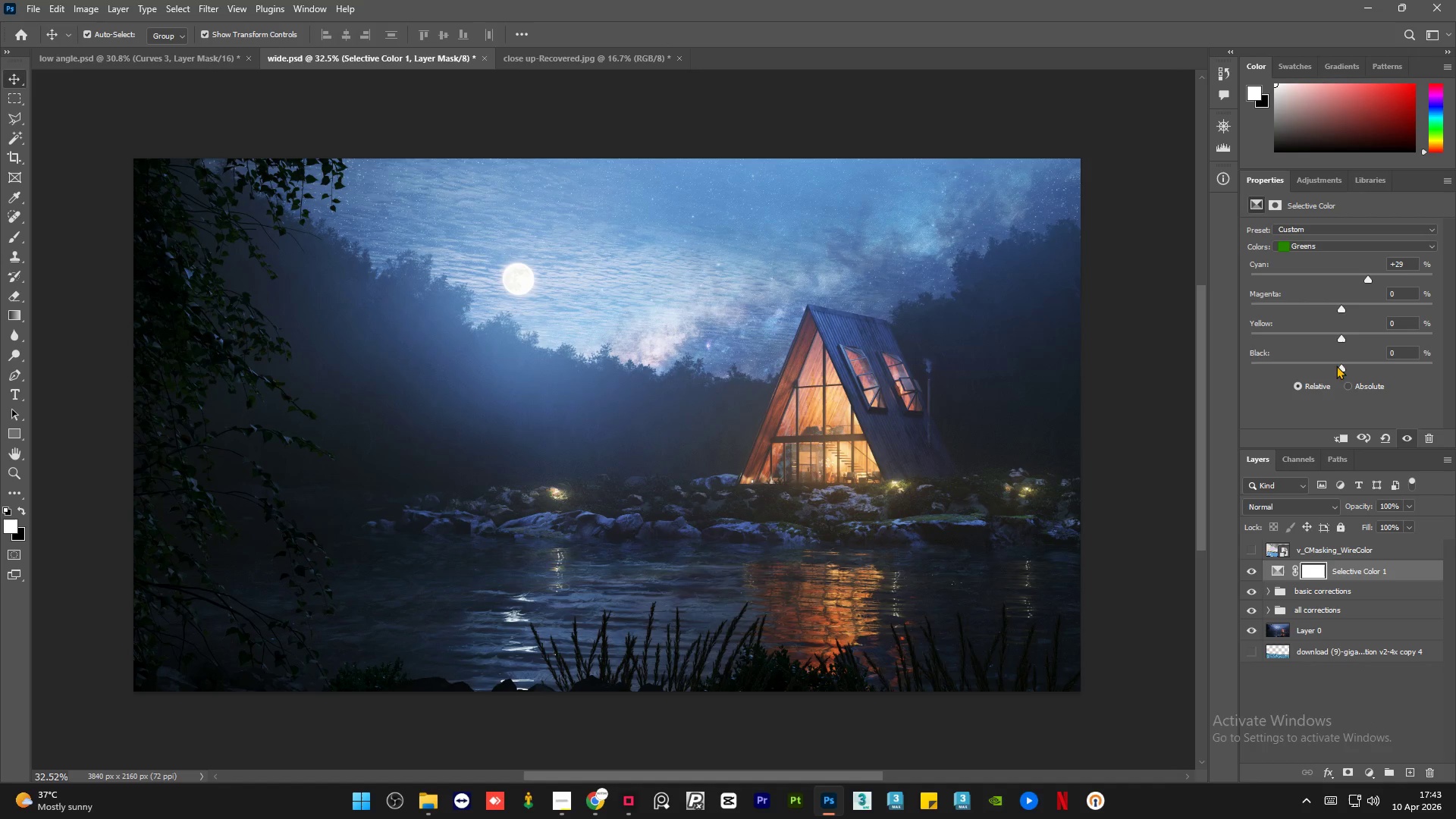 
left_click_drag(start_coordinate=[1337, 365], to_coordinate=[1277, 371])
 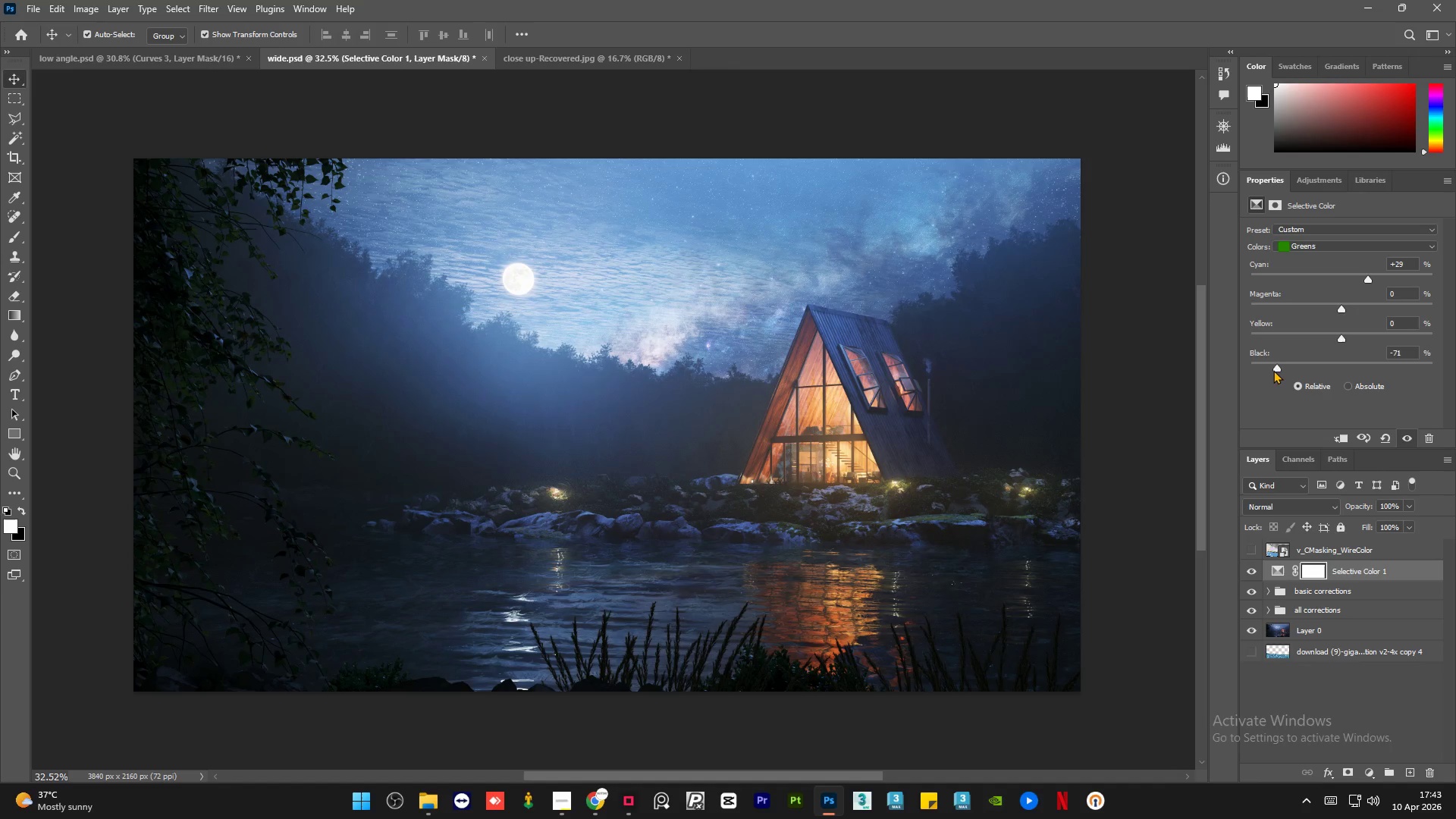 
left_click_drag(start_coordinate=[1273, 370], to_coordinate=[1332, 373])
 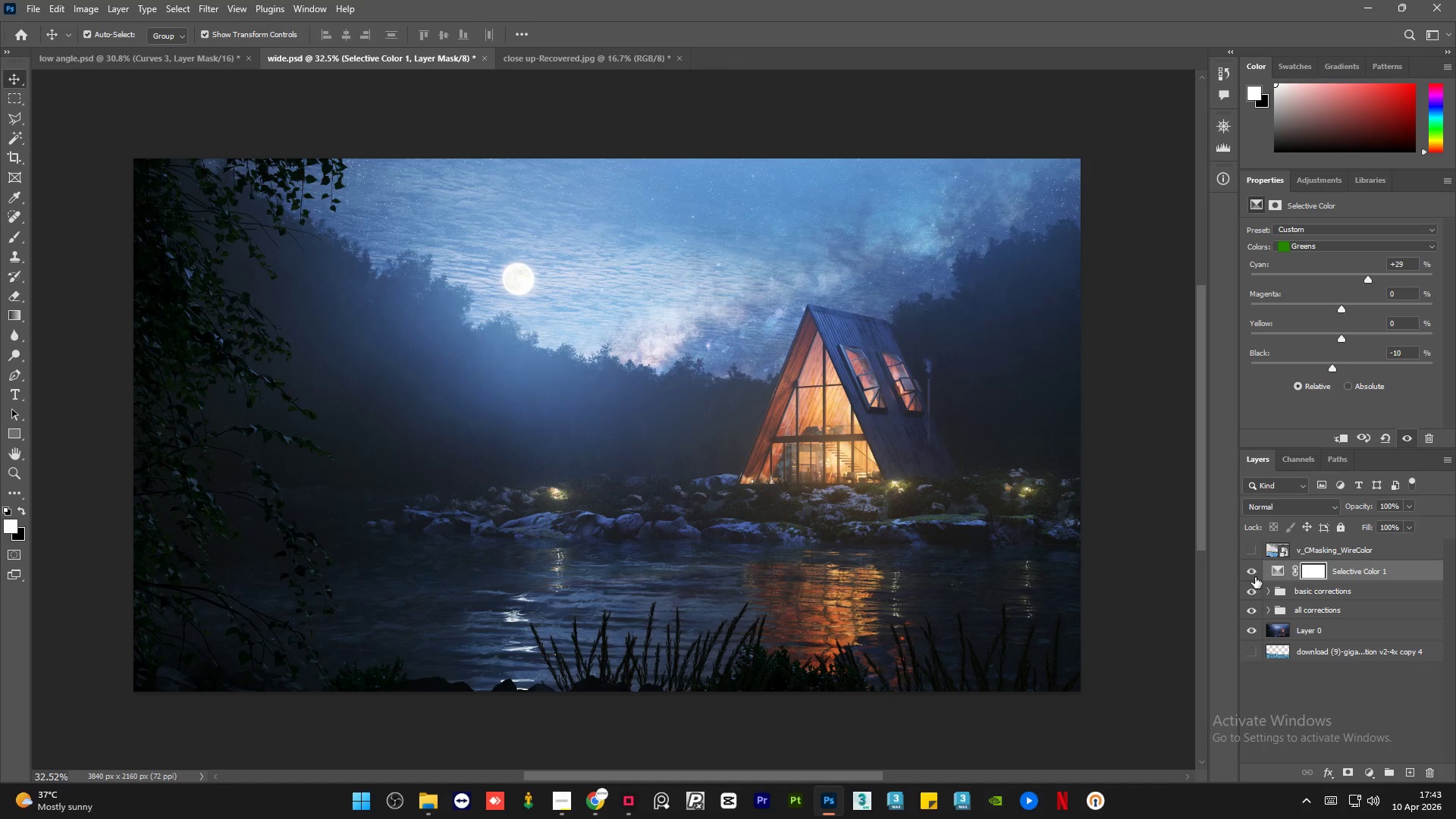 
left_click([1255, 576])
 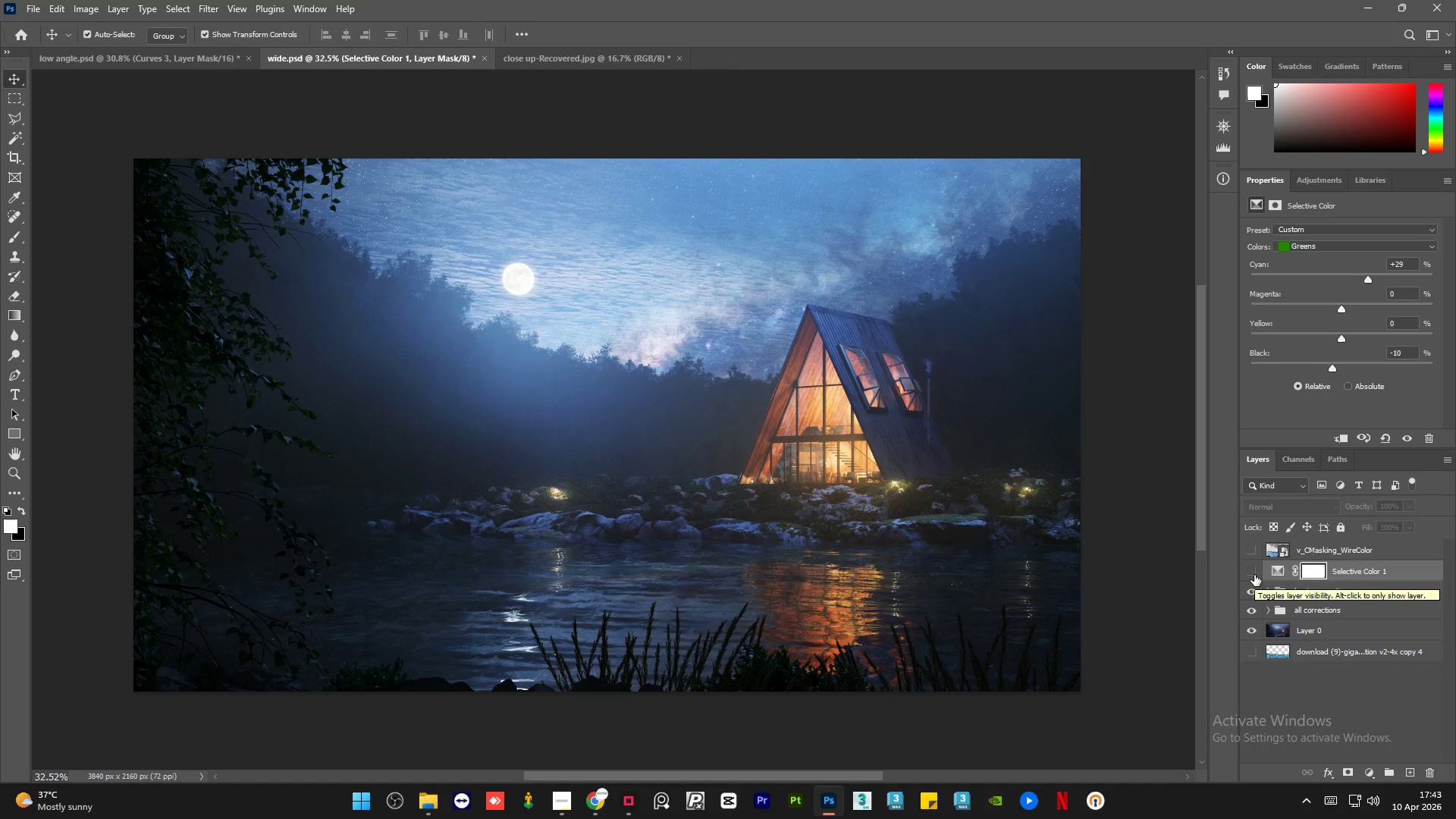 
left_click([1254, 575])
 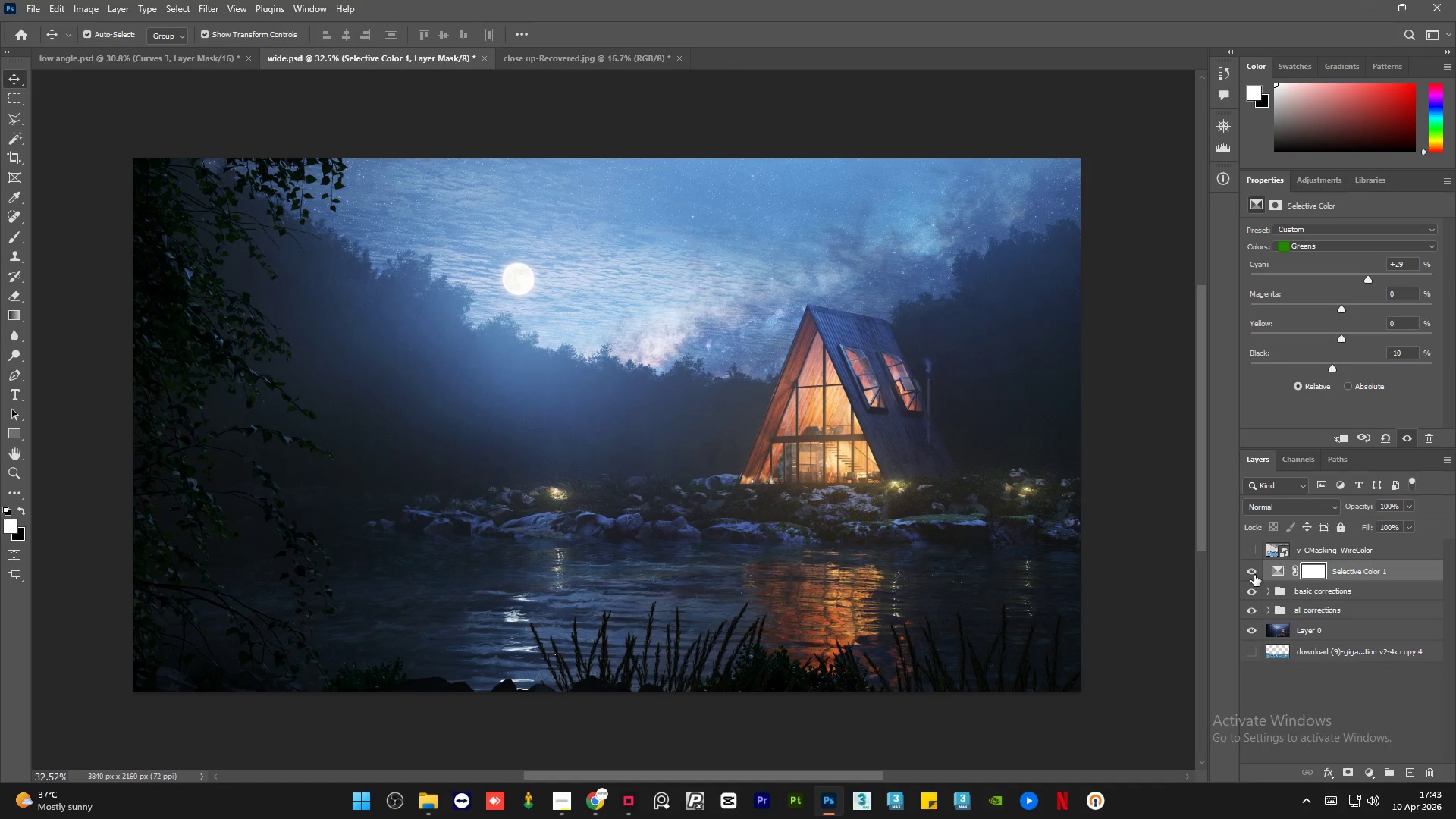 
left_click([1254, 575])
 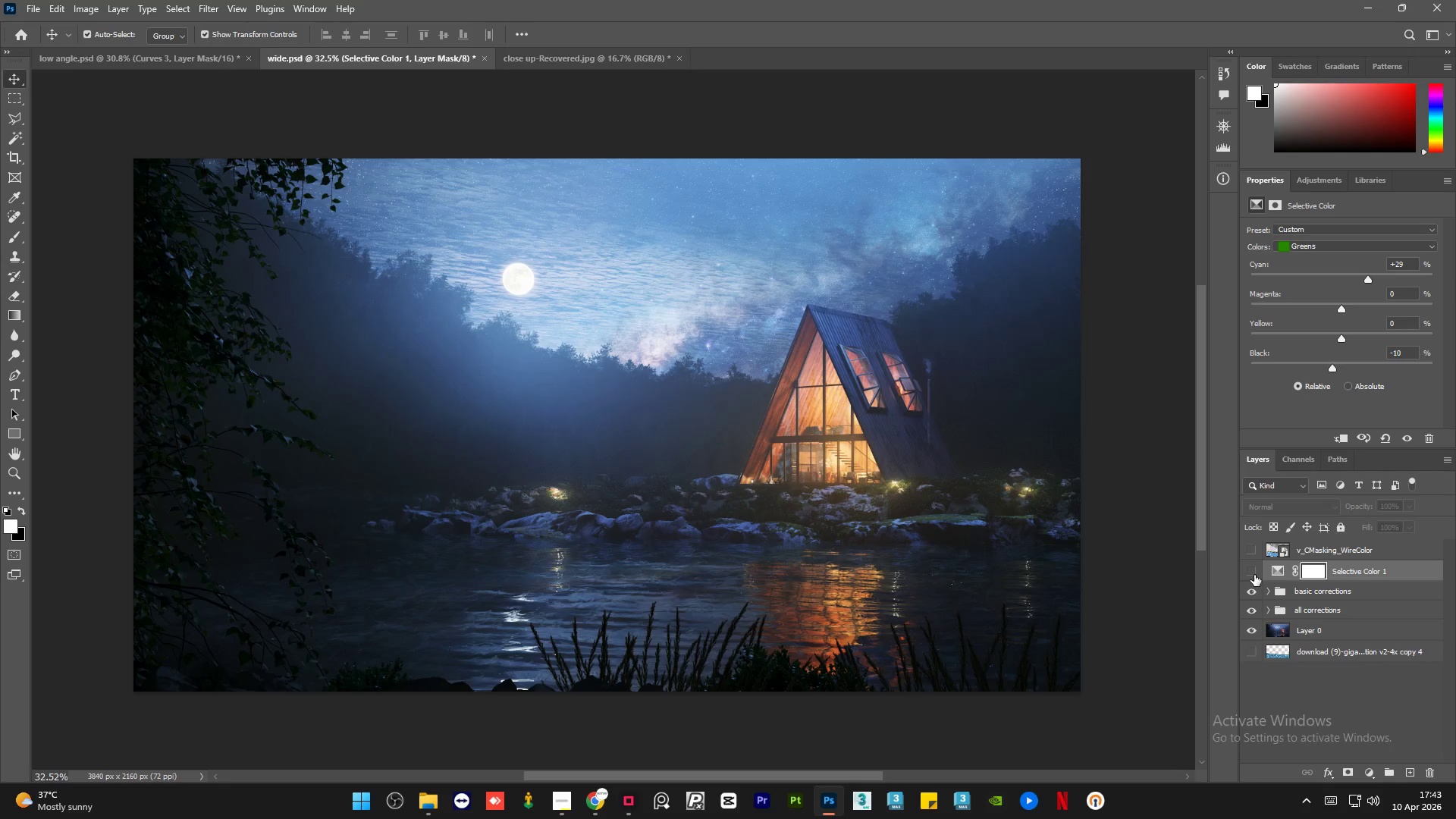 
left_click([1254, 575])
 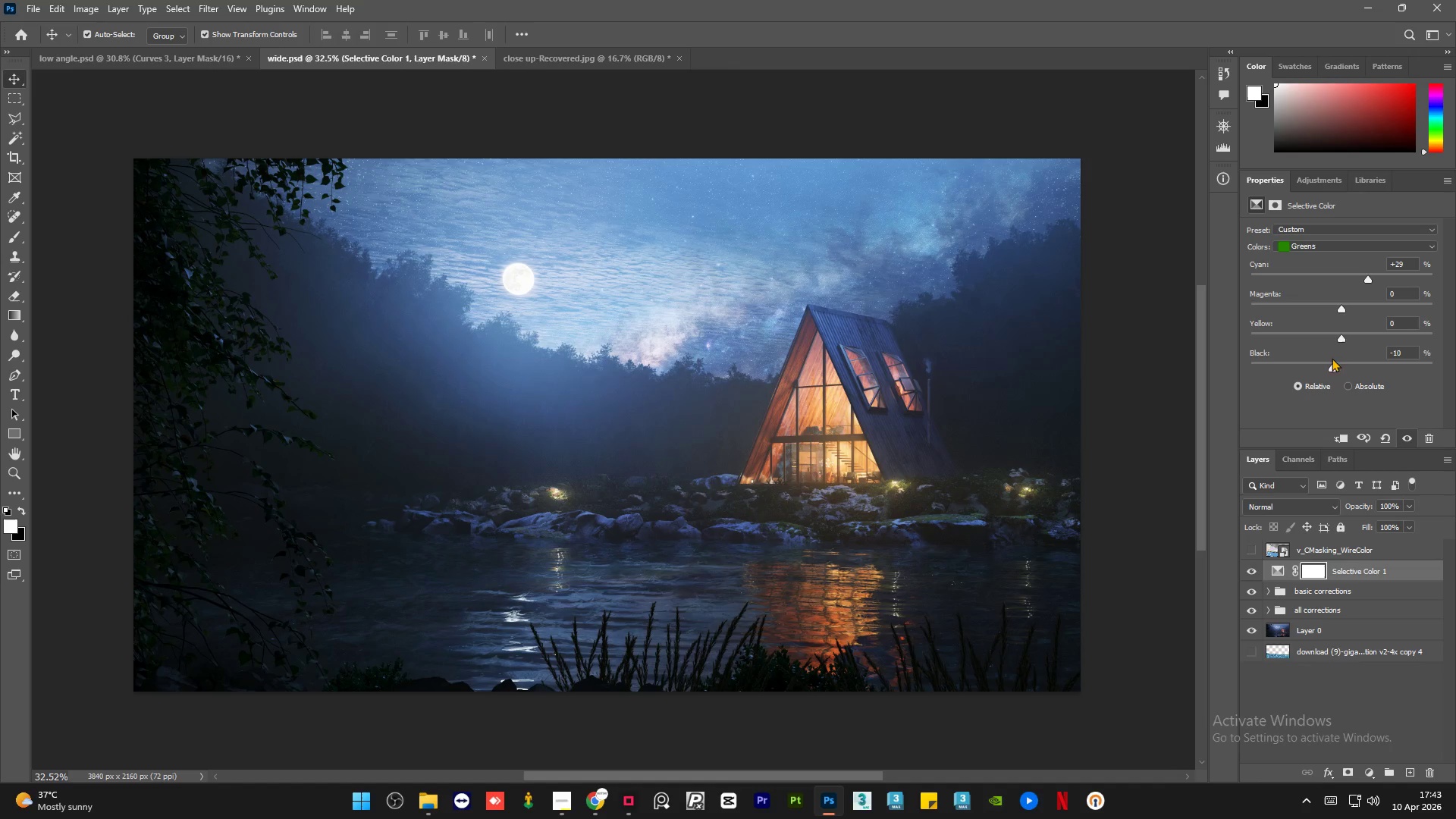 
left_click_drag(start_coordinate=[1329, 367], to_coordinate=[1389, 364])
 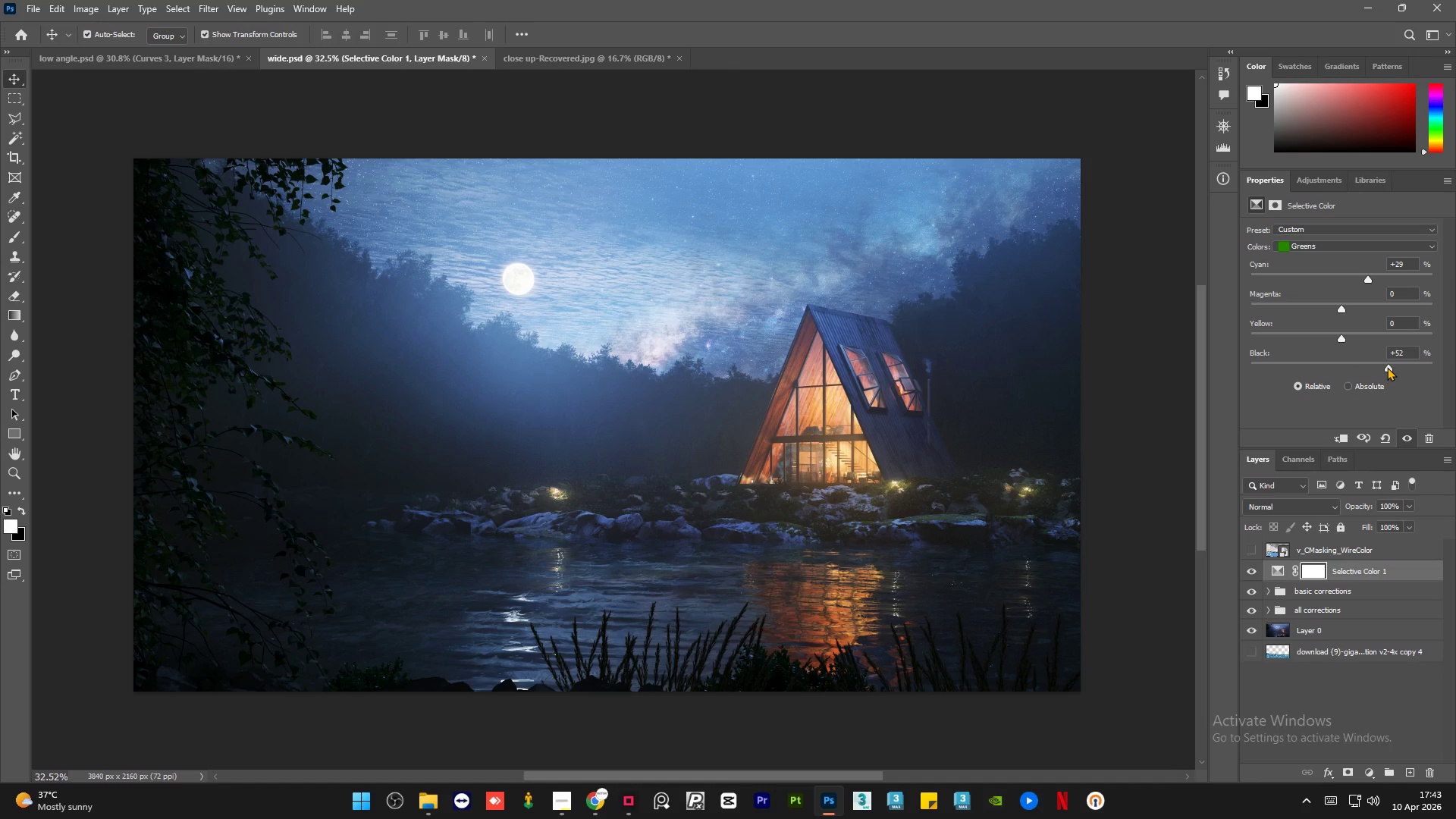 
left_click_drag(start_coordinate=[1387, 367], to_coordinate=[1418, 366])
 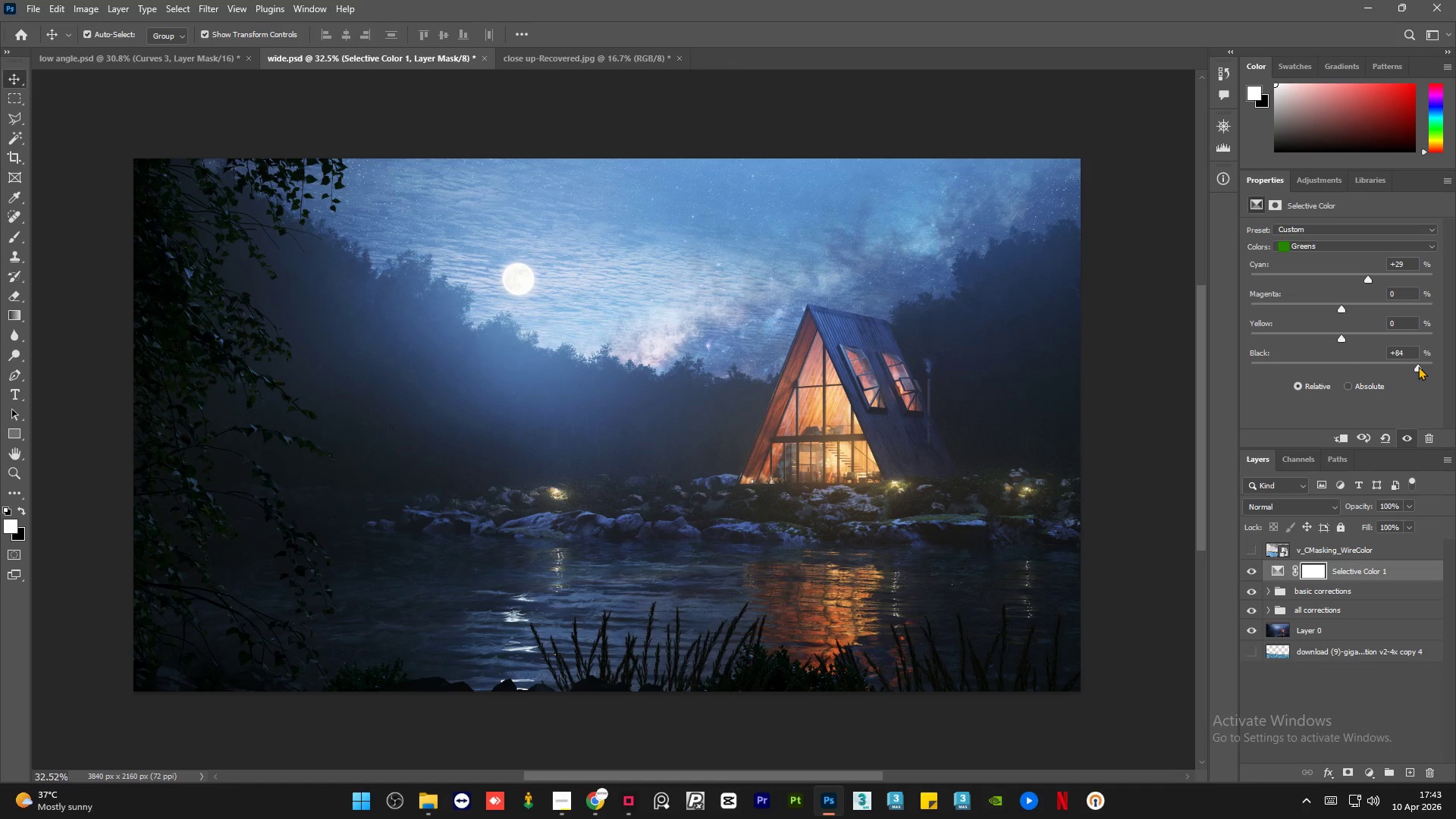 
left_click_drag(start_coordinate=[1418, 366], to_coordinate=[1247, 362])
 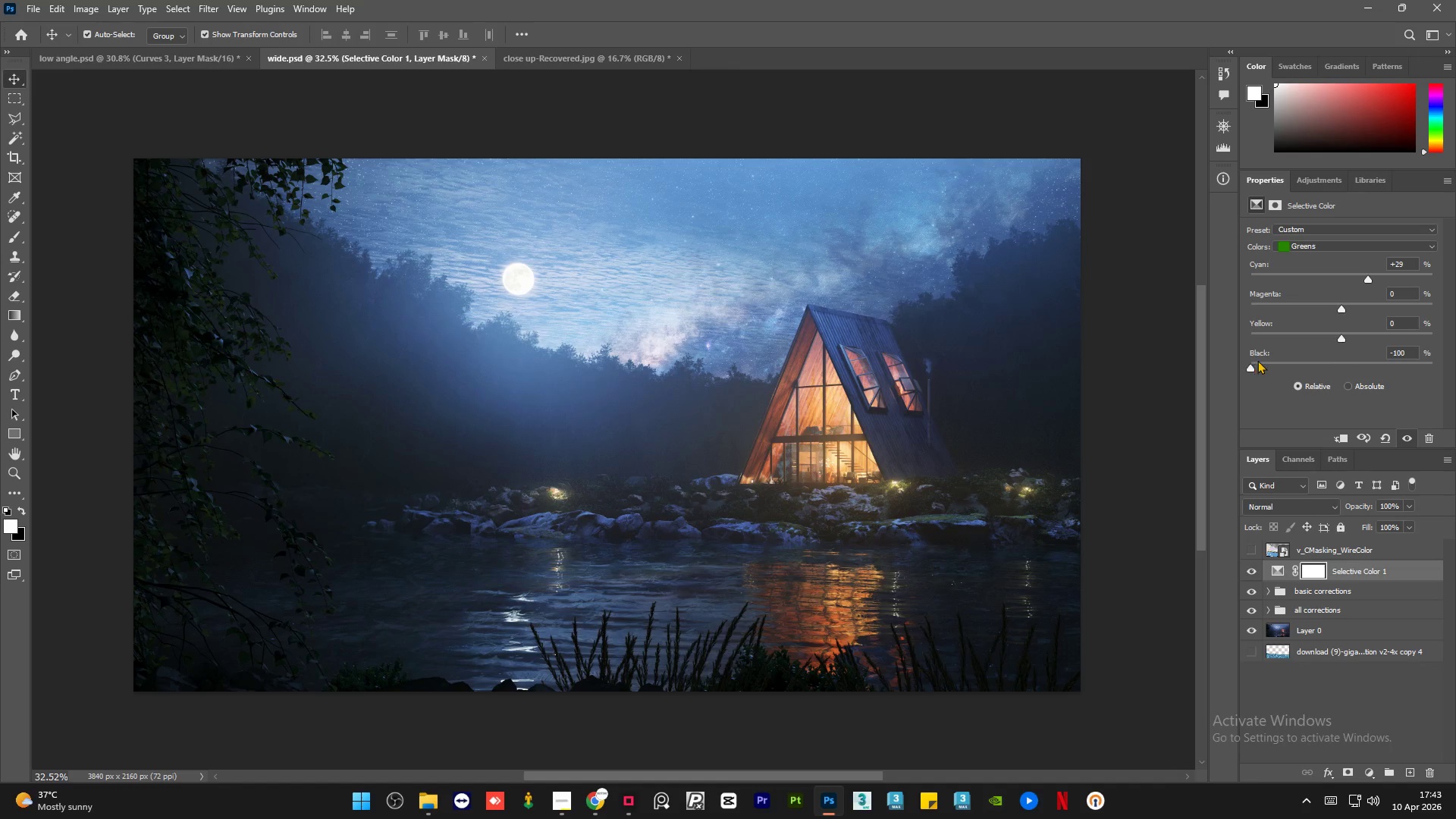 
left_click([1292, 359])
 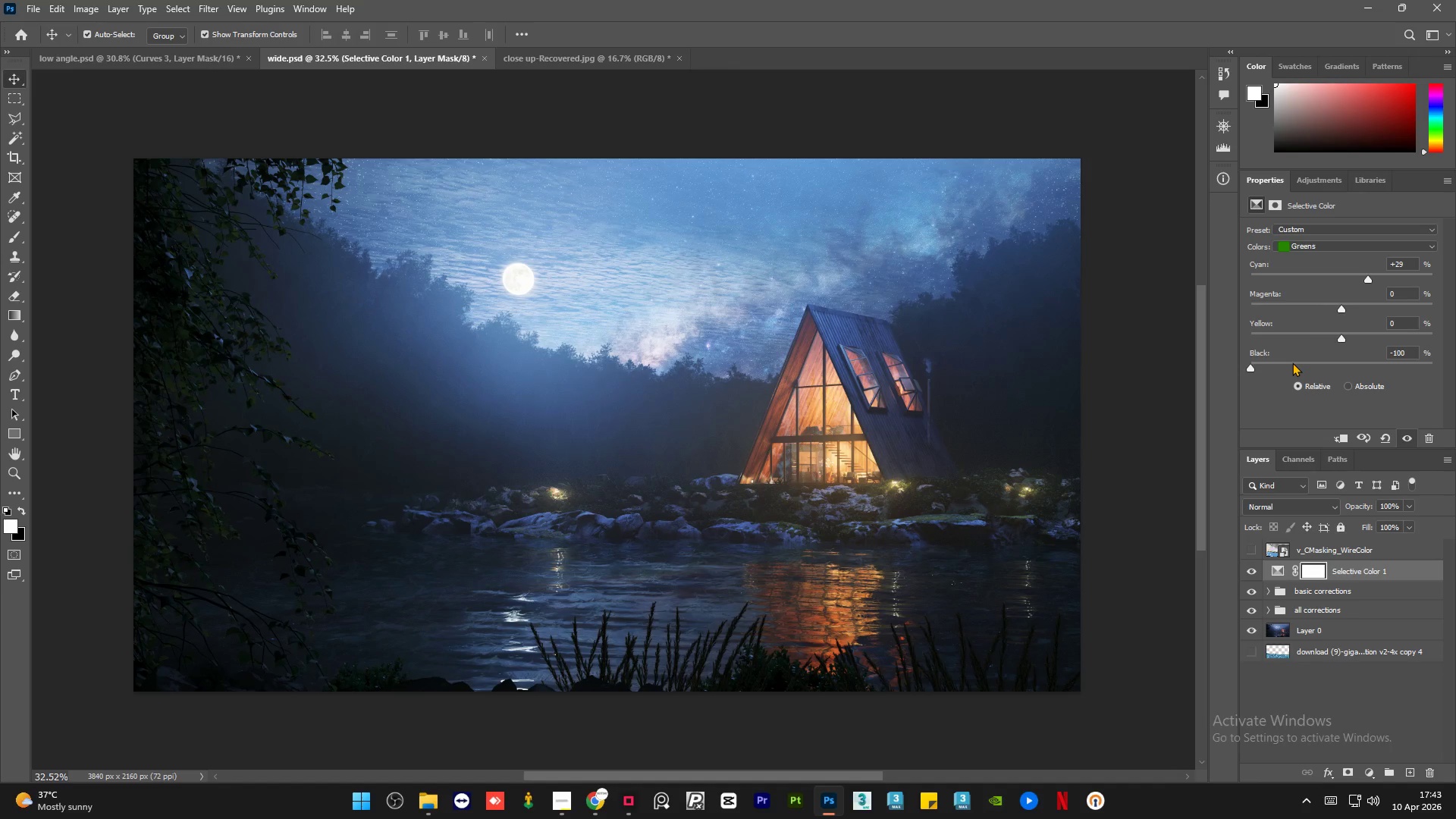 
left_click([1292, 362])
 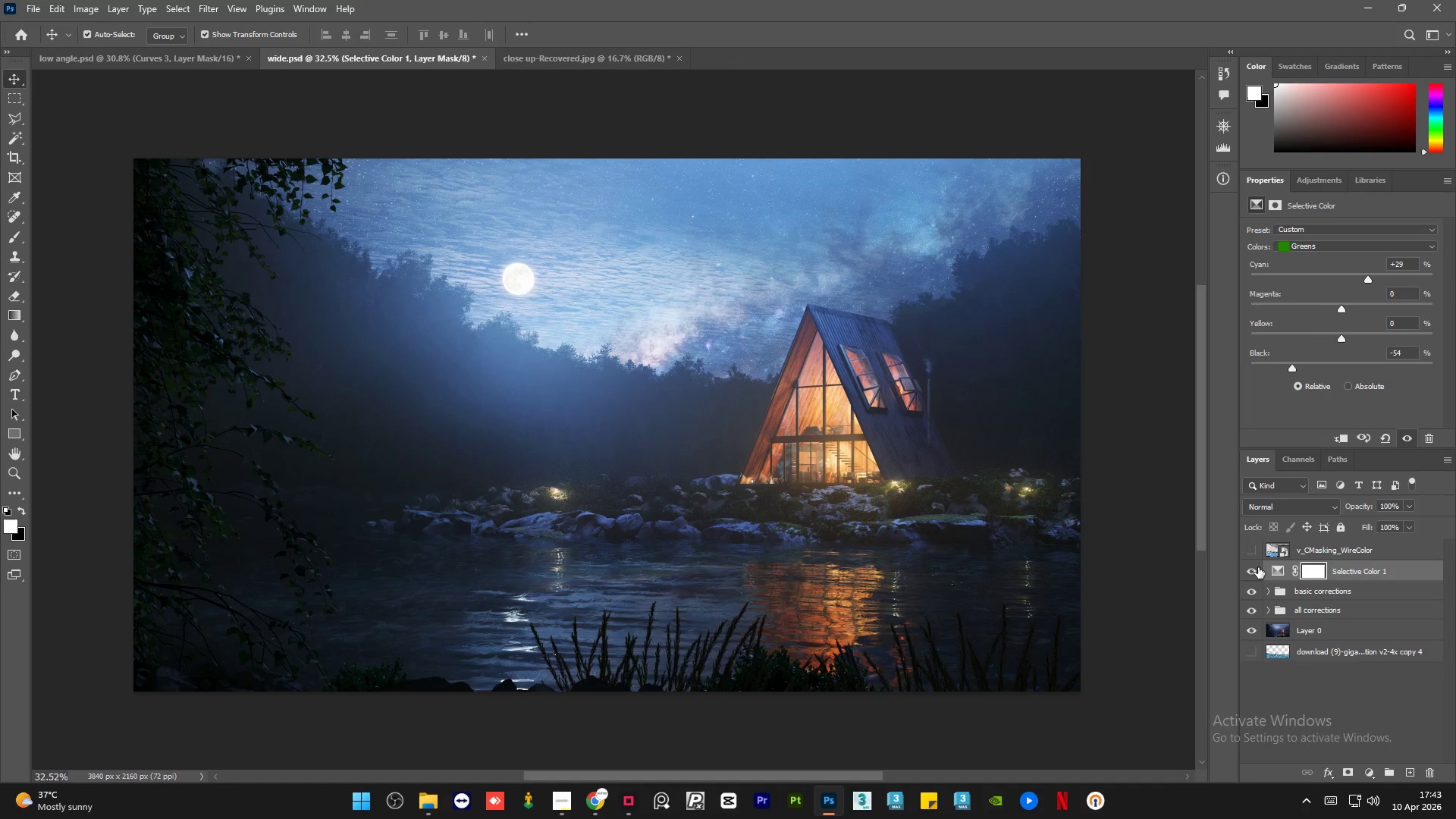 
left_click([1251, 571])
 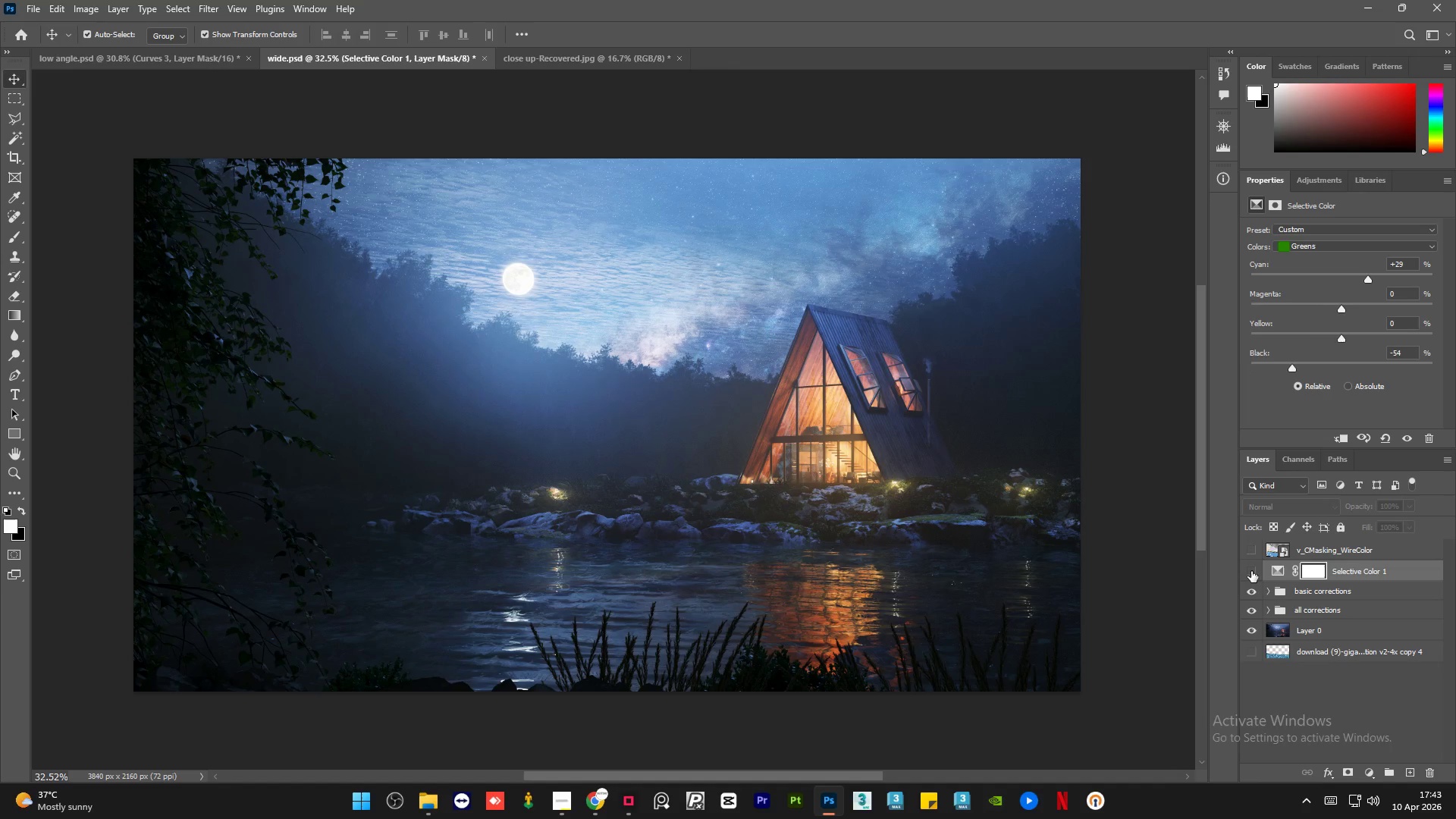 
left_click([1251, 571])
 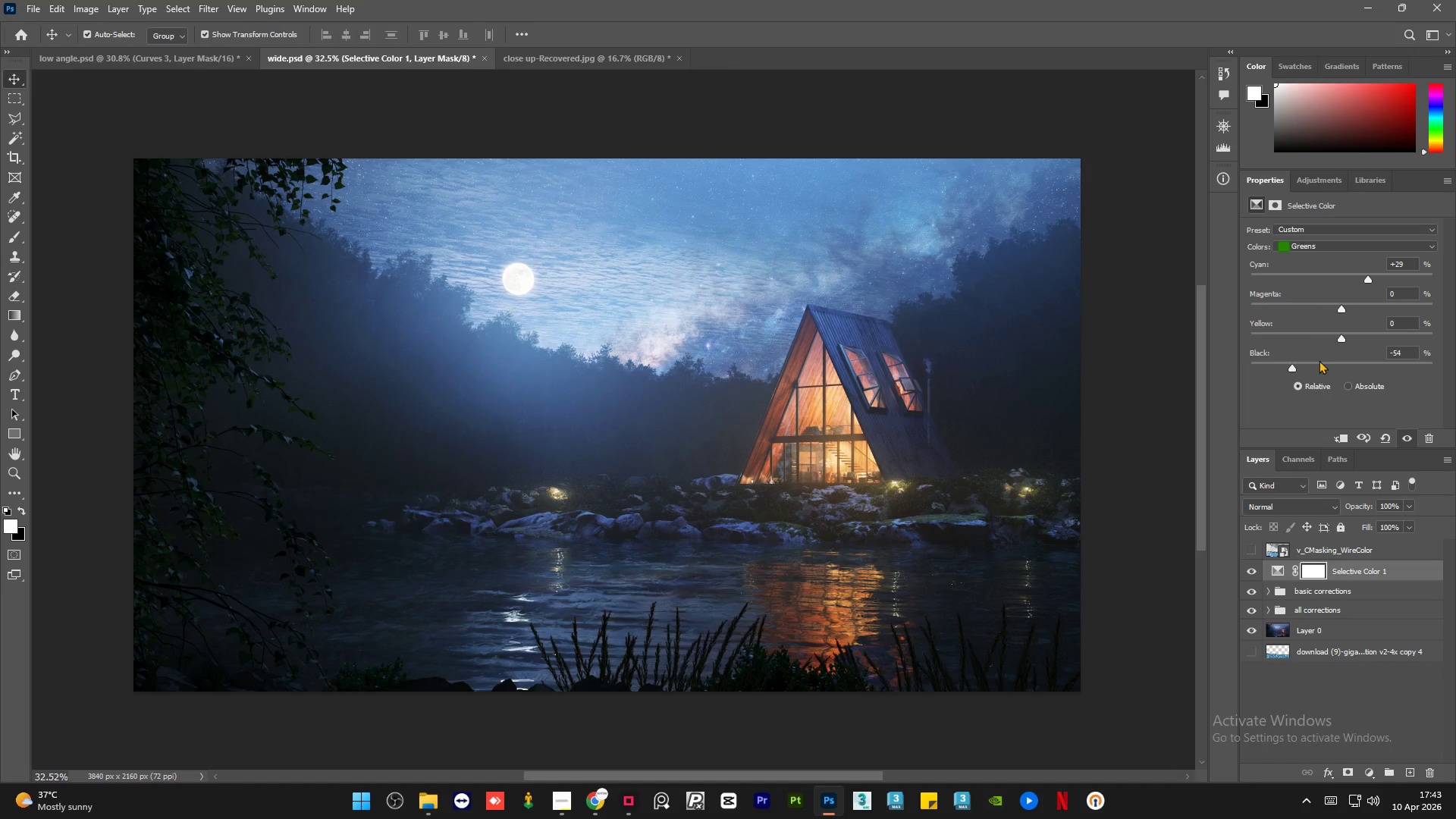 
left_click([1317, 362])
 